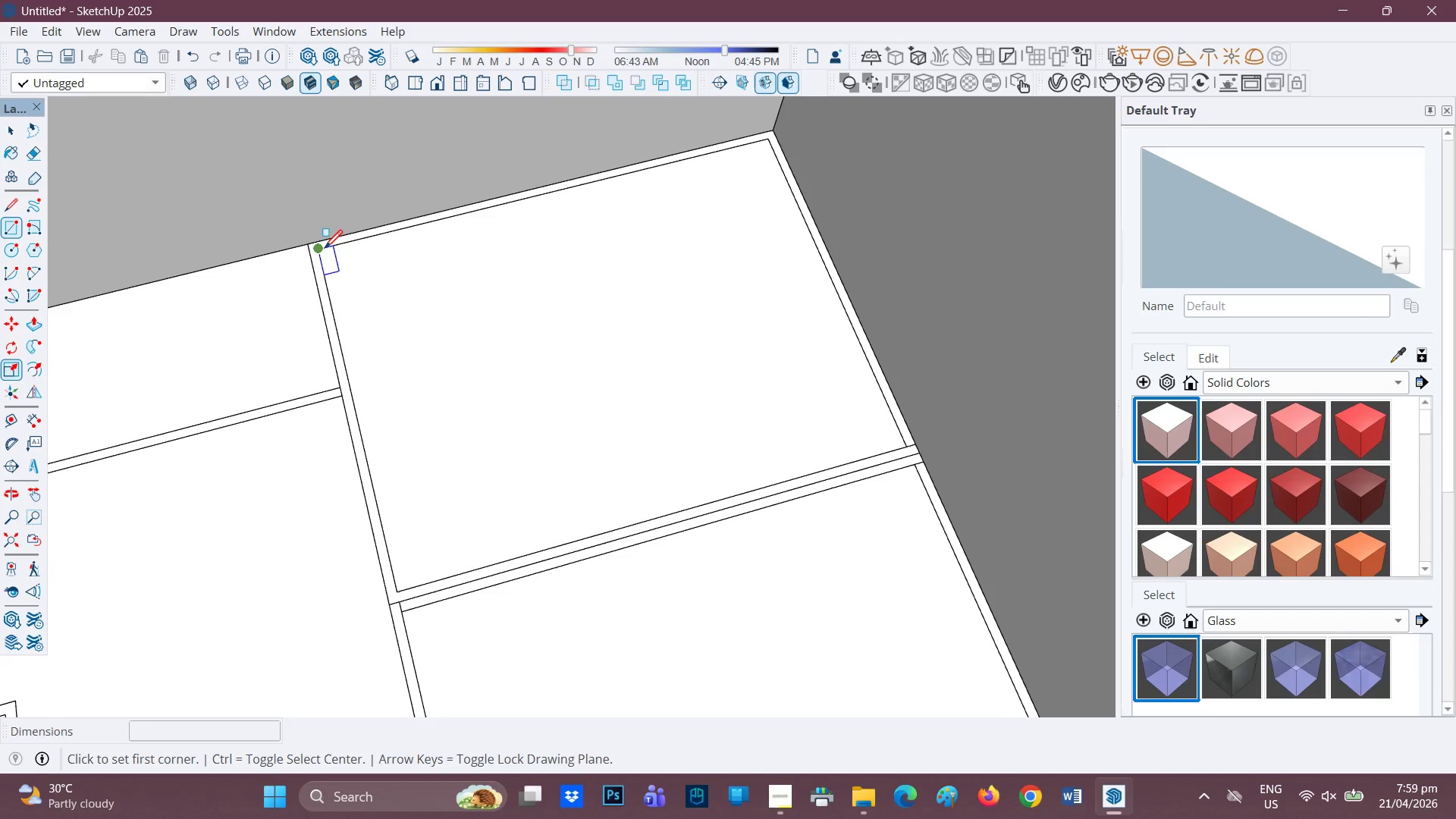 
wait(122.06)
 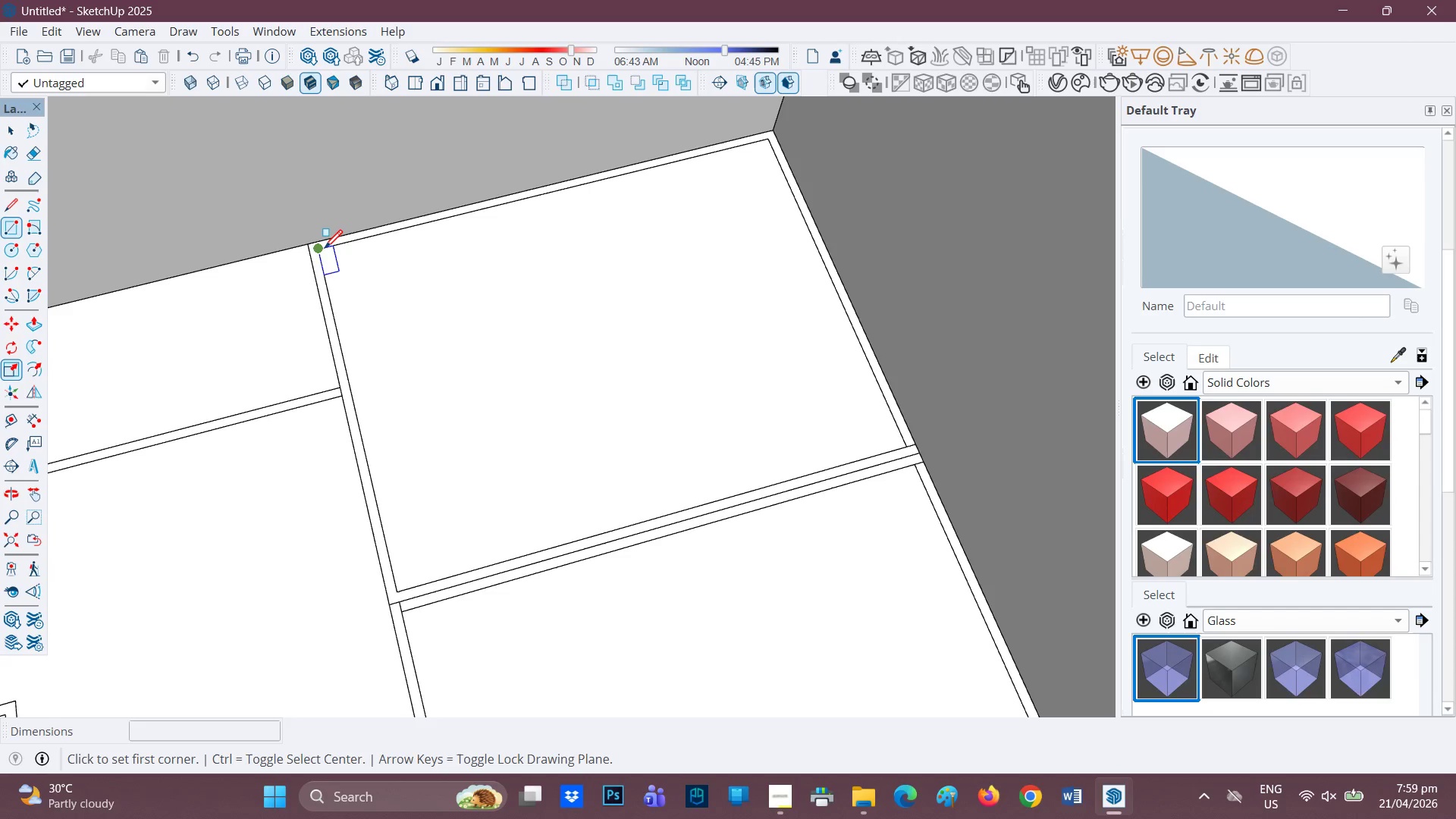 
scroll: coordinate [334, 172], scroll_direction: down, amount: 3.0
 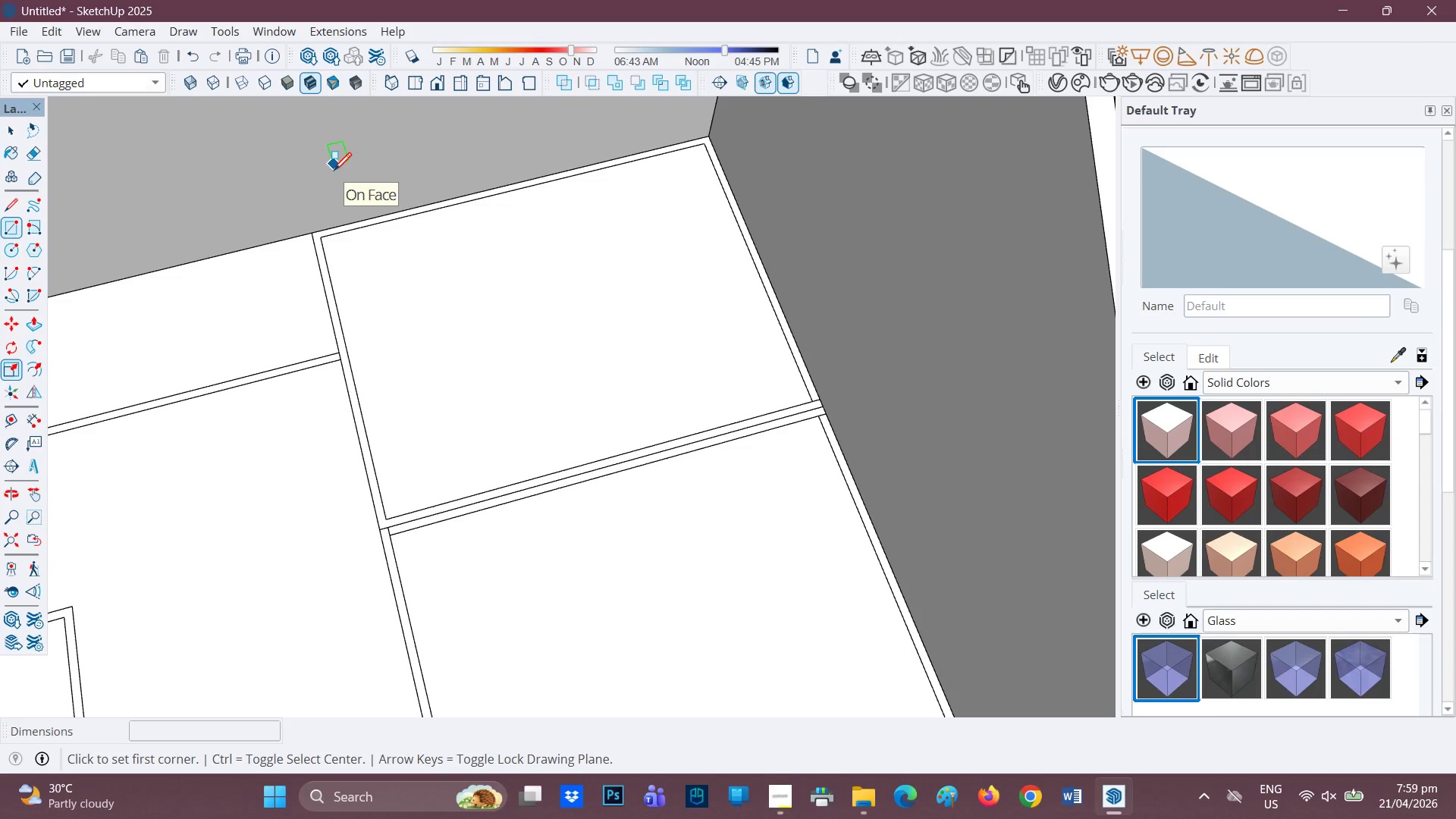 
key(H)
 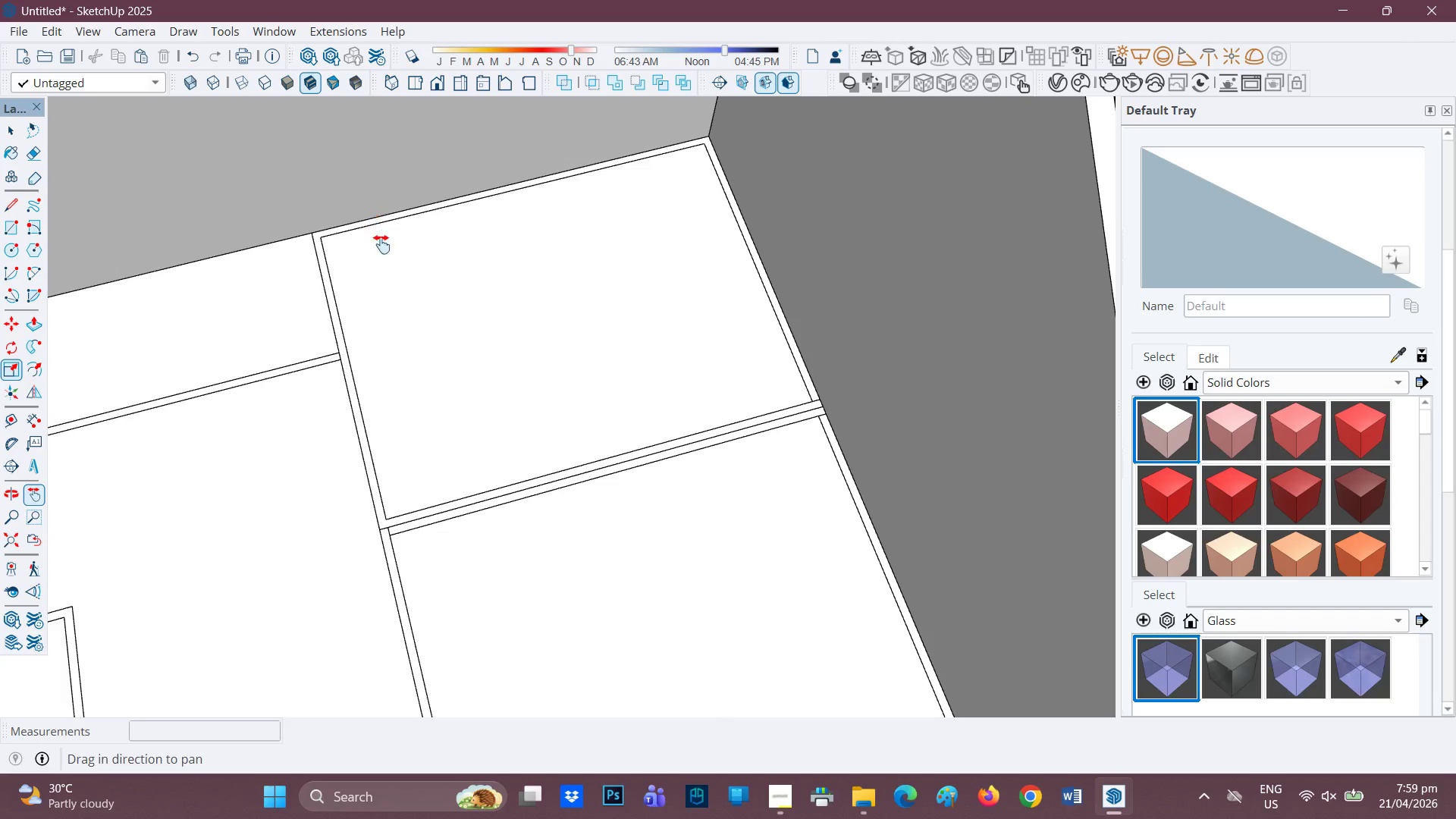 
left_click_drag(start_coordinate=[392, 265], to_coordinate=[583, 186])
 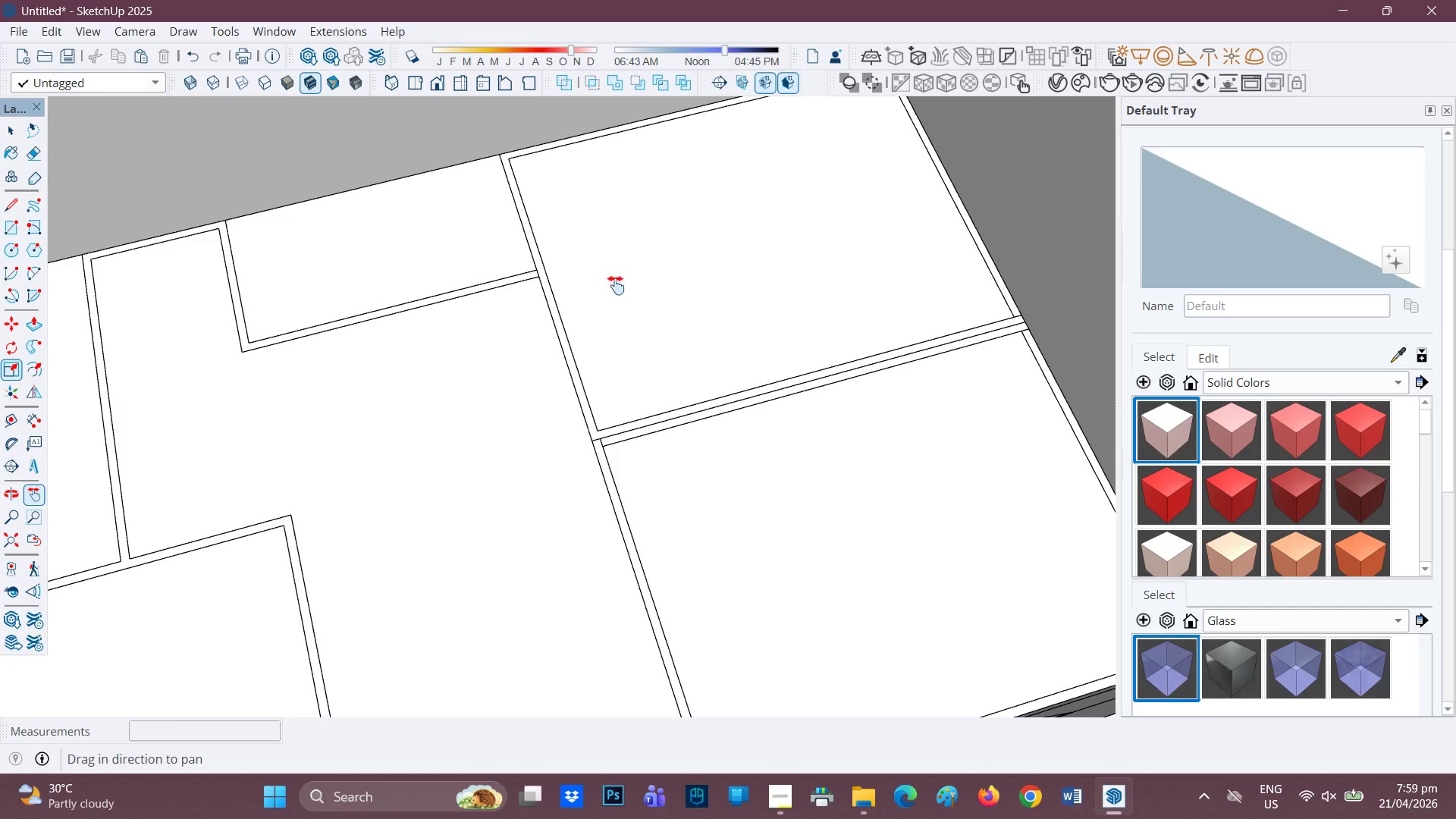 
scroll: coordinate [613, 297], scroll_direction: up, amount: 1.0
 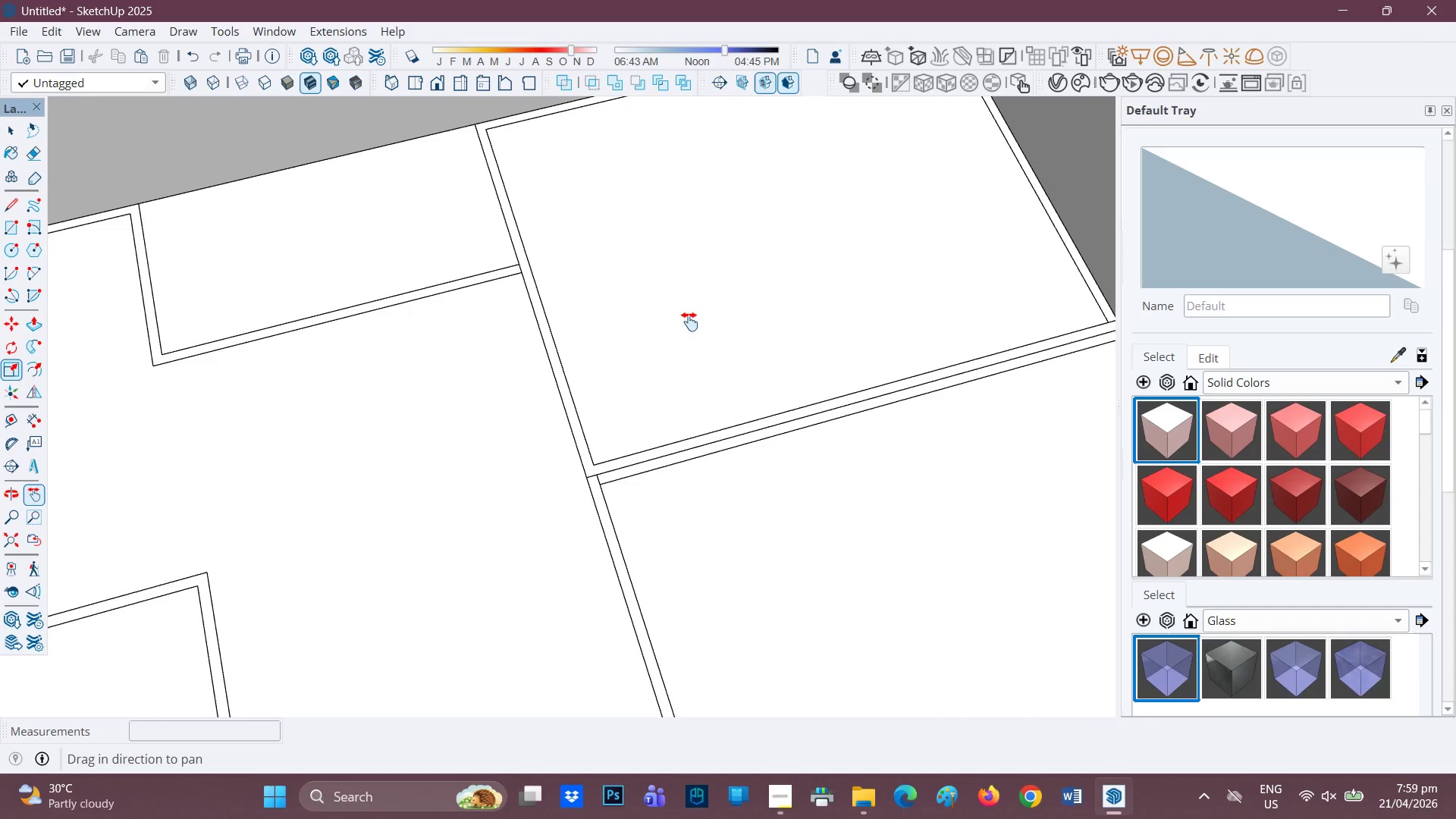 
scroll: coordinate [696, 350], scroll_direction: none, amount: 0.0
 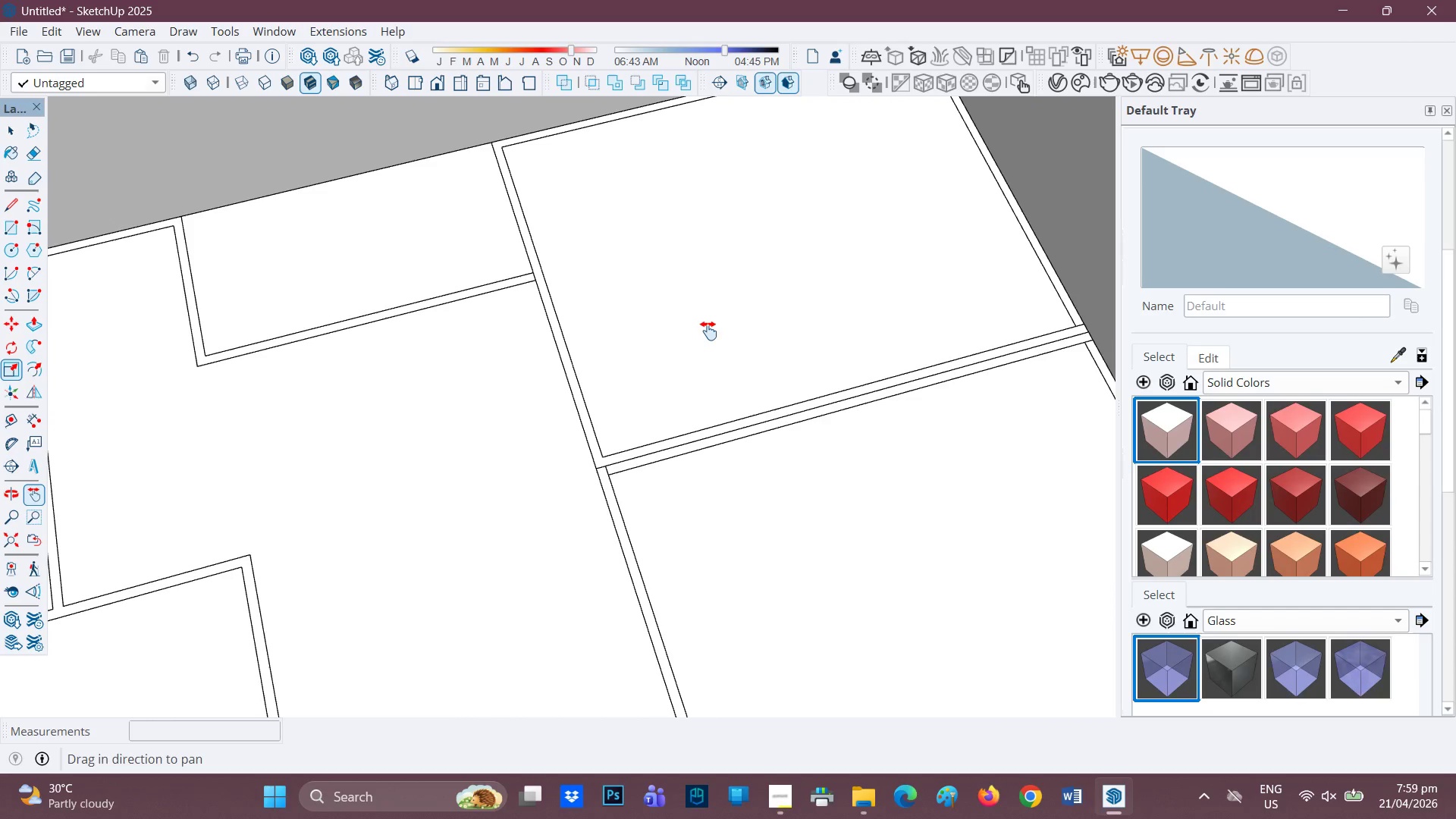 
key(H)
 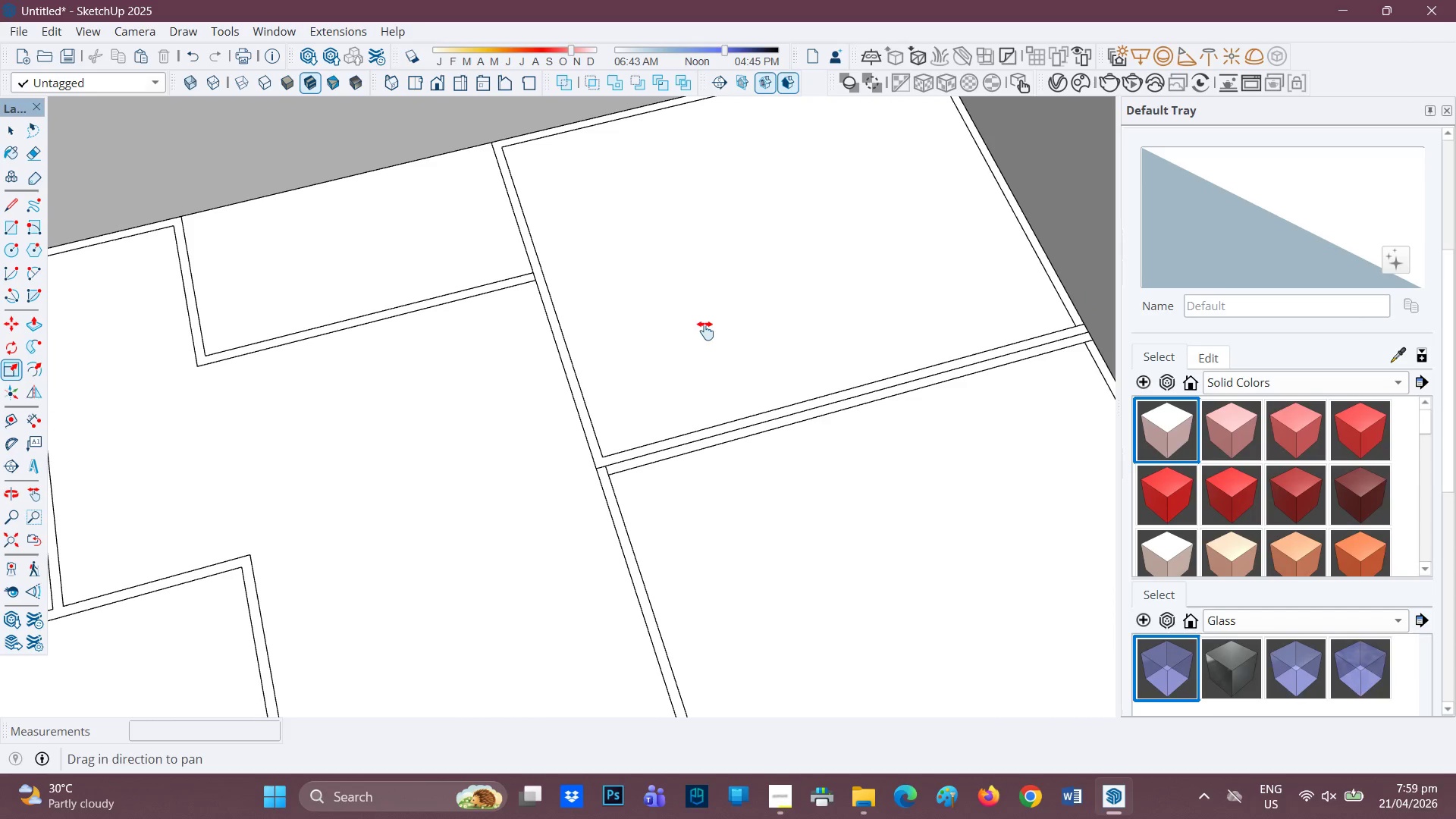 
left_click_drag(start_coordinate=[686, 333], to_coordinate=[516, 354])
 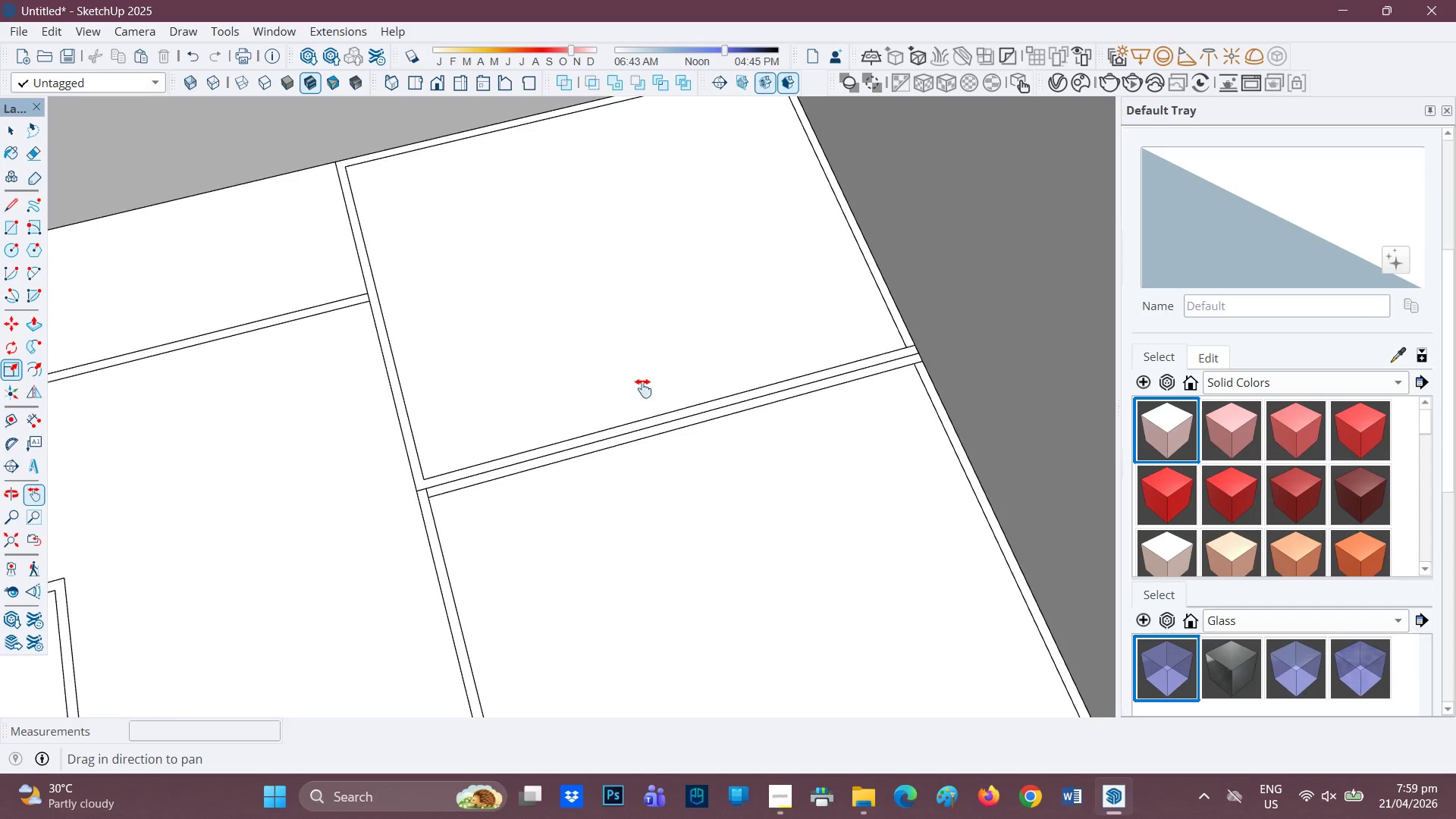 
scroll: coordinate [924, 439], scroll_direction: up, amount: 2.0
 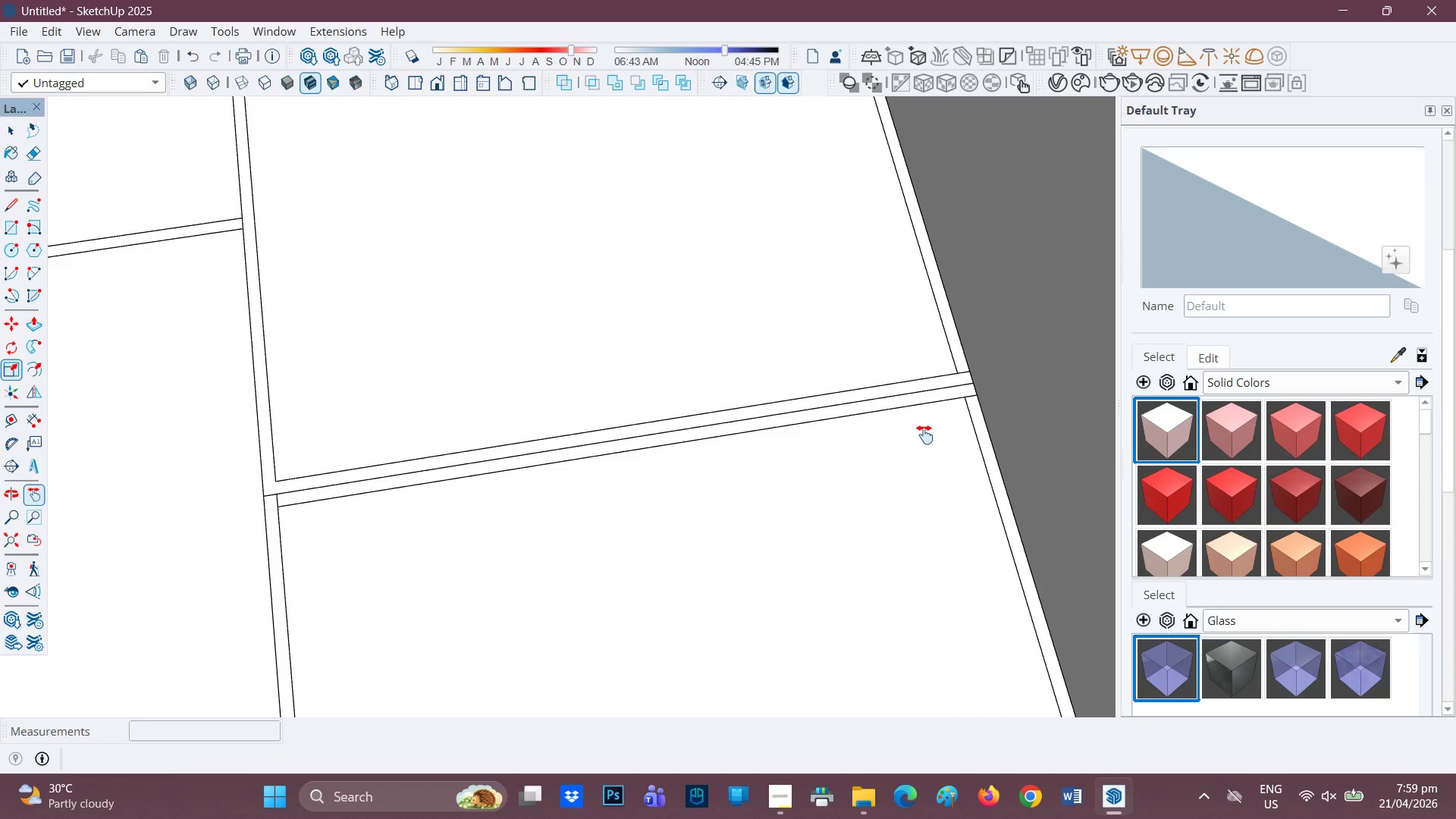 
key(L)
 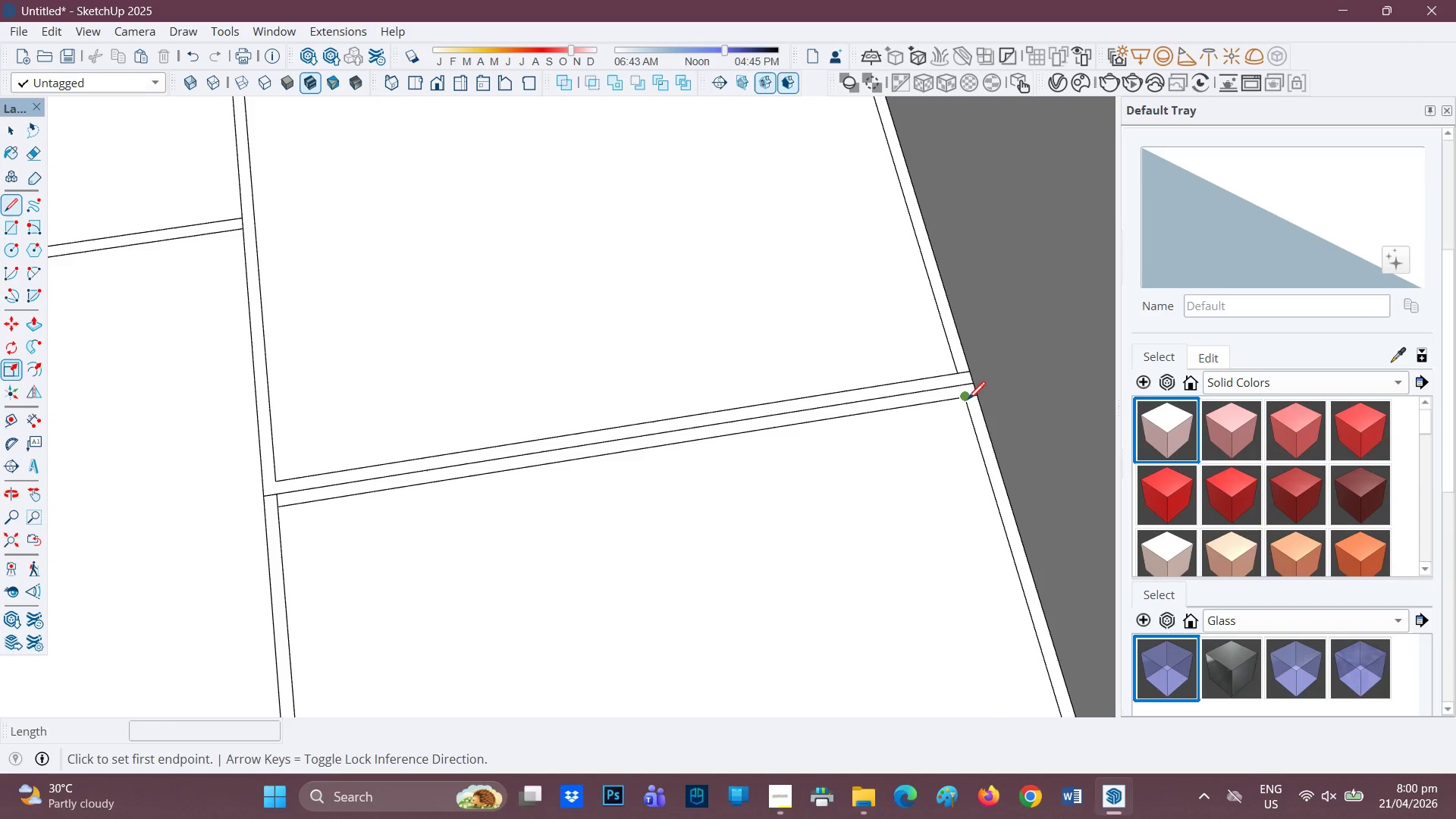 
left_click([968, 400])
 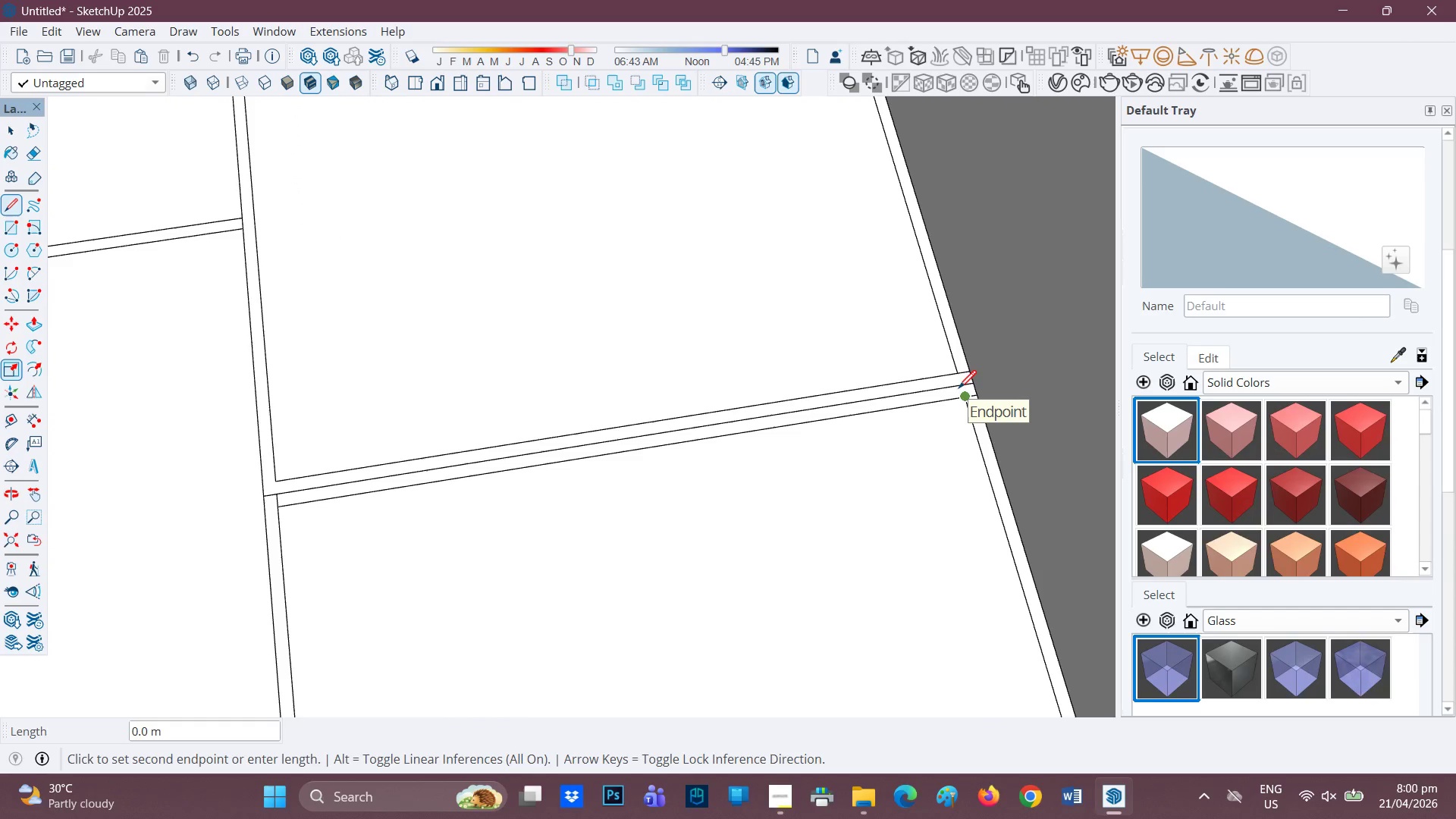 
left_click([959, 390])
 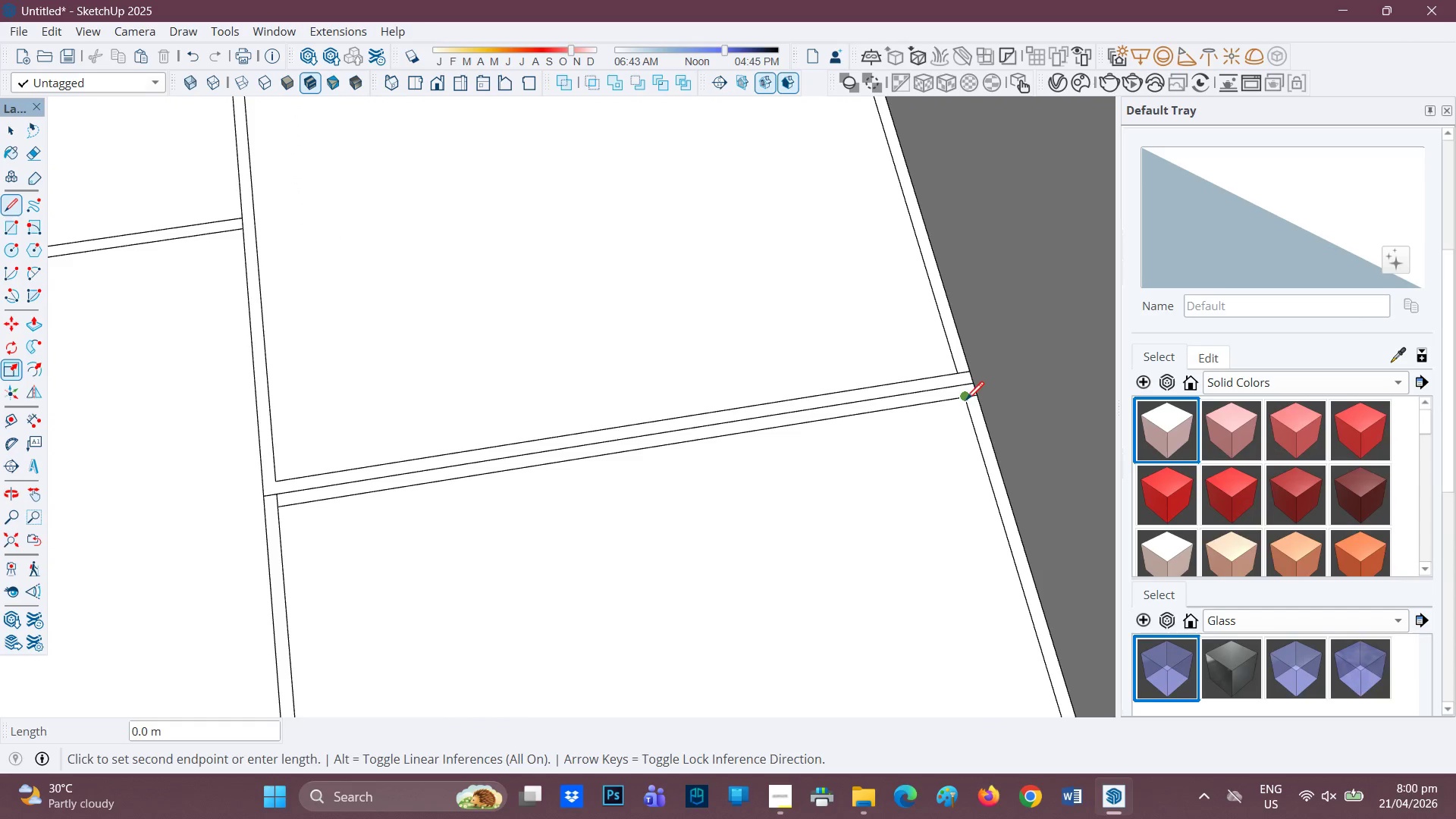 
left_click([965, 398])
 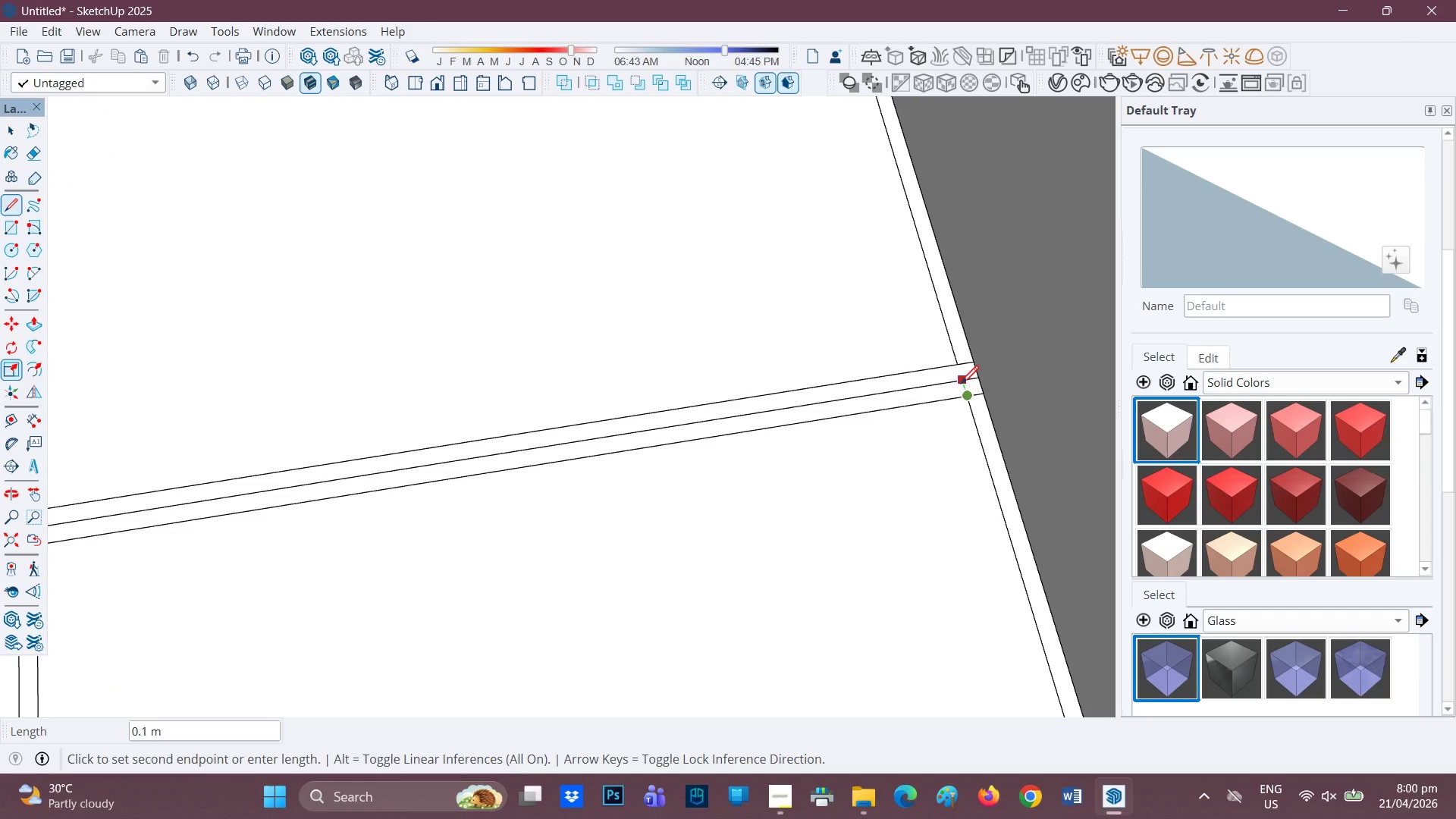 
scroll: coordinate [965, 394], scroll_direction: up, amount: 4.0
 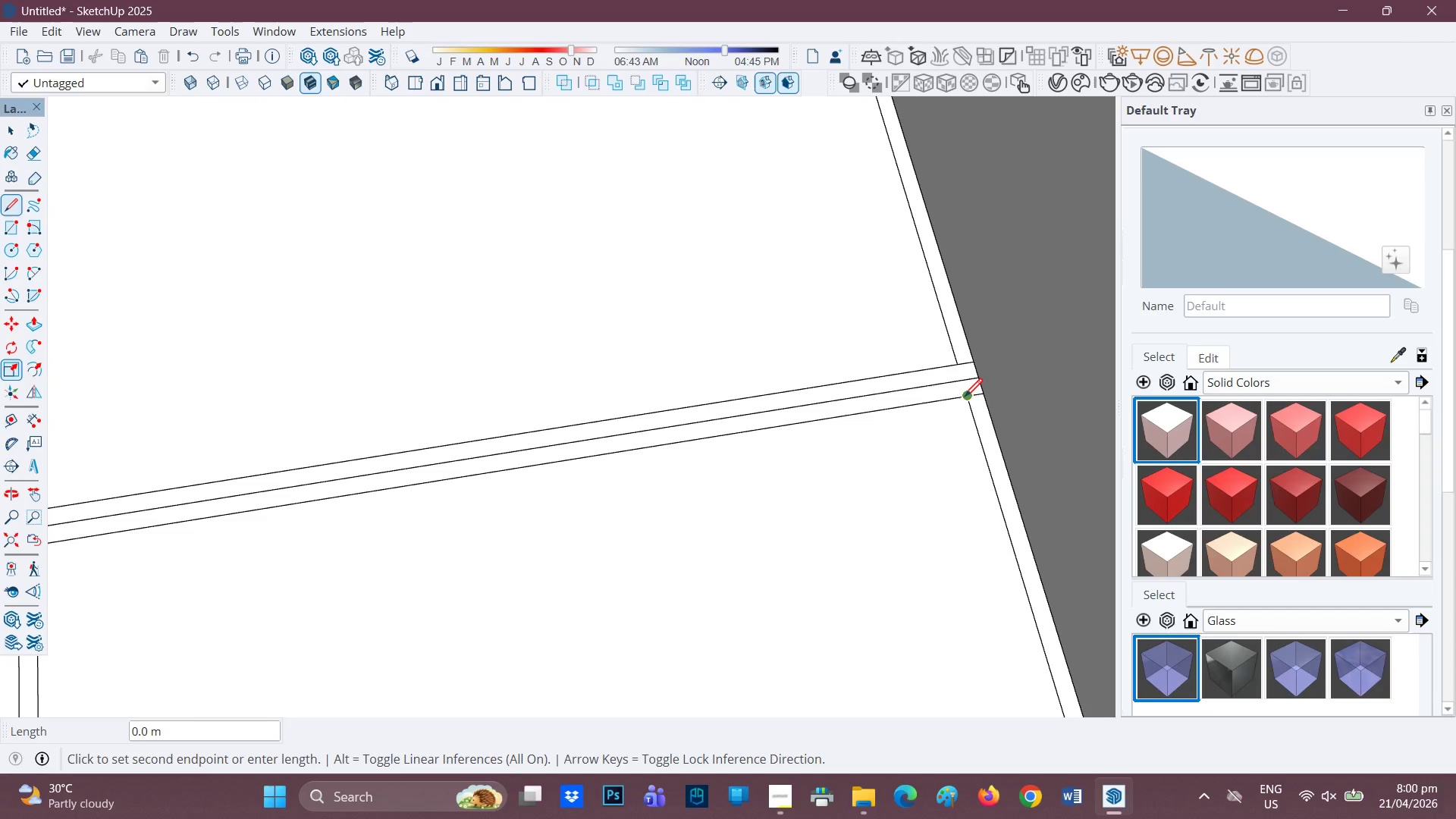 
left_click([961, 384])
 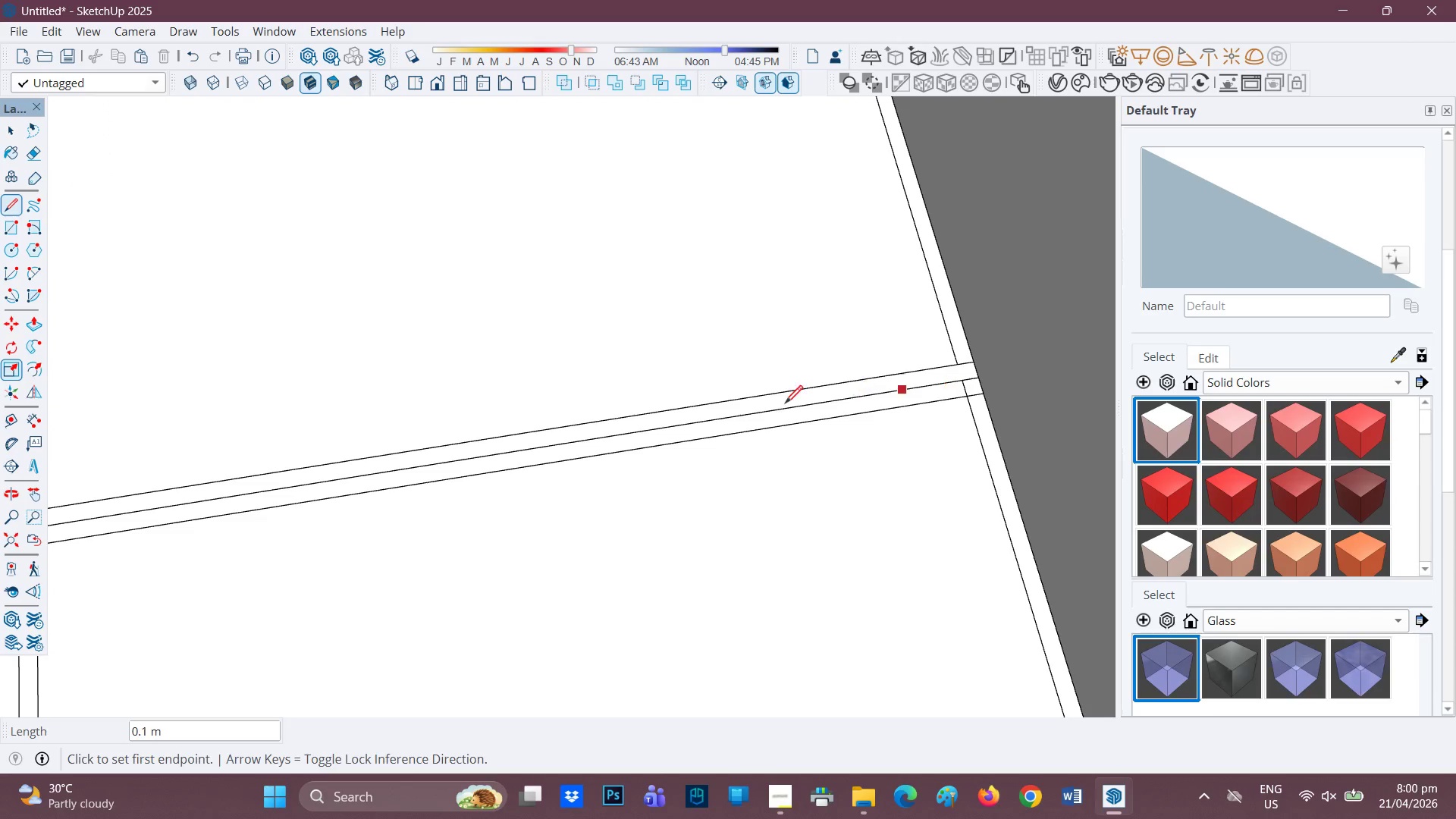 
scroll: coordinate [607, 475], scroll_direction: down, amount: 4.0
 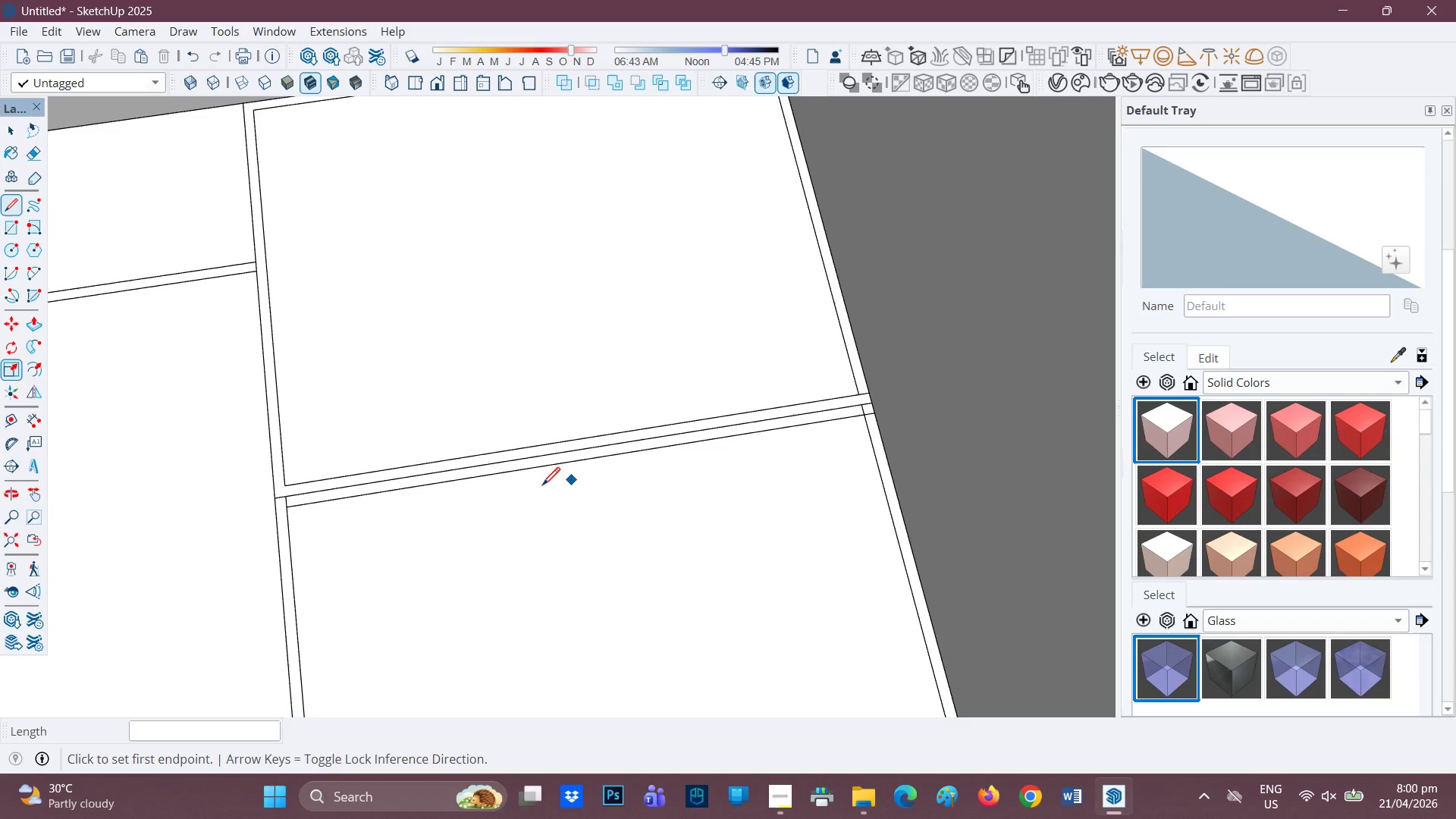 
key(E)
 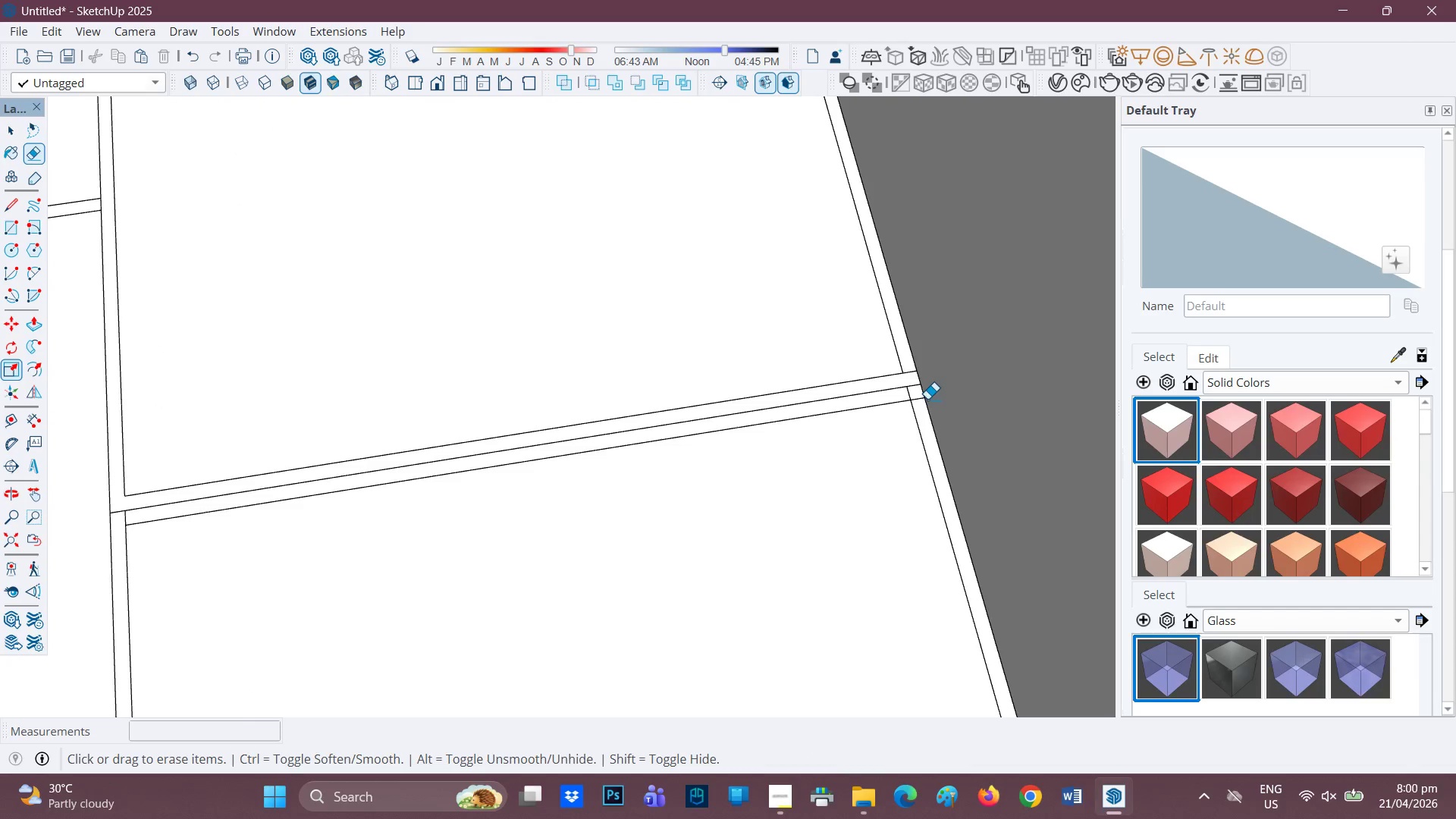 
scroll: coordinate [912, 400], scroll_direction: up, amount: 6.0
 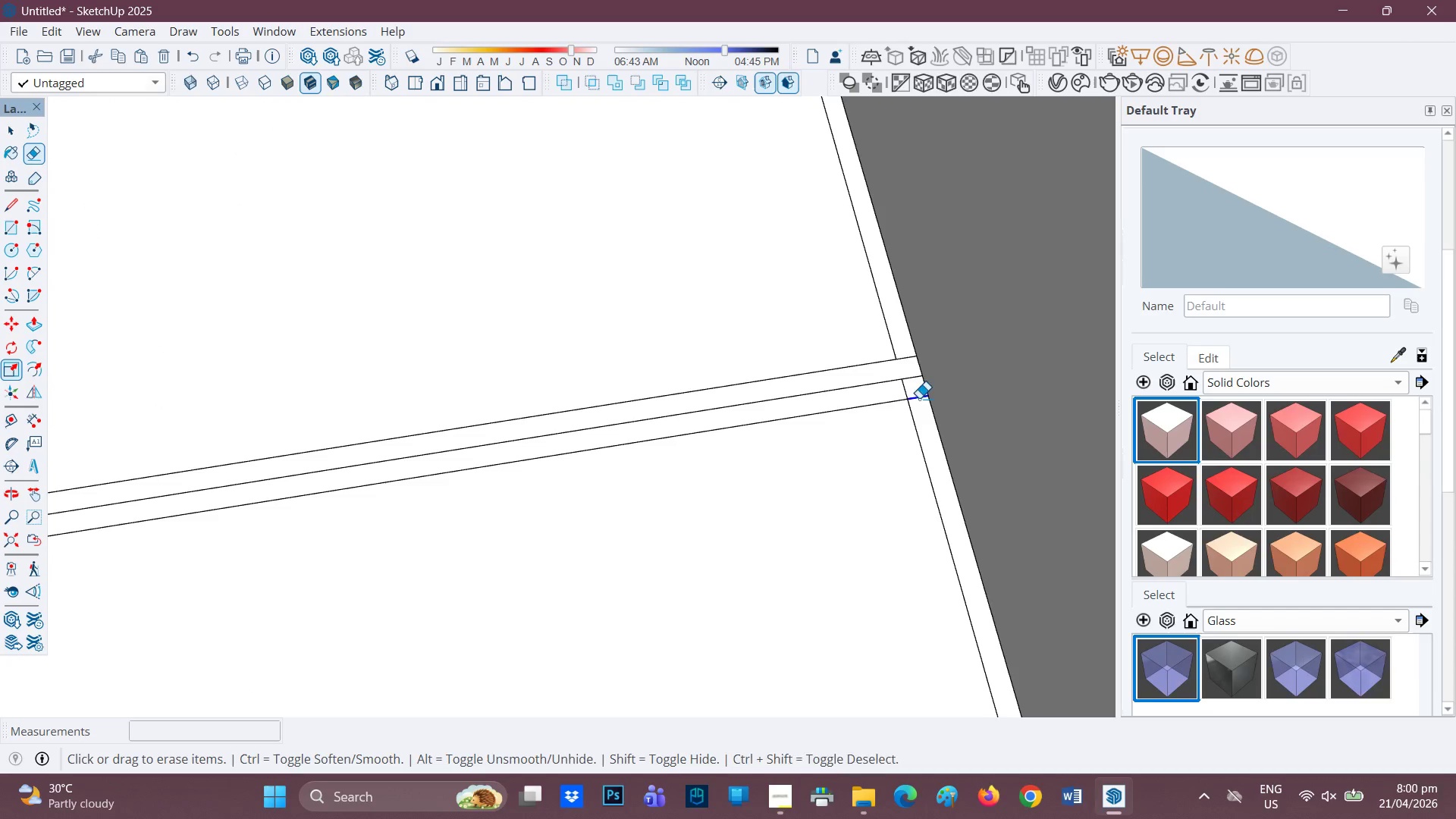 
left_click_drag(start_coordinate=[808, 410], to_coordinate=[795, 444])
 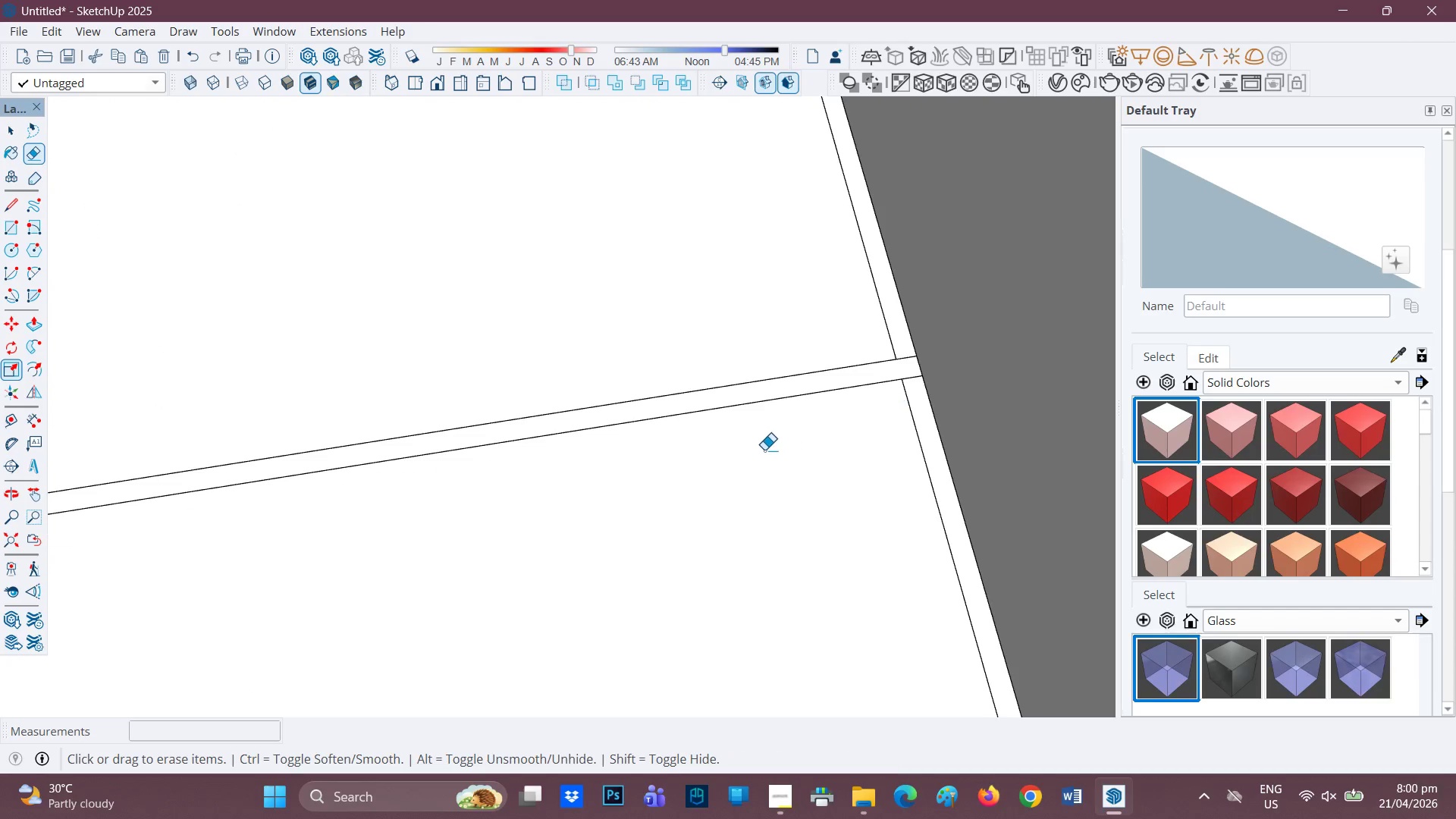 
key(H)
 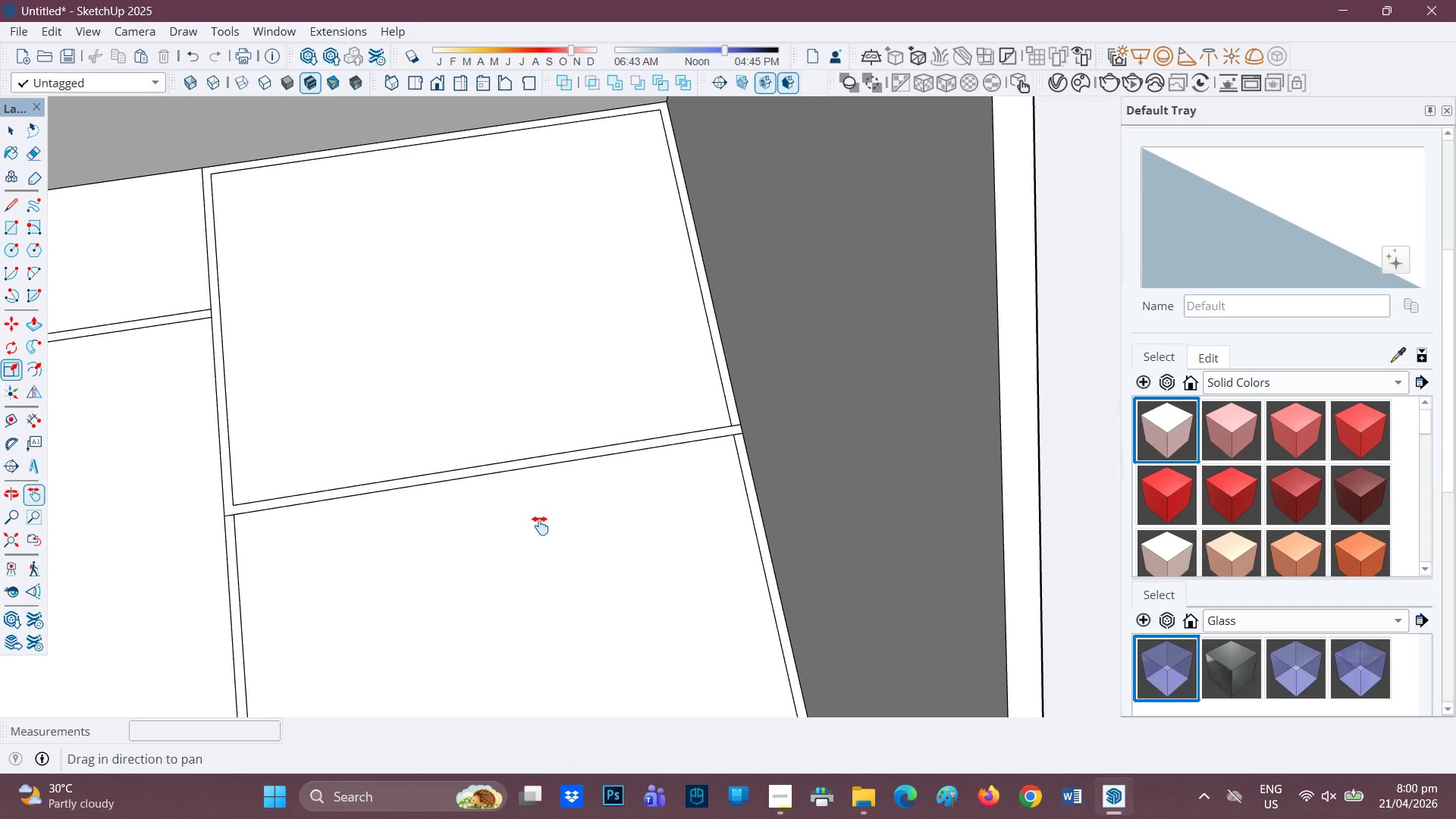 
left_click_drag(start_coordinate=[547, 520], to_coordinate=[590, 499])
 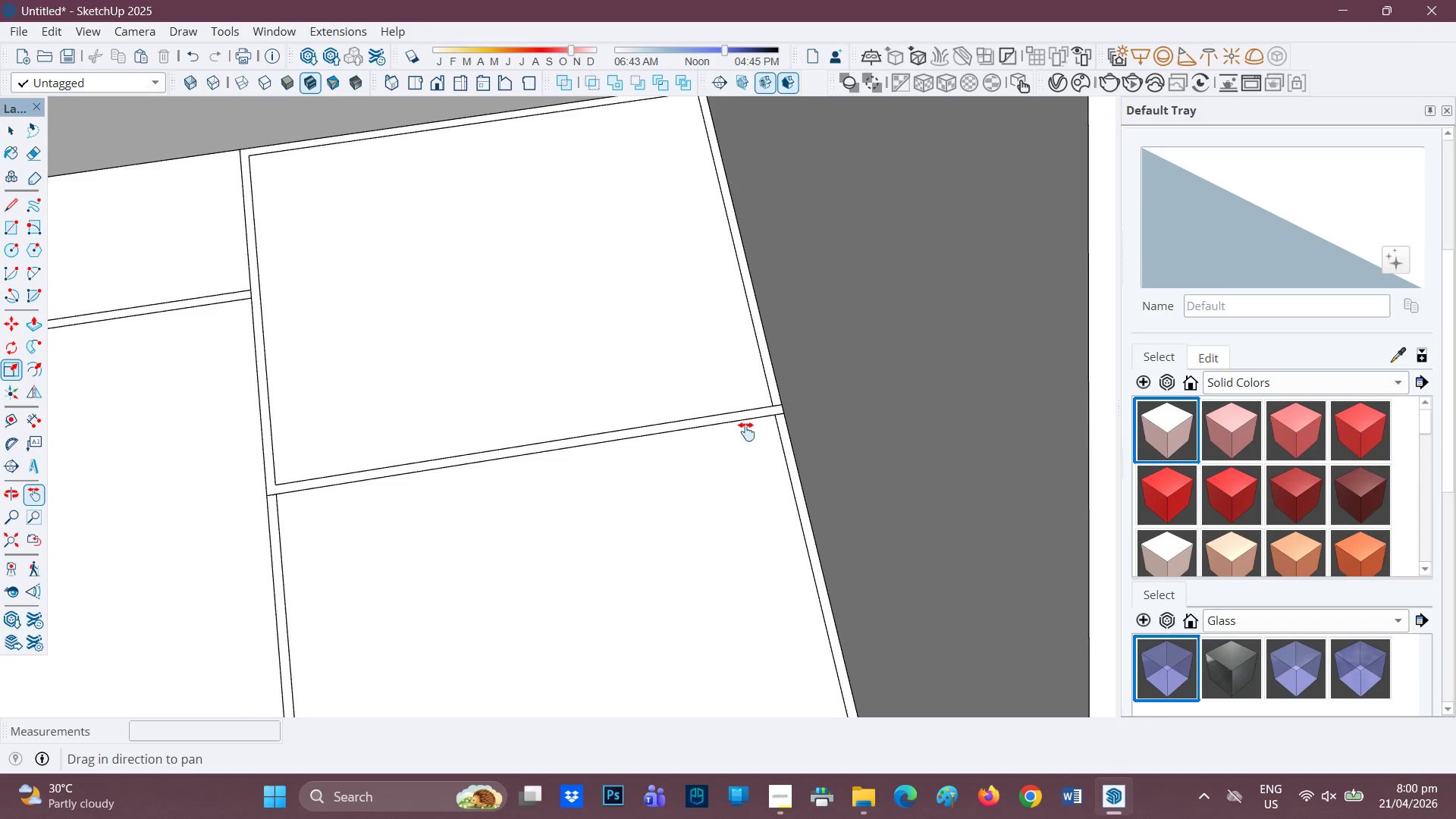 
scroll: coordinate [568, 495], scroll_direction: down, amount: 14.0
 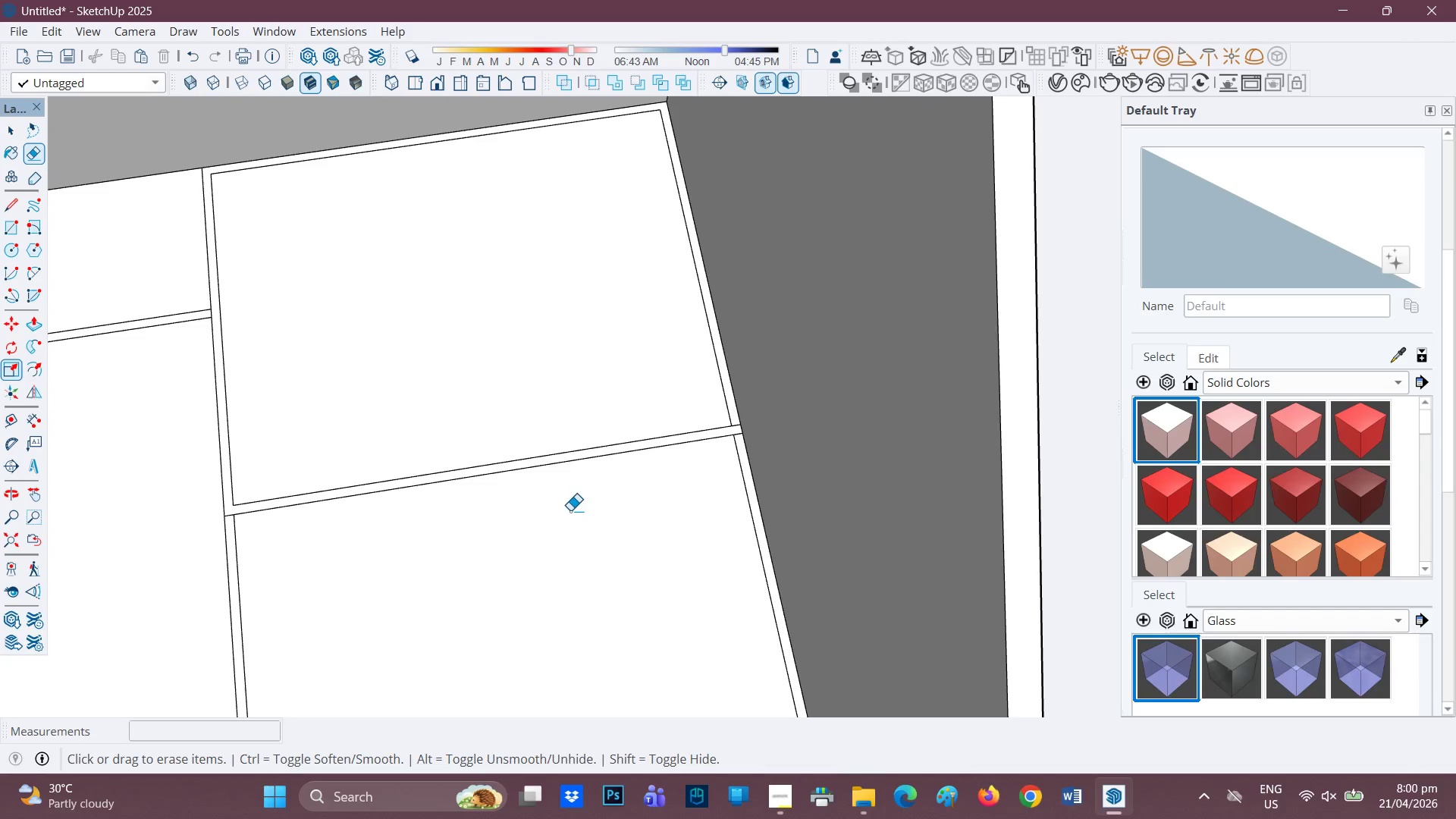 
scroll: coordinate [789, 403], scroll_direction: up, amount: 11.0
 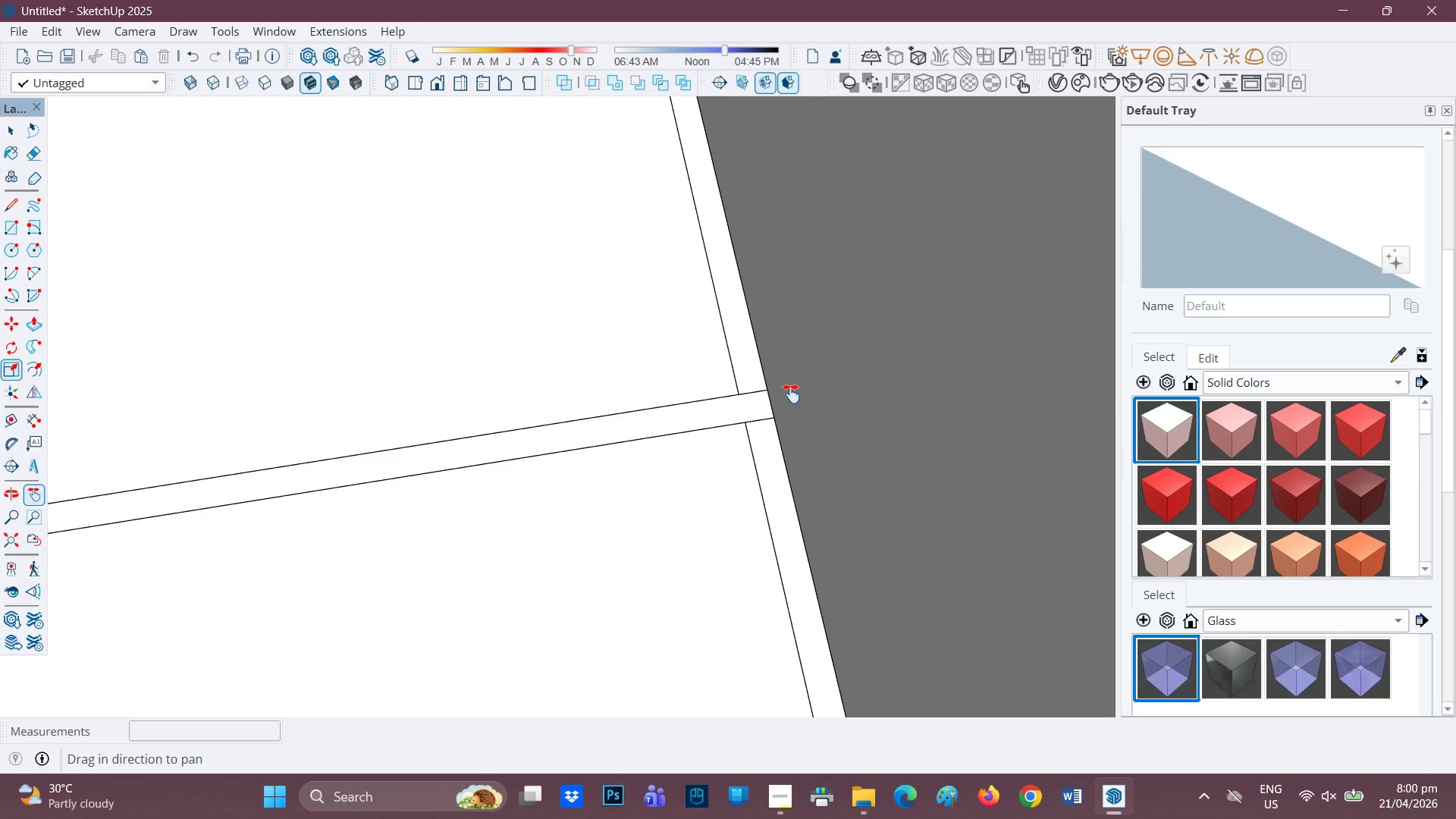 
scroll: coordinate [777, 418], scroll_direction: down, amount: 5.0
 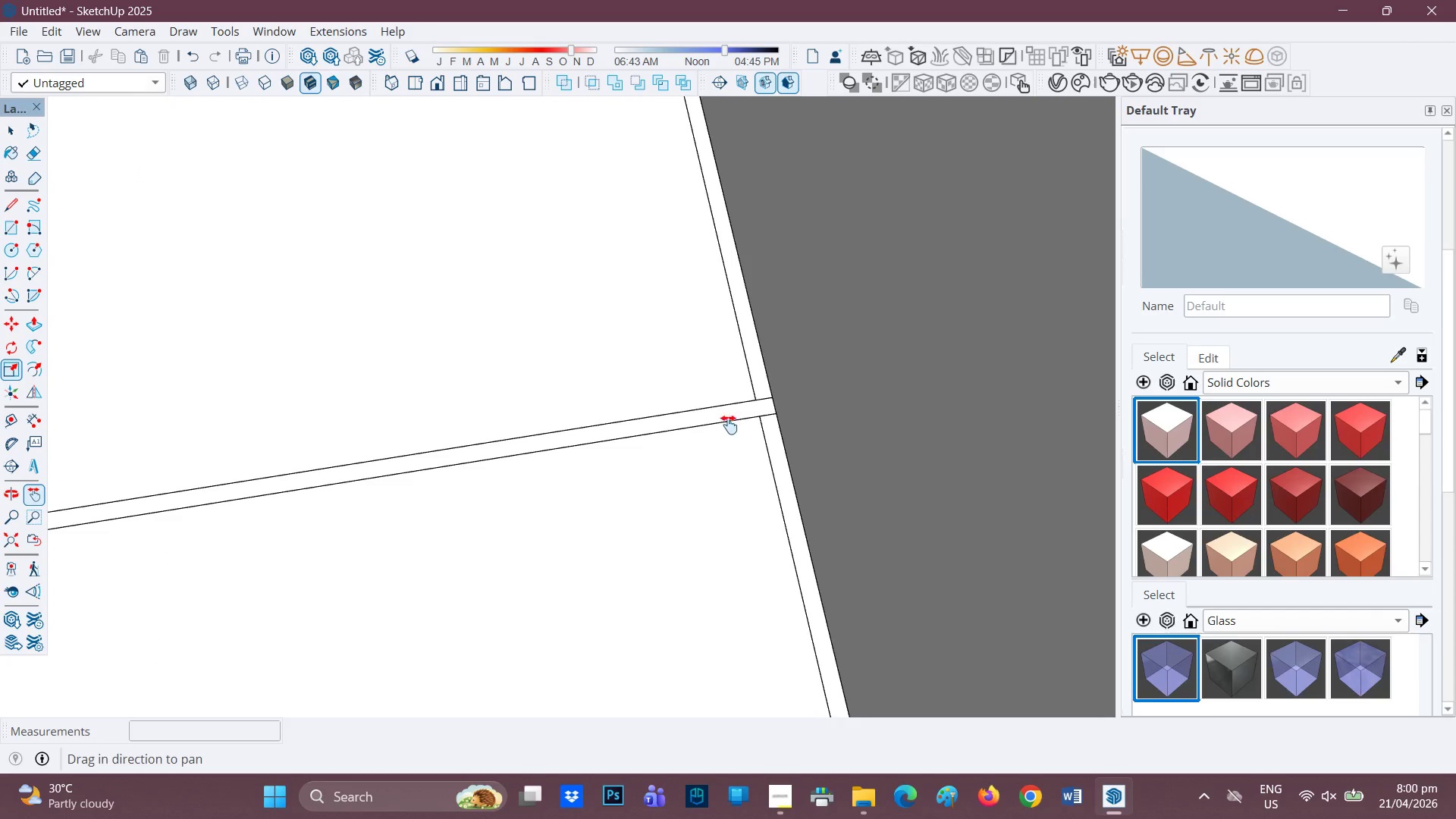 
key(E)
 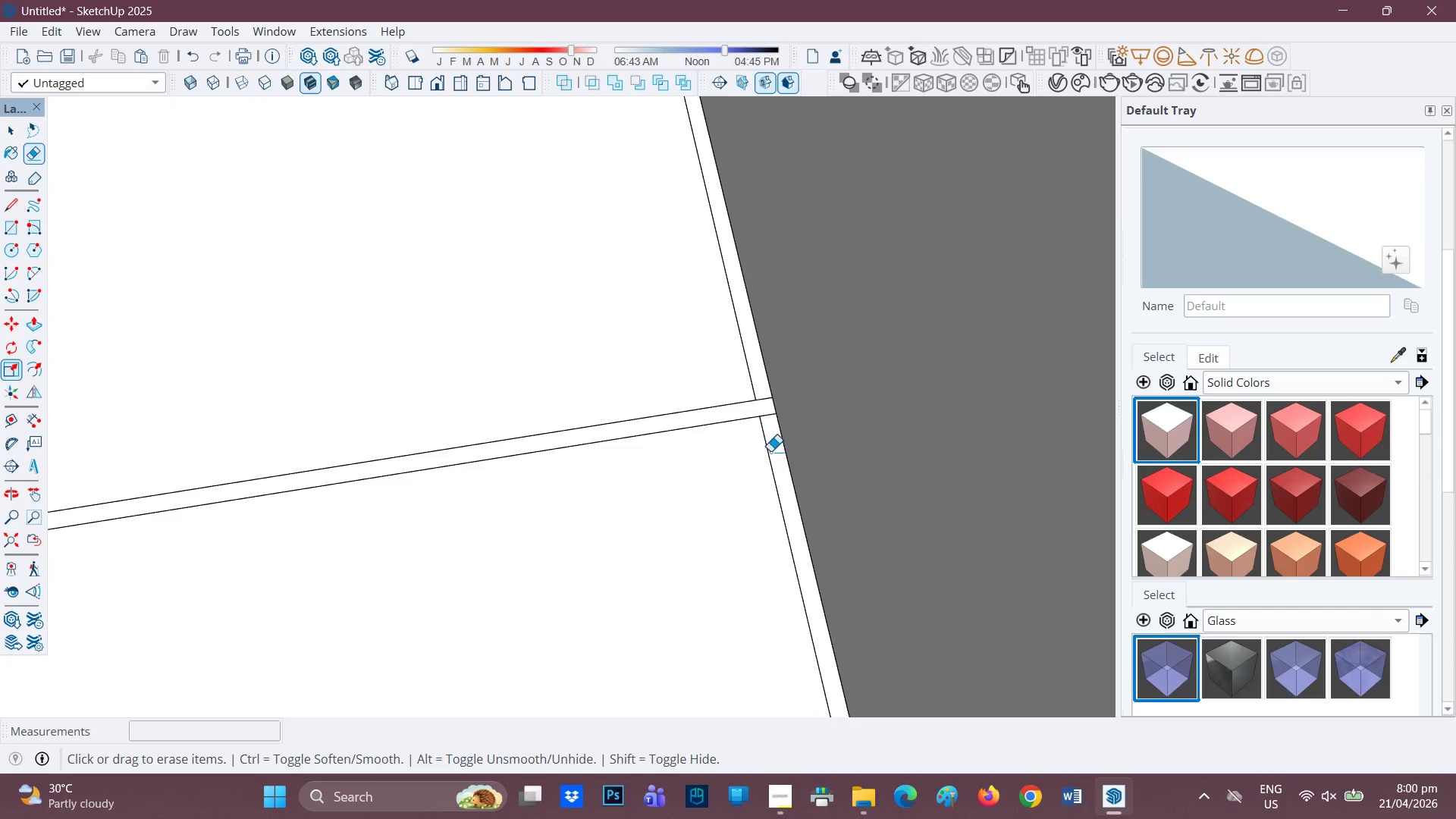 
left_click_drag(start_coordinate=[773, 447], to_coordinate=[767, 447])
 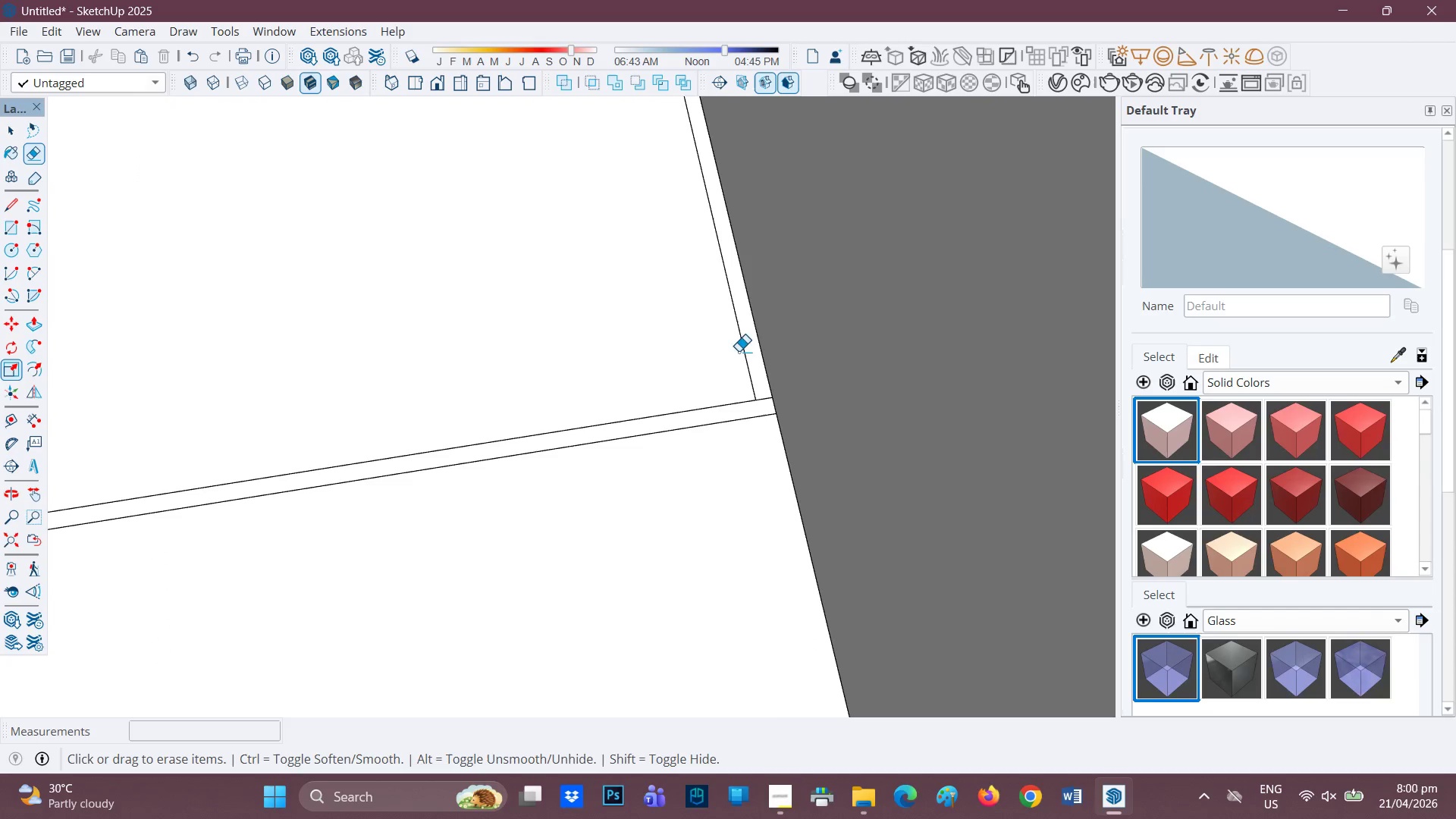 
left_click_drag(start_coordinate=[750, 350], to_coordinate=[740, 353])
 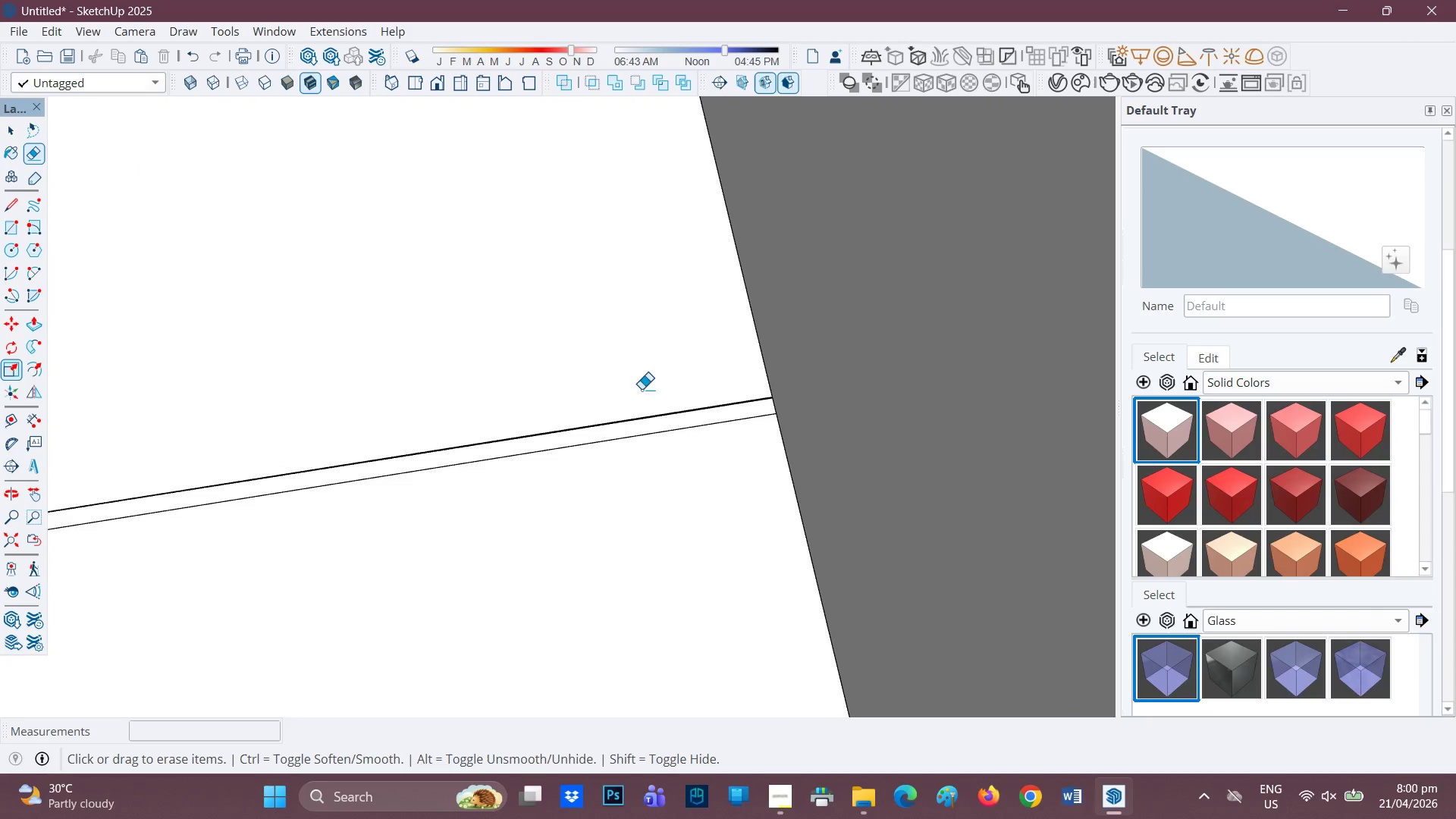 
scroll: coordinate [352, 446], scroll_direction: down, amount: 16.0
 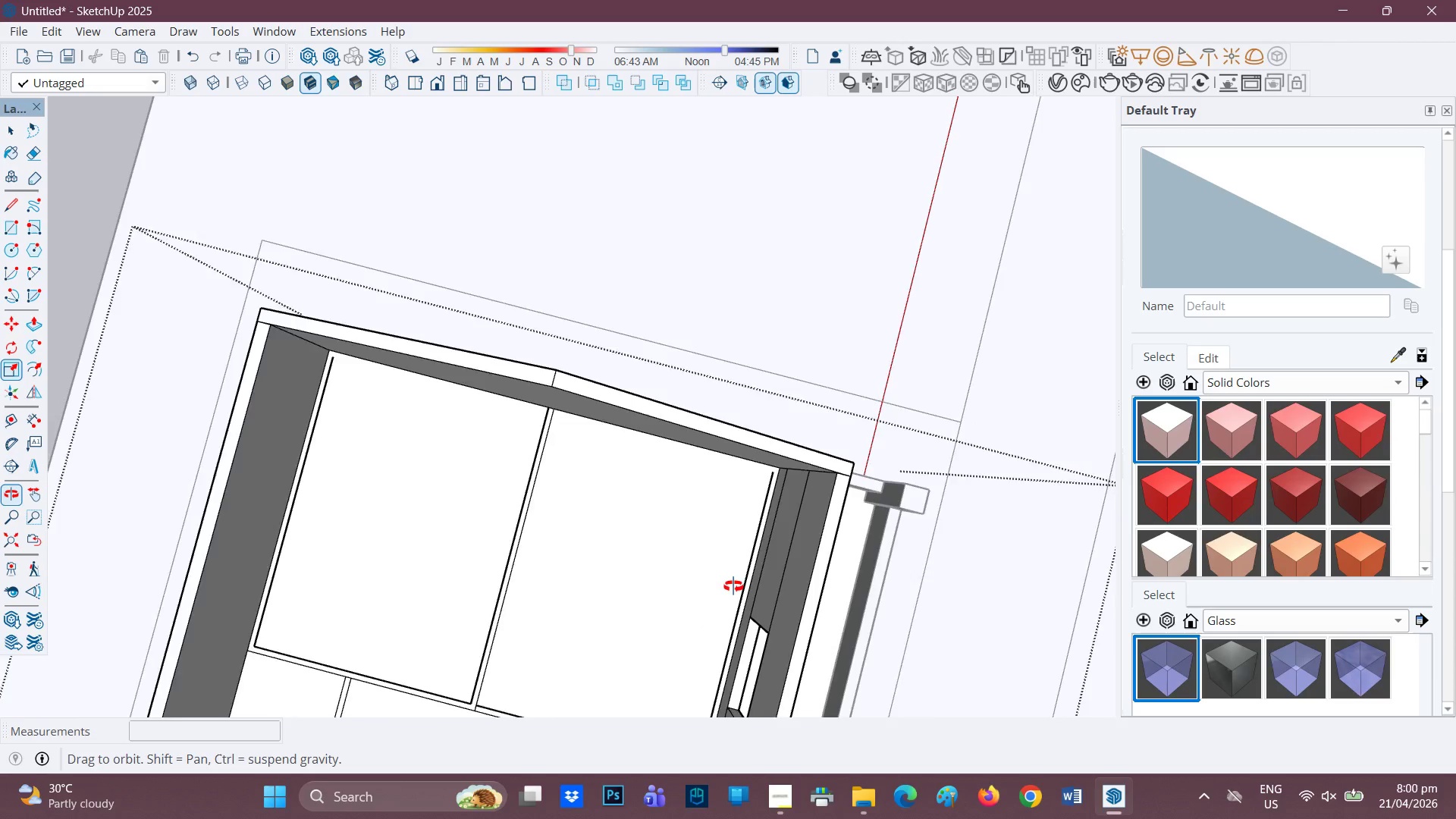 
key(H)
 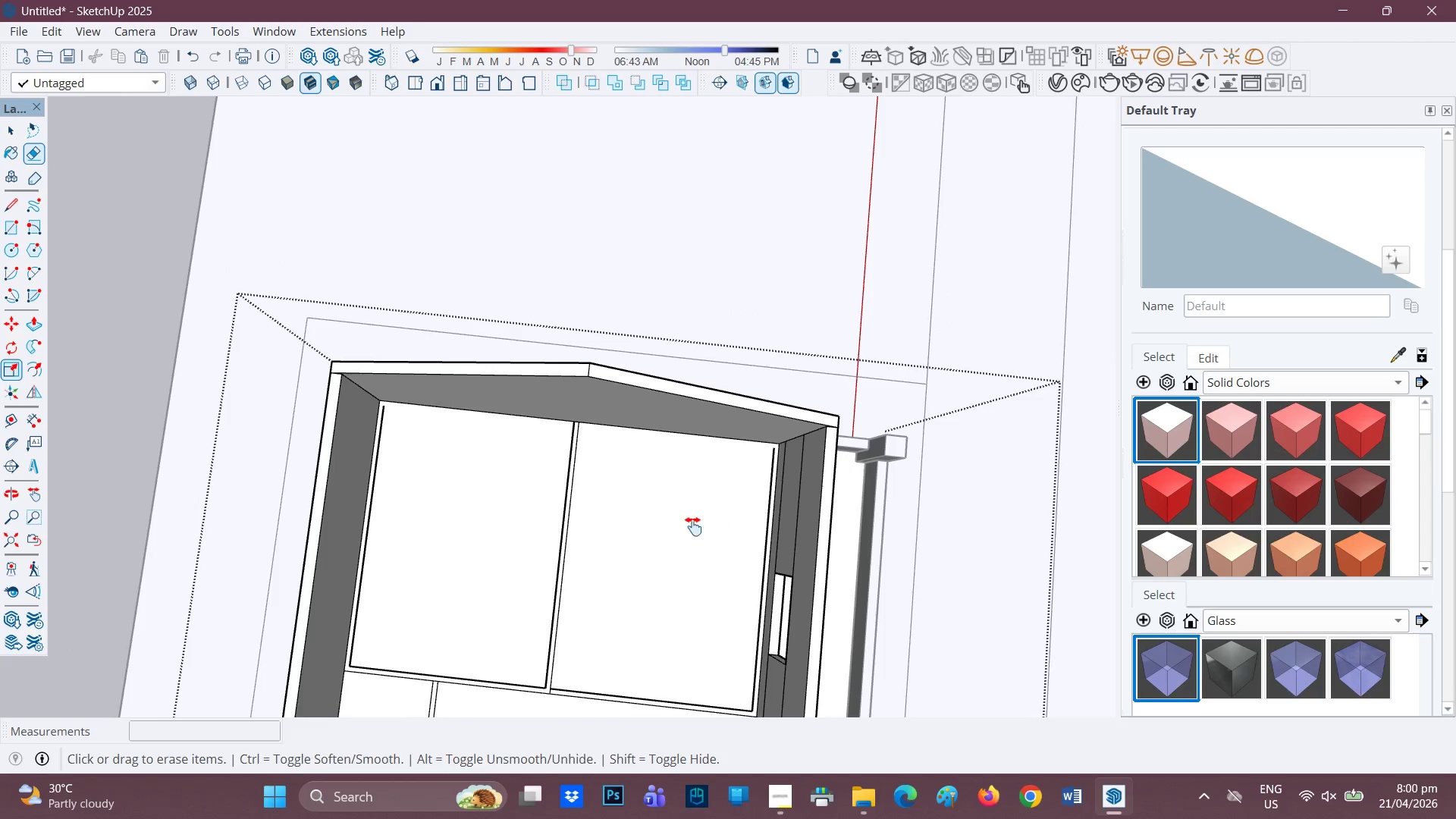 
scroll: coordinate [742, 485], scroll_direction: down, amount: 3.0
 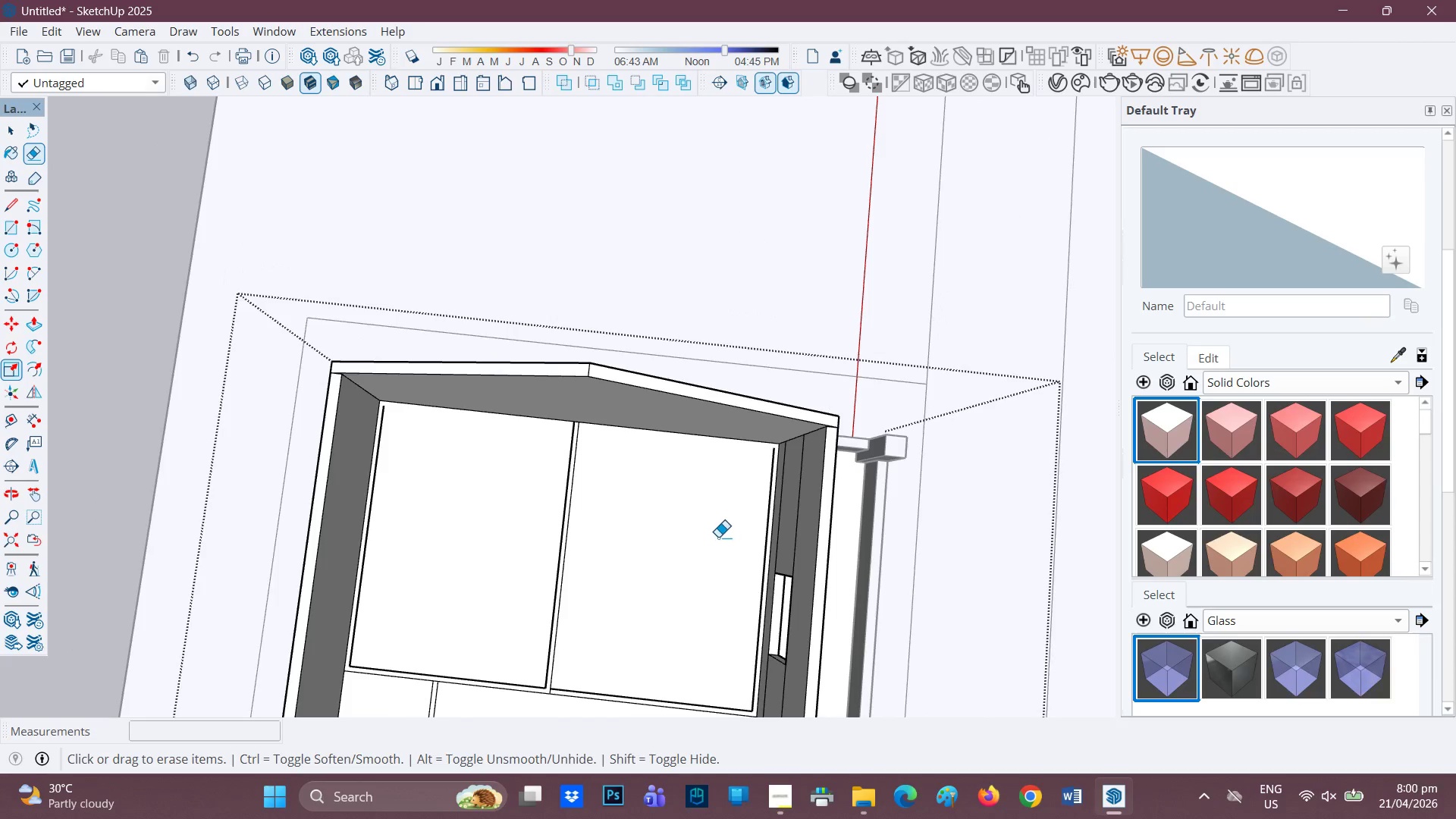 
left_click_drag(start_coordinate=[682, 519], to_coordinate=[612, 426])
 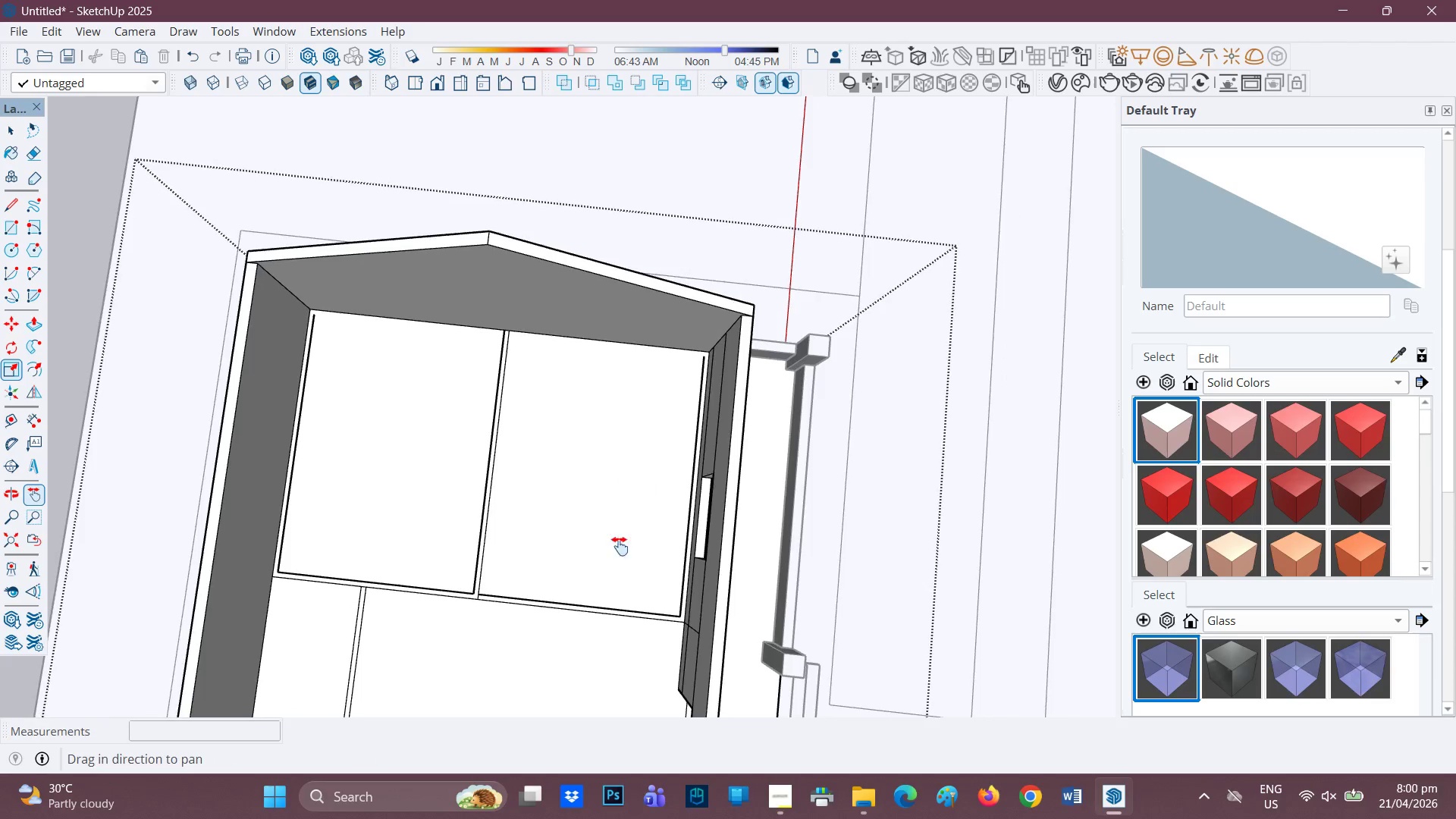 
scroll: coordinate [698, 609], scroll_direction: up, amount: 8.0
 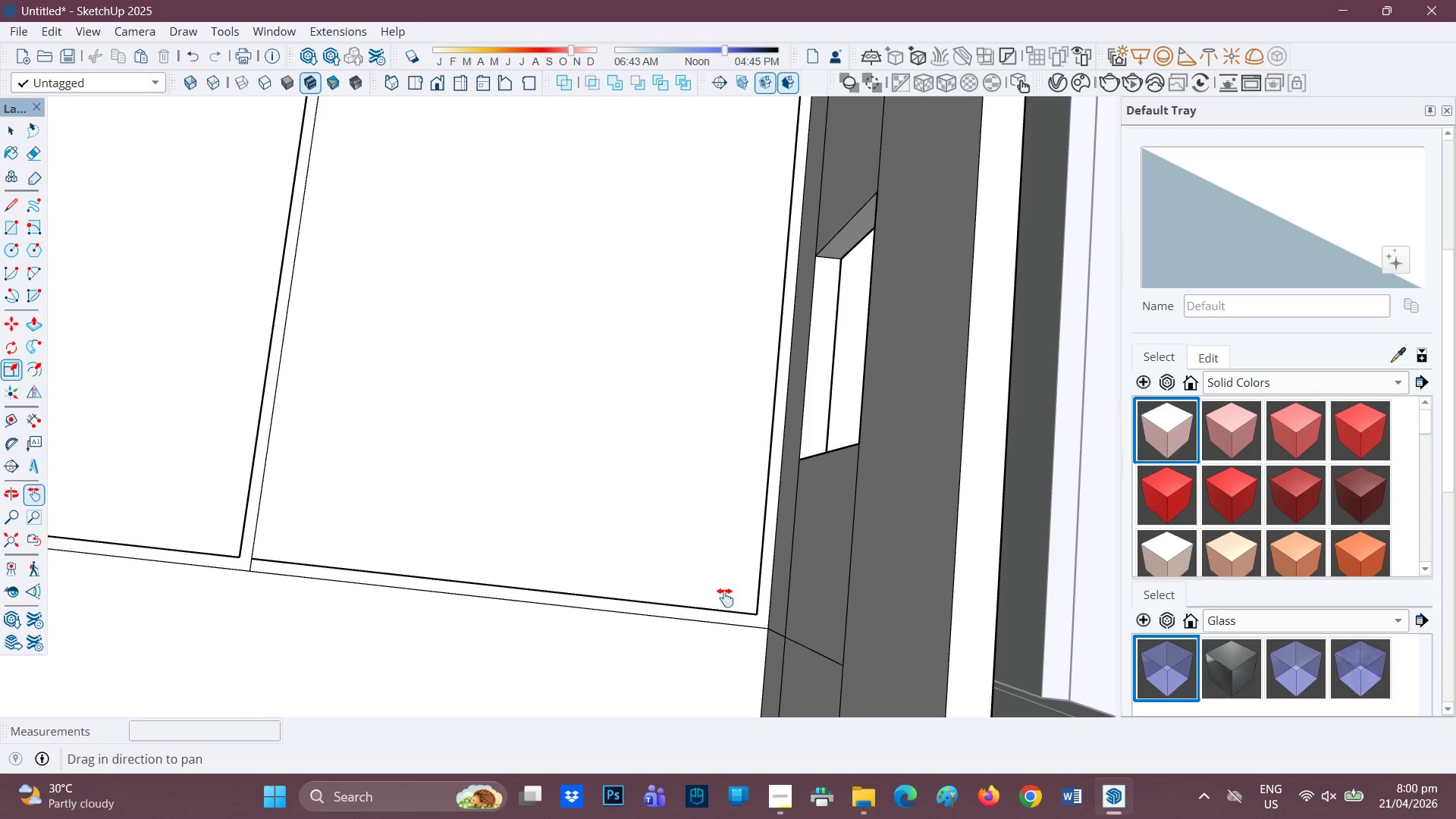 
key(L)
 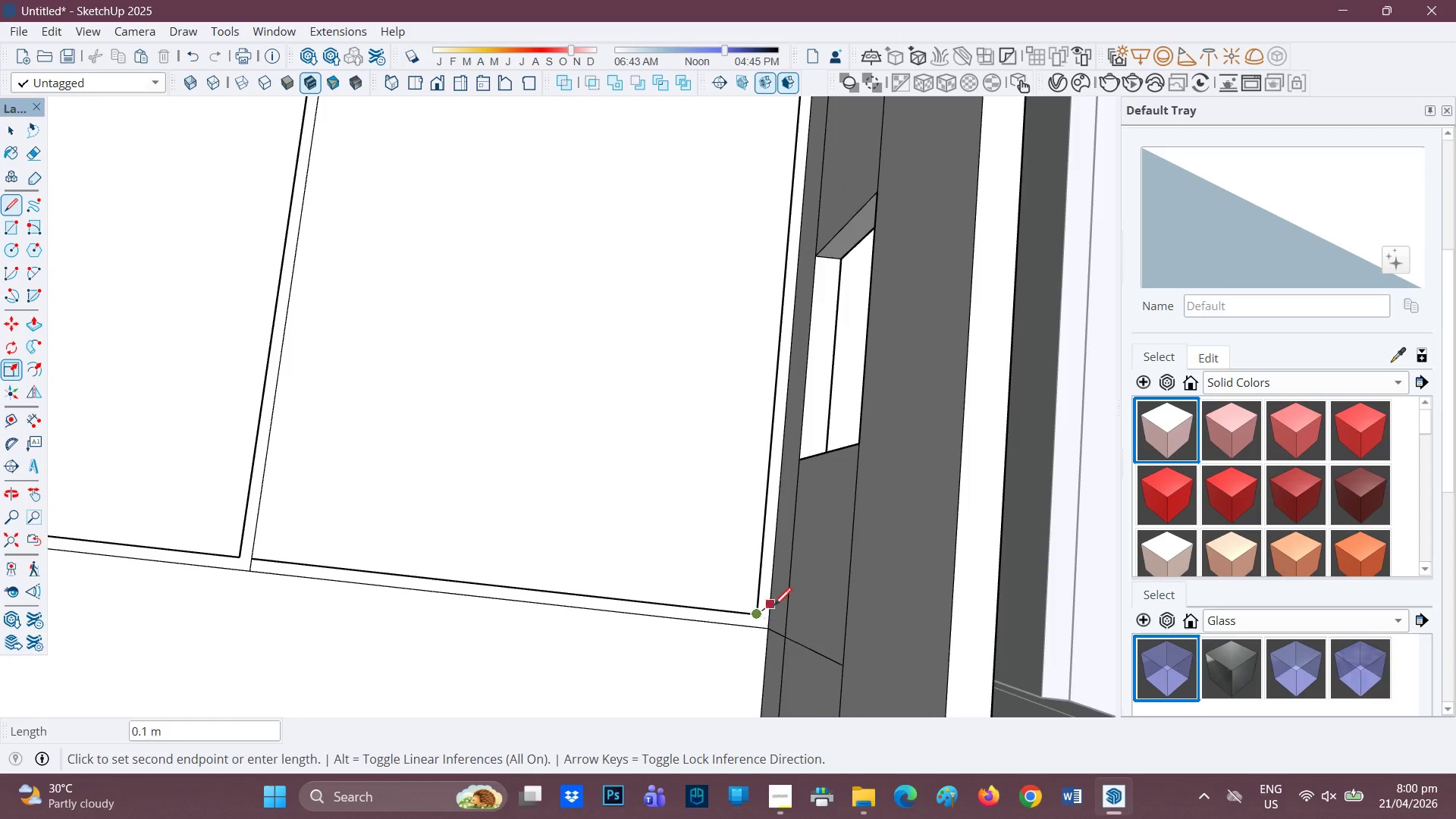 
left_click([773, 610])
 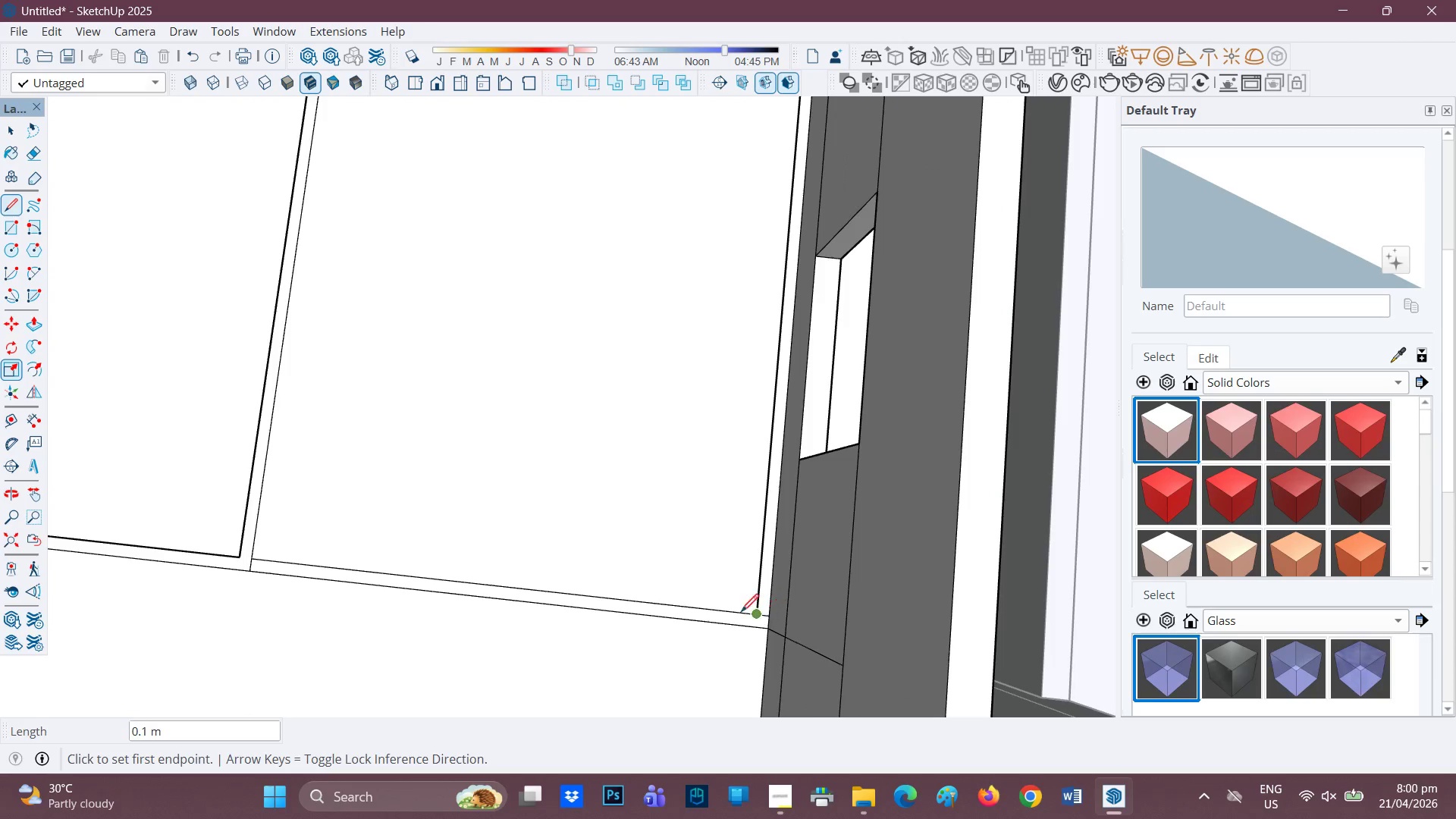 
key(E)
 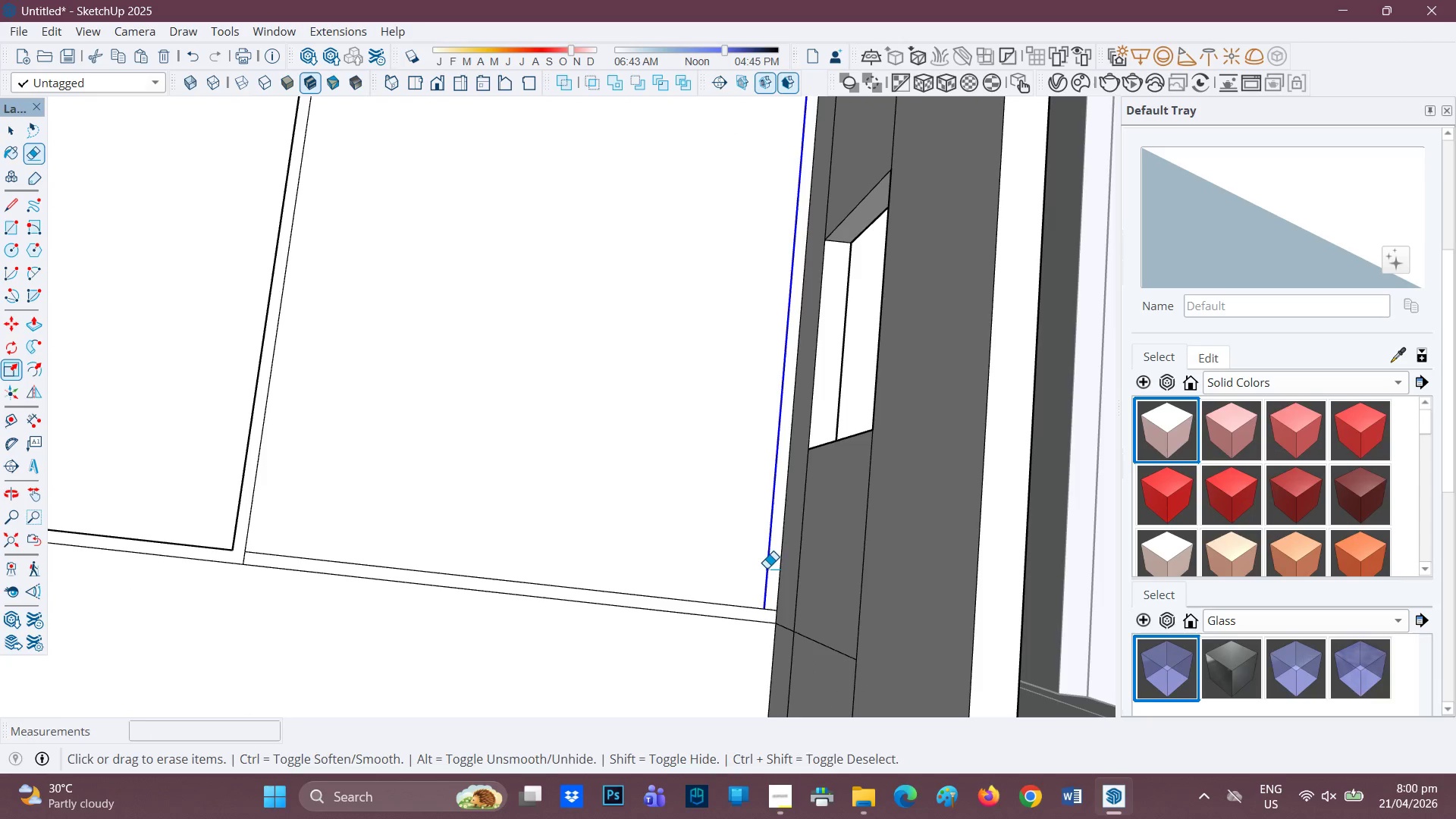 
scroll: coordinate [757, 593], scroll_direction: up, amount: 1.0
 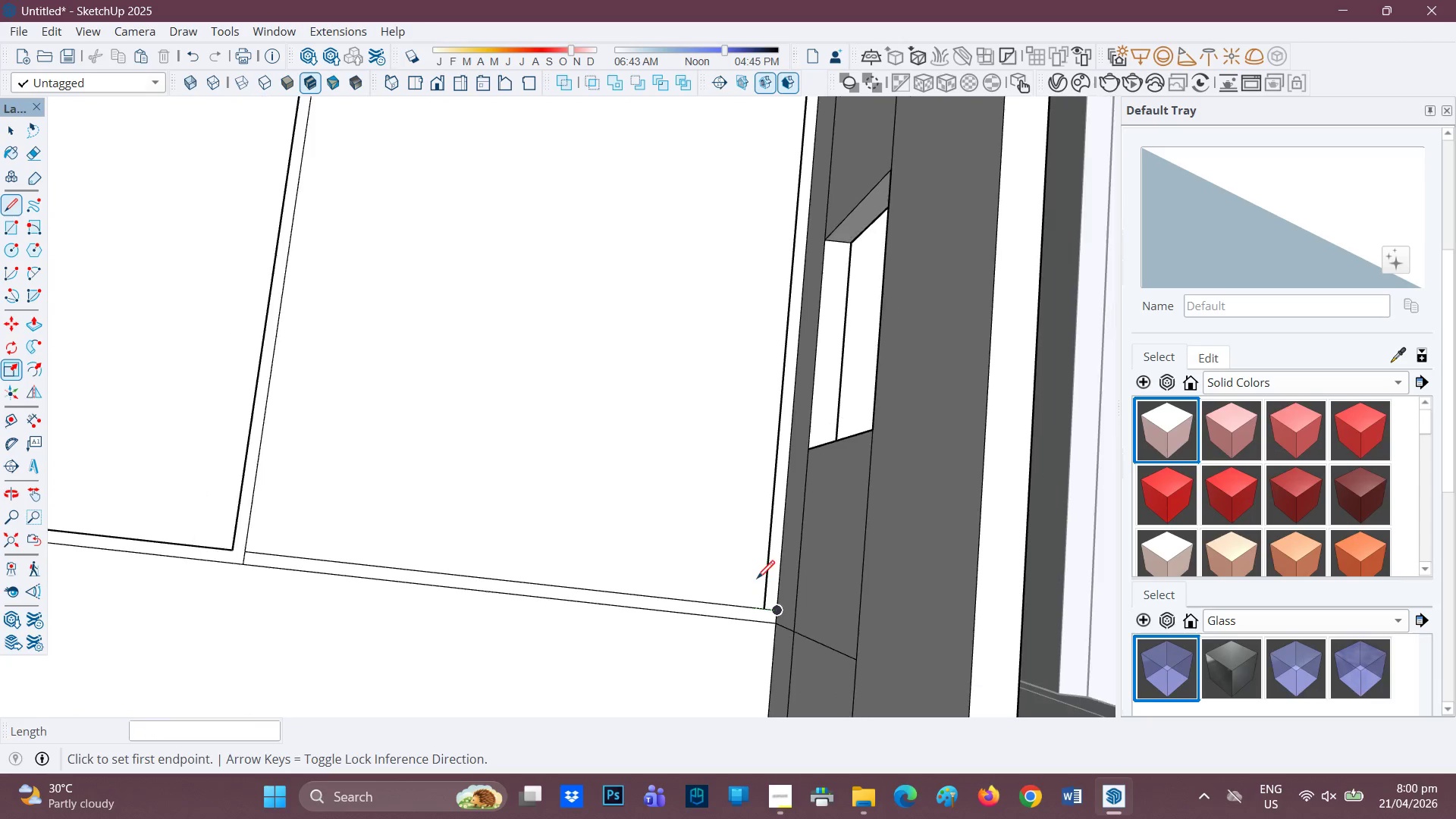 
key(H)
 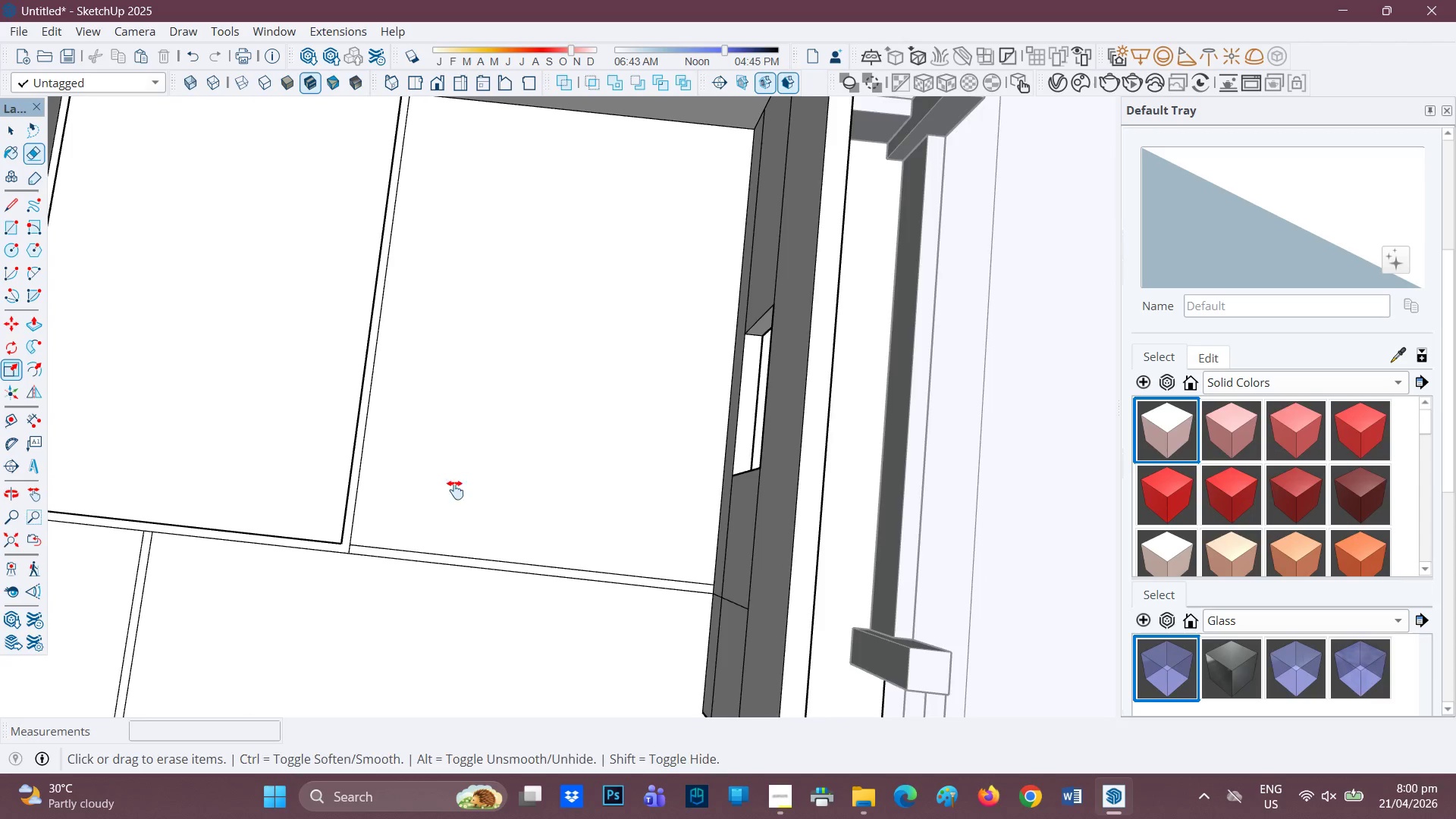 
left_click_drag(start_coordinate=[457, 490], to_coordinate=[698, 555])
 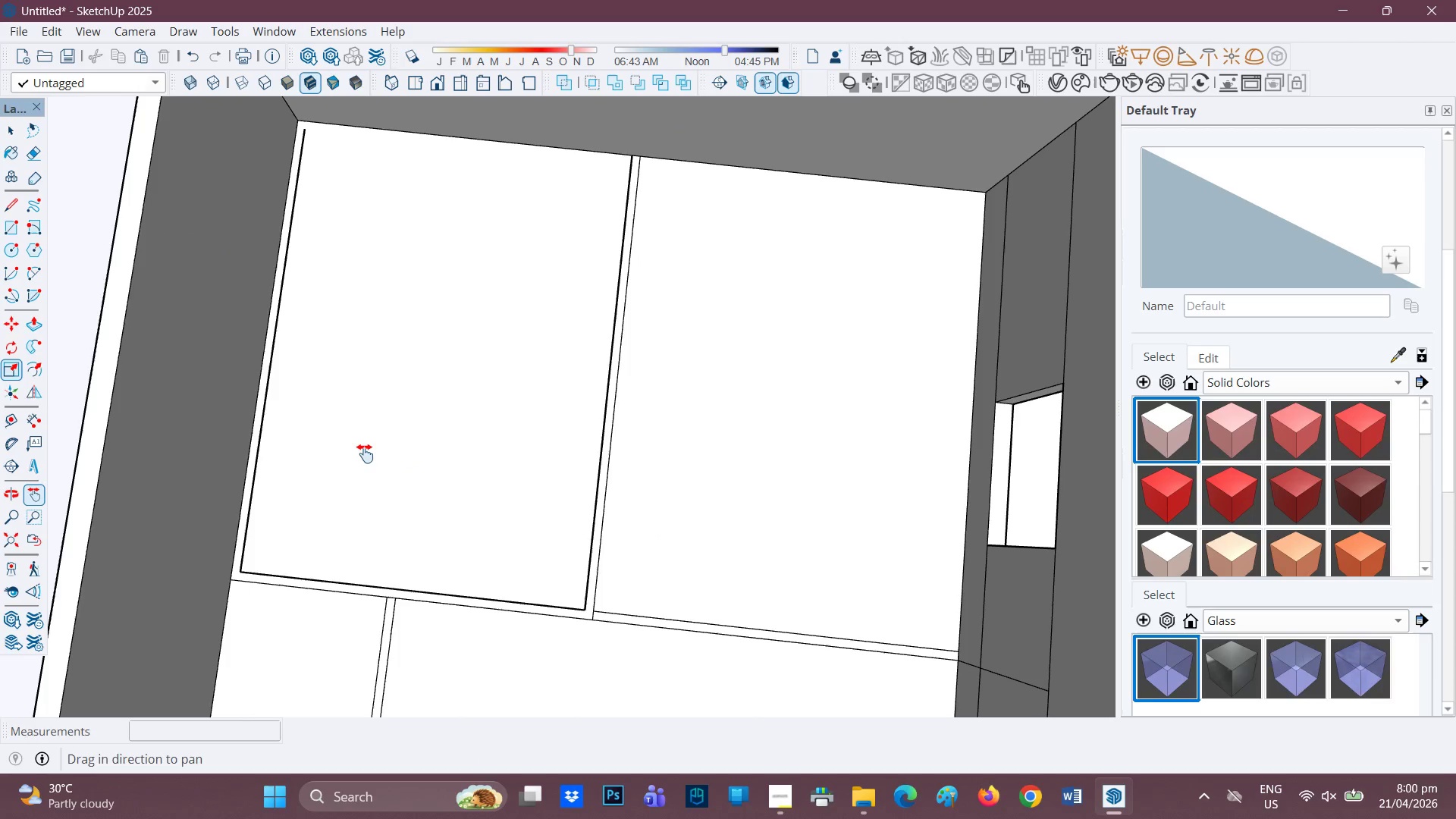 
scroll: coordinate [538, 500], scroll_direction: down, amount: 6.0
 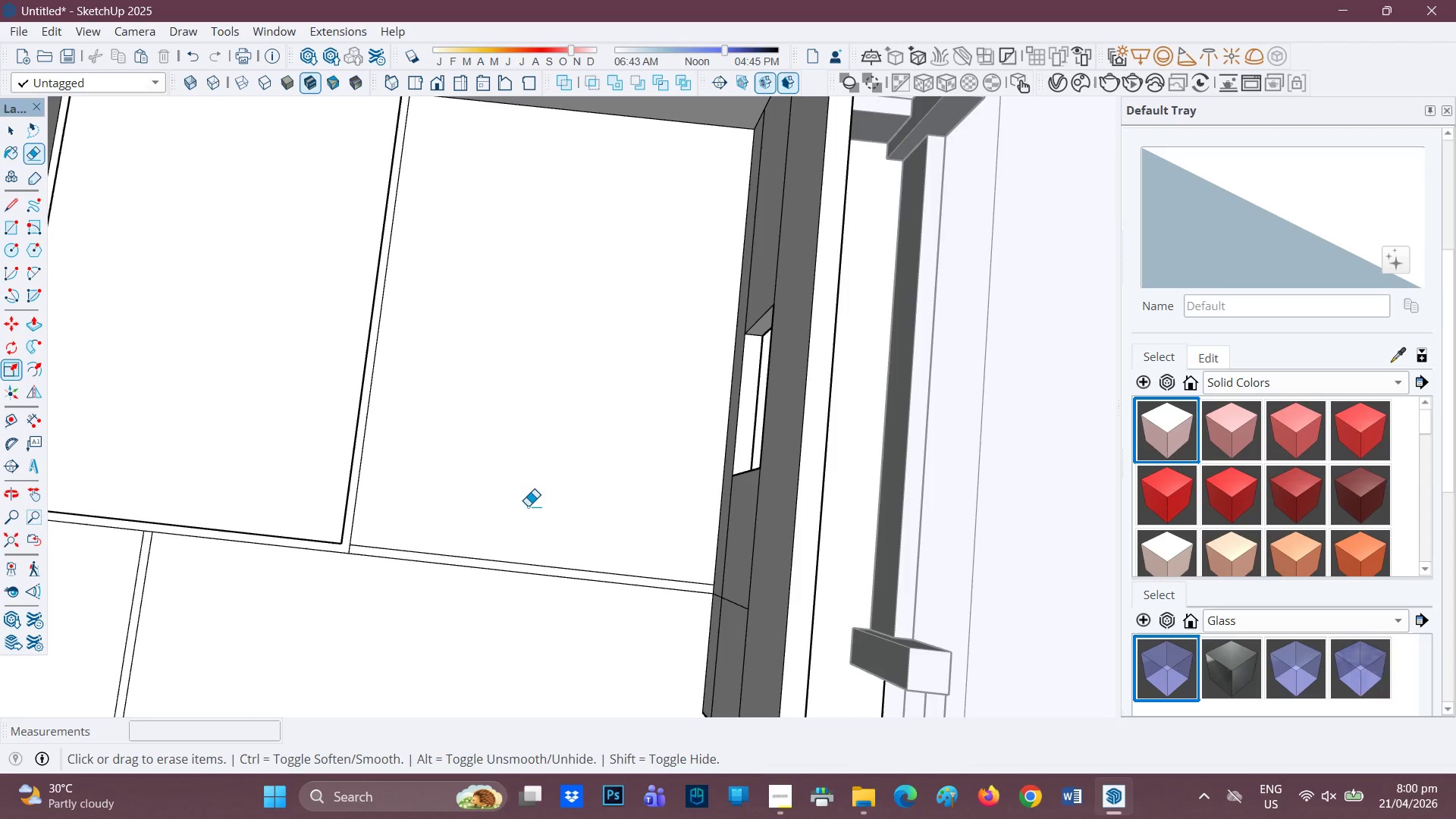 
left_click_drag(start_coordinate=[375, 460], to_coordinate=[516, 469])
 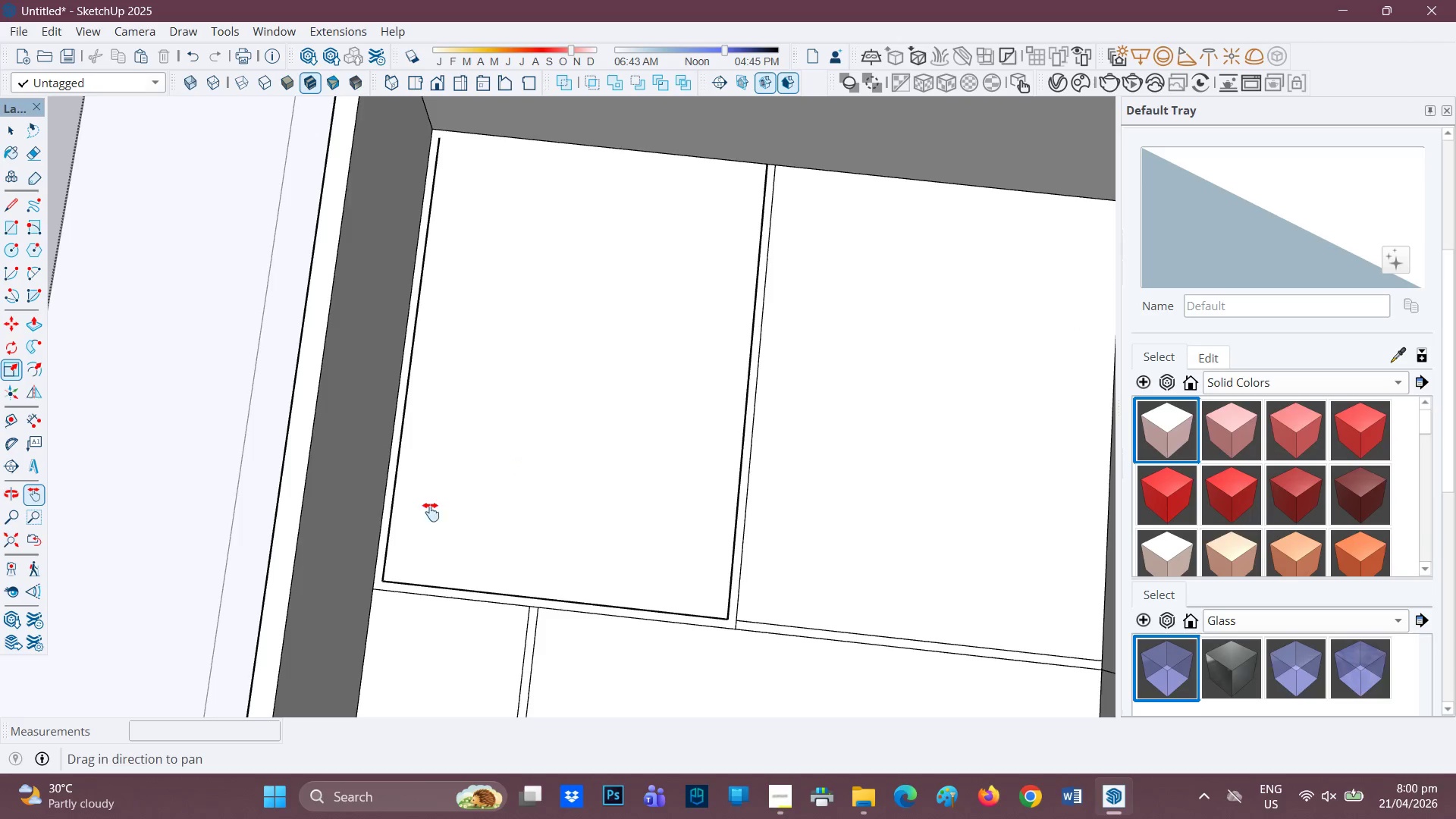 
scroll: coordinate [413, 581], scroll_direction: up, amount: 3.0
 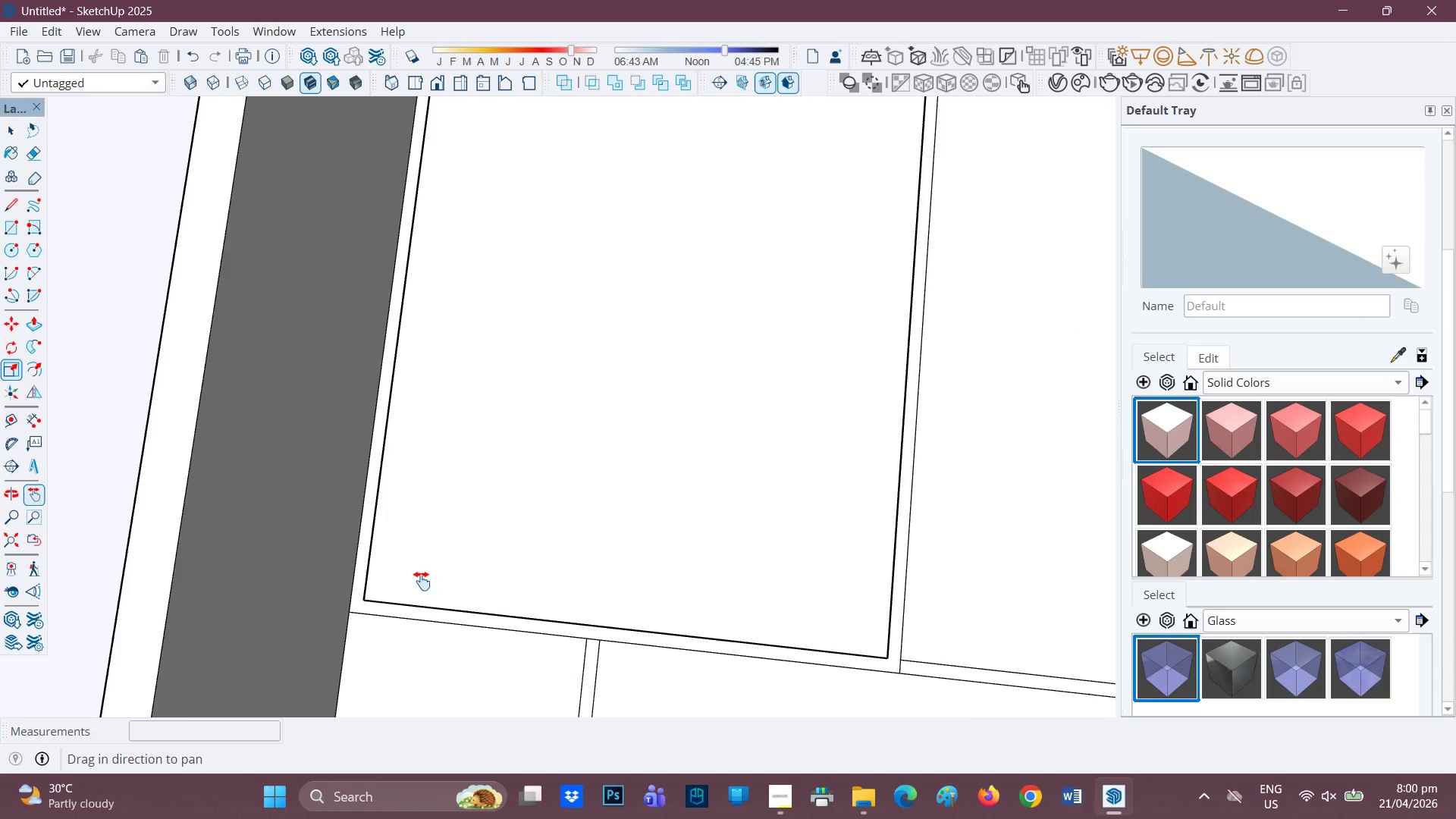 
key(L)
 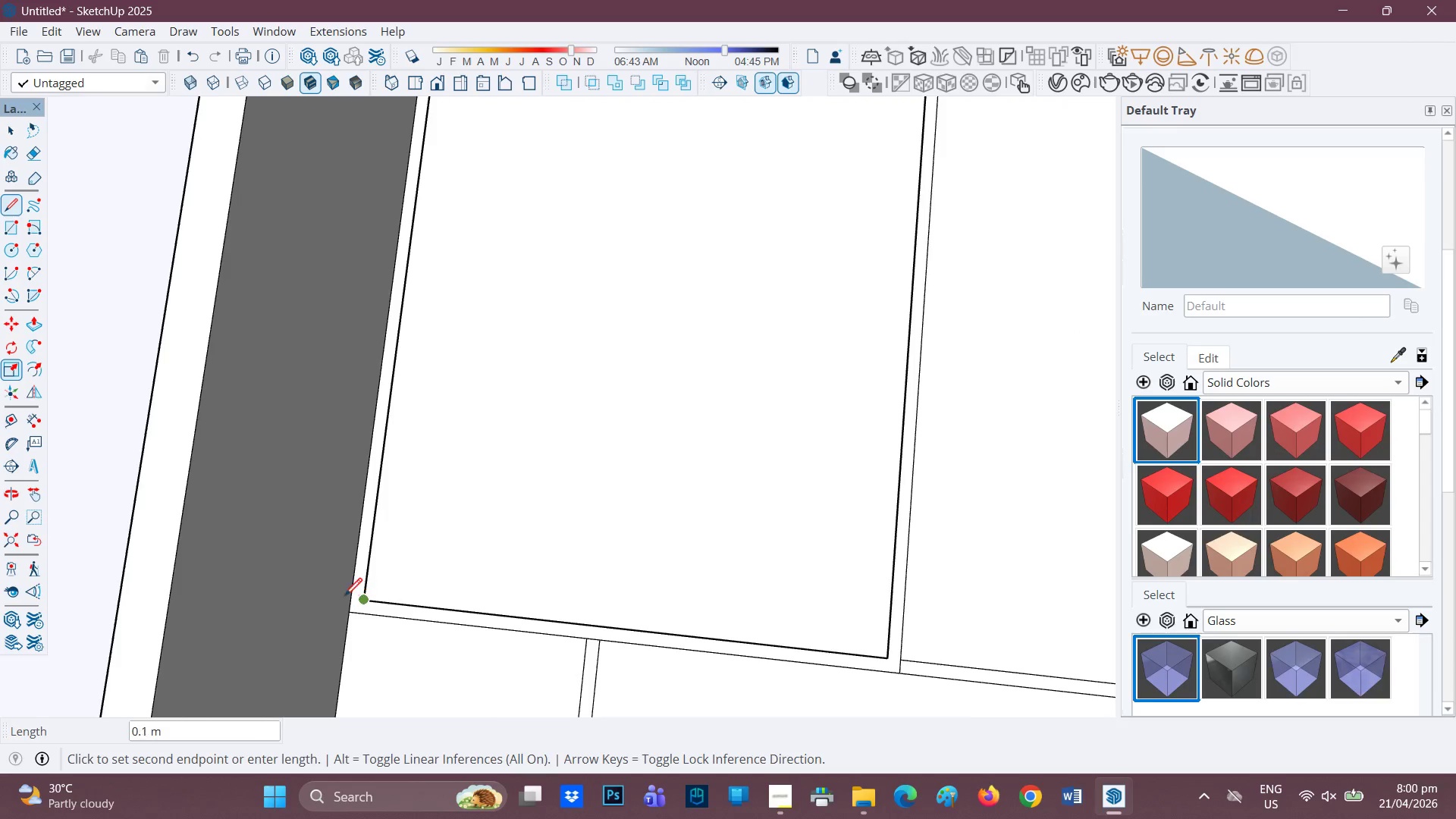 
left_click([344, 598])
 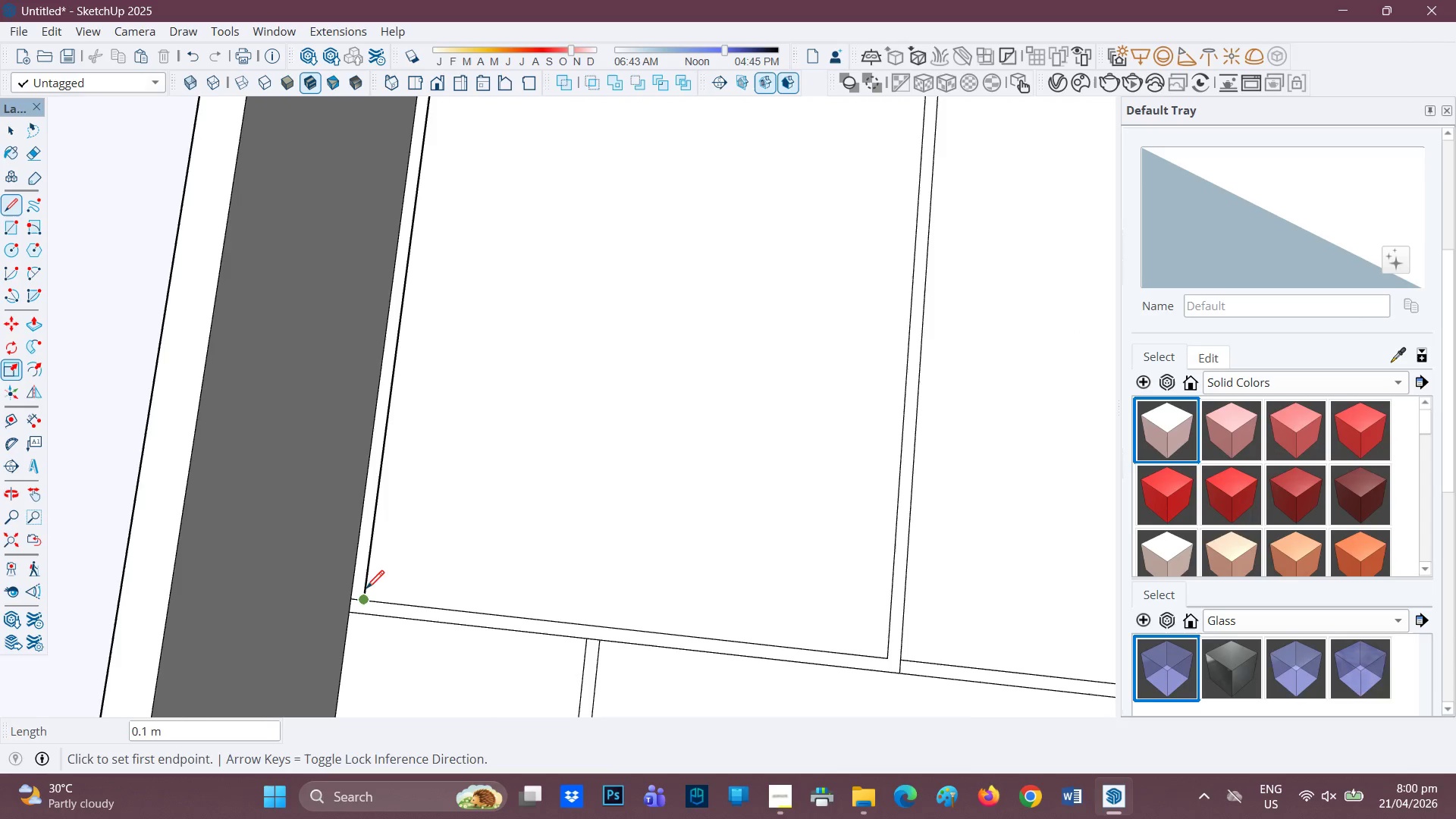 
key(E)
 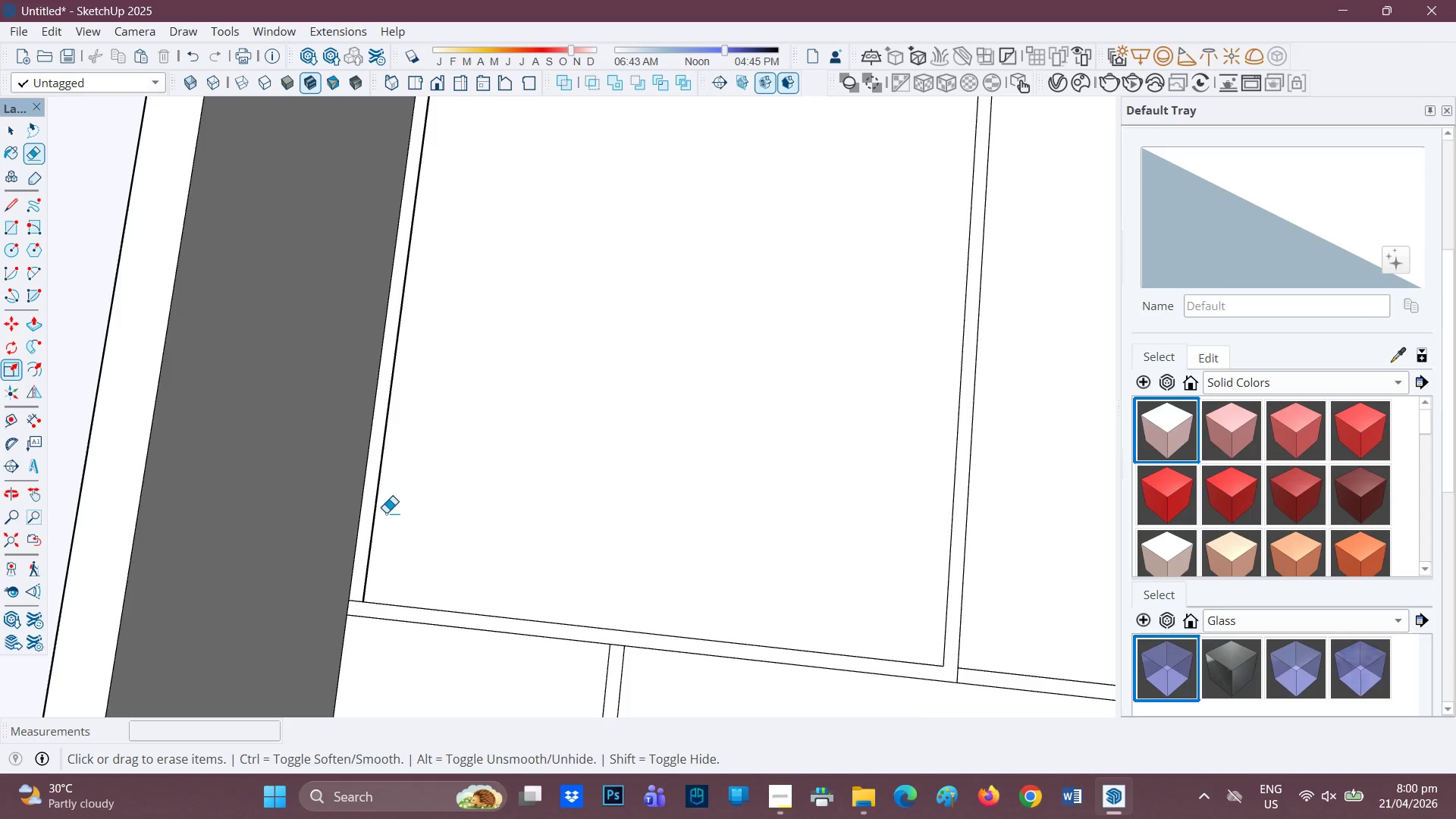 
scroll: coordinate [370, 586], scroll_direction: up, amount: 1.0
 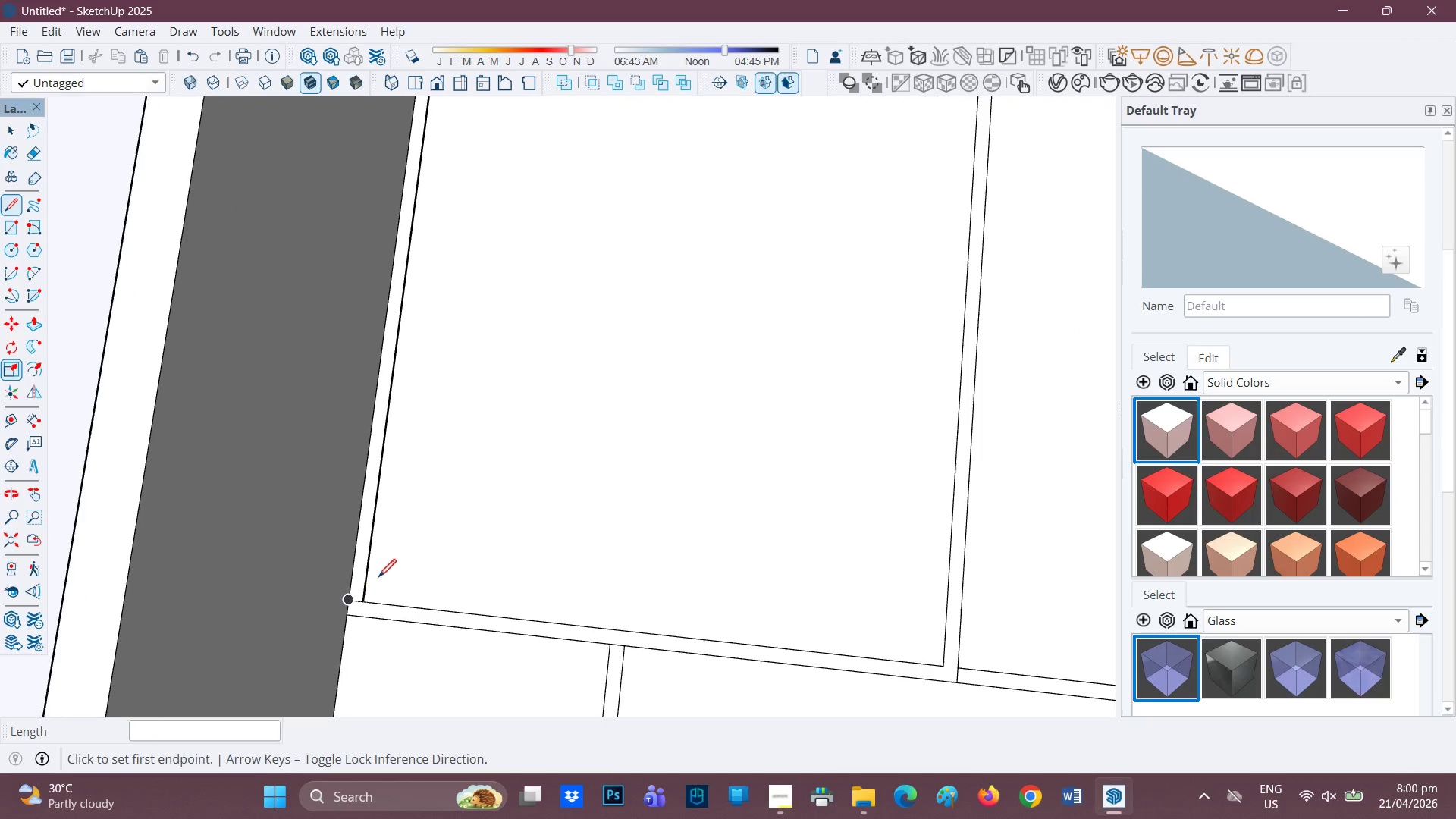 
left_click_drag(start_coordinate=[381, 512], to_coordinate=[371, 515])
 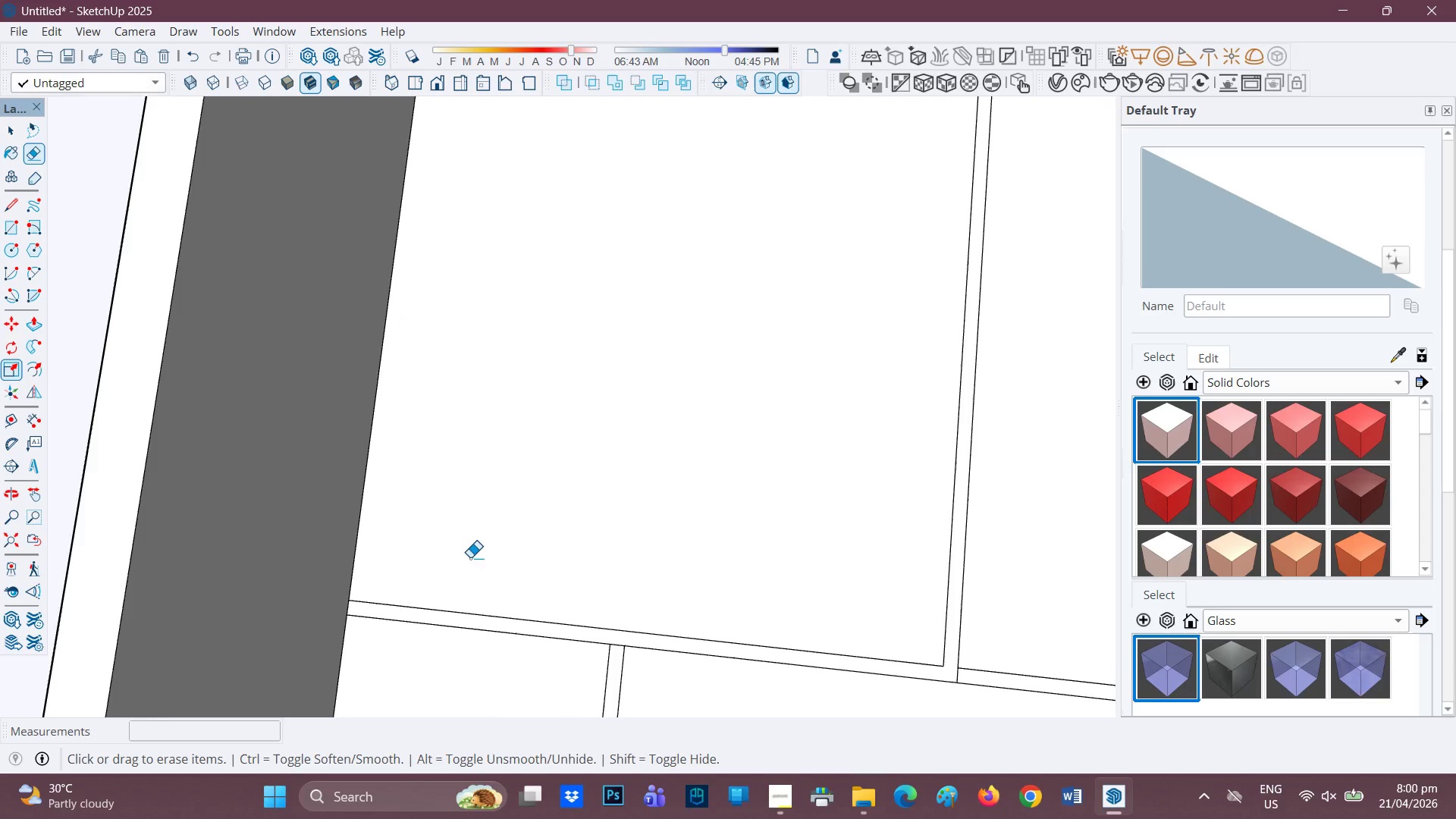 
scroll: coordinate [592, 634], scroll_direction: down, amount: 2.0
 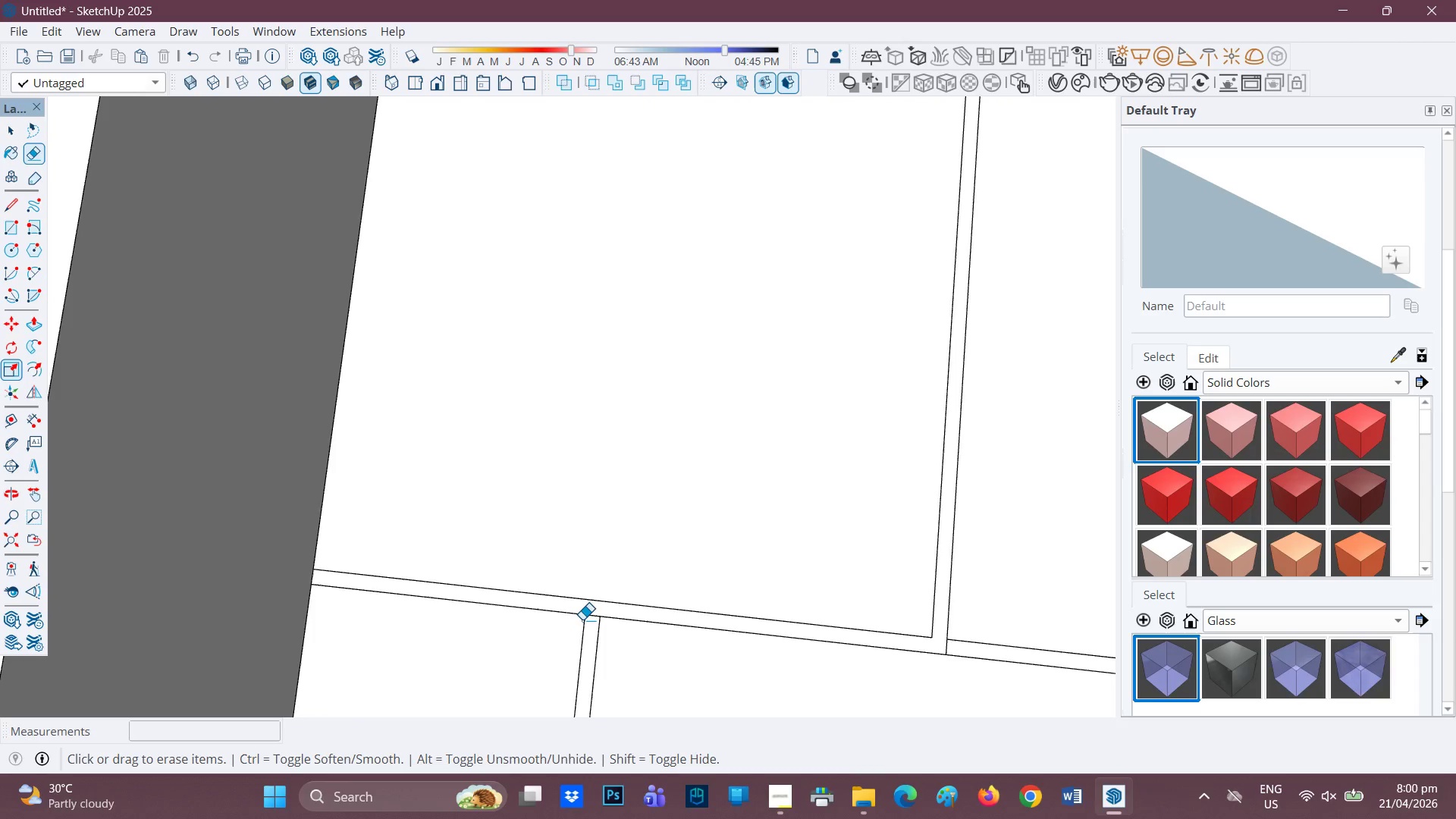 
key(E)
 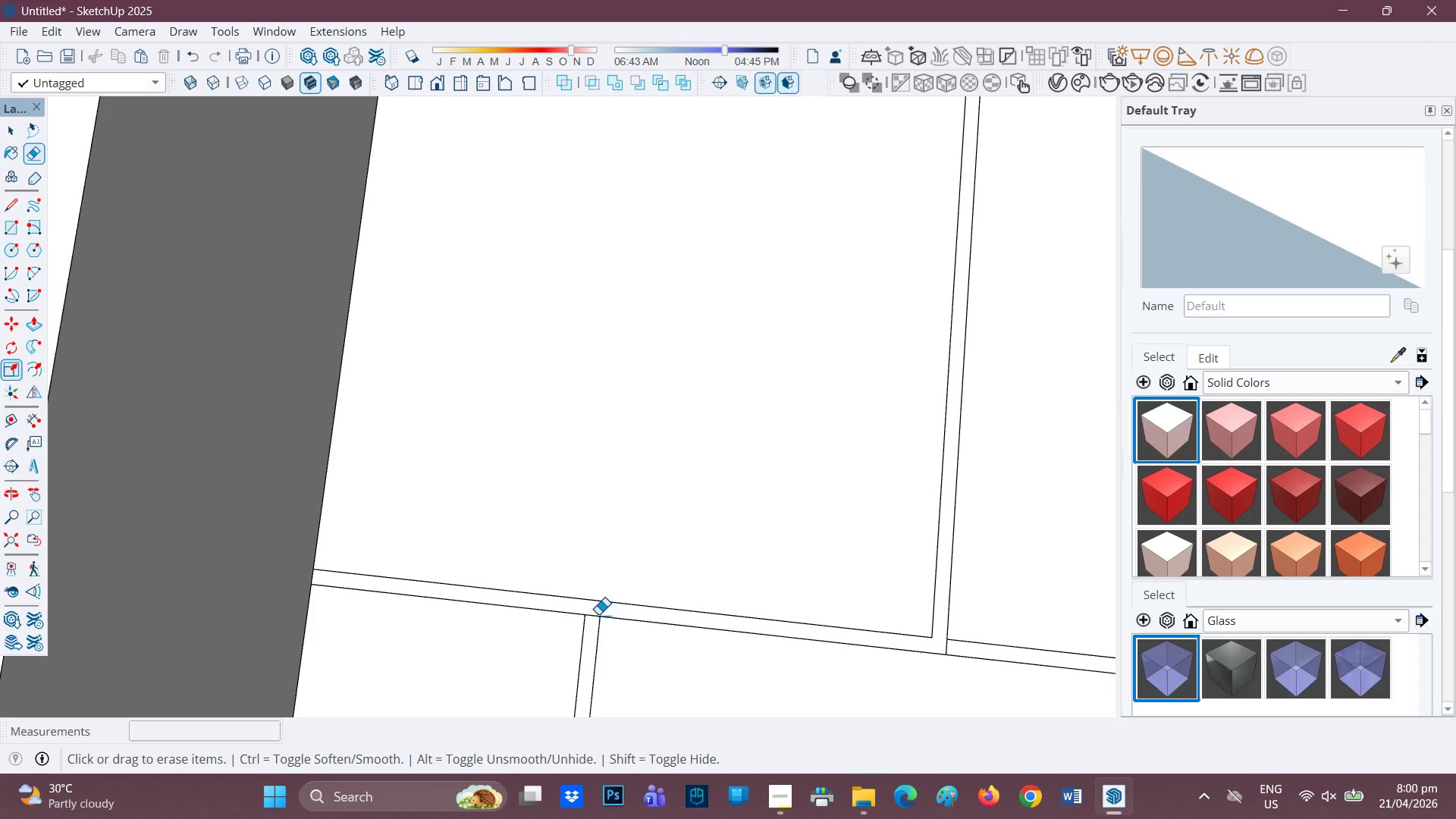 
left_click_drag(start_coordinate=[598, 614], to_coordinate=[595, 619])
 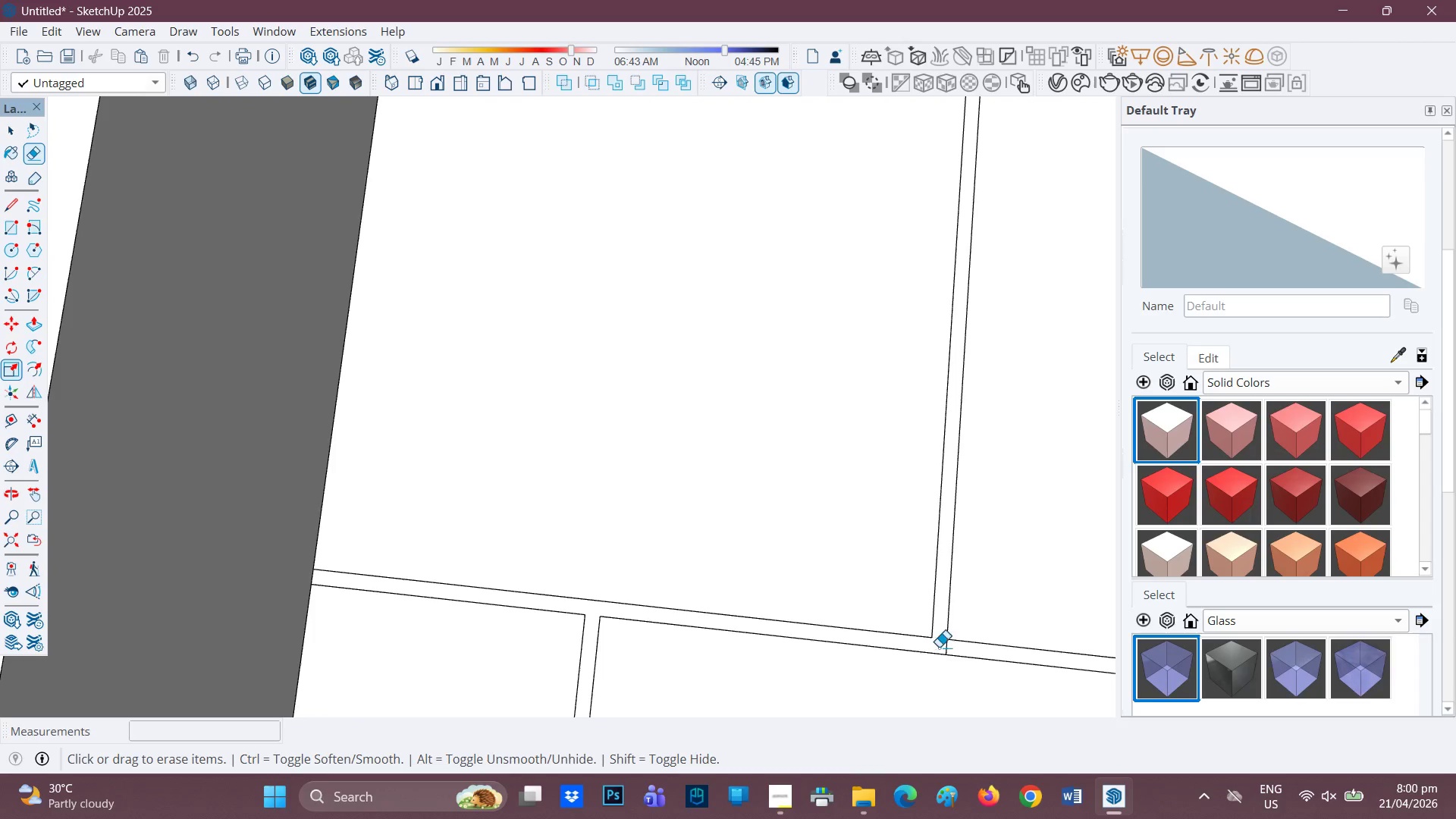 
left_click_drag(start_coordinate=[946, 645], to_coordinate=[946, 650])
 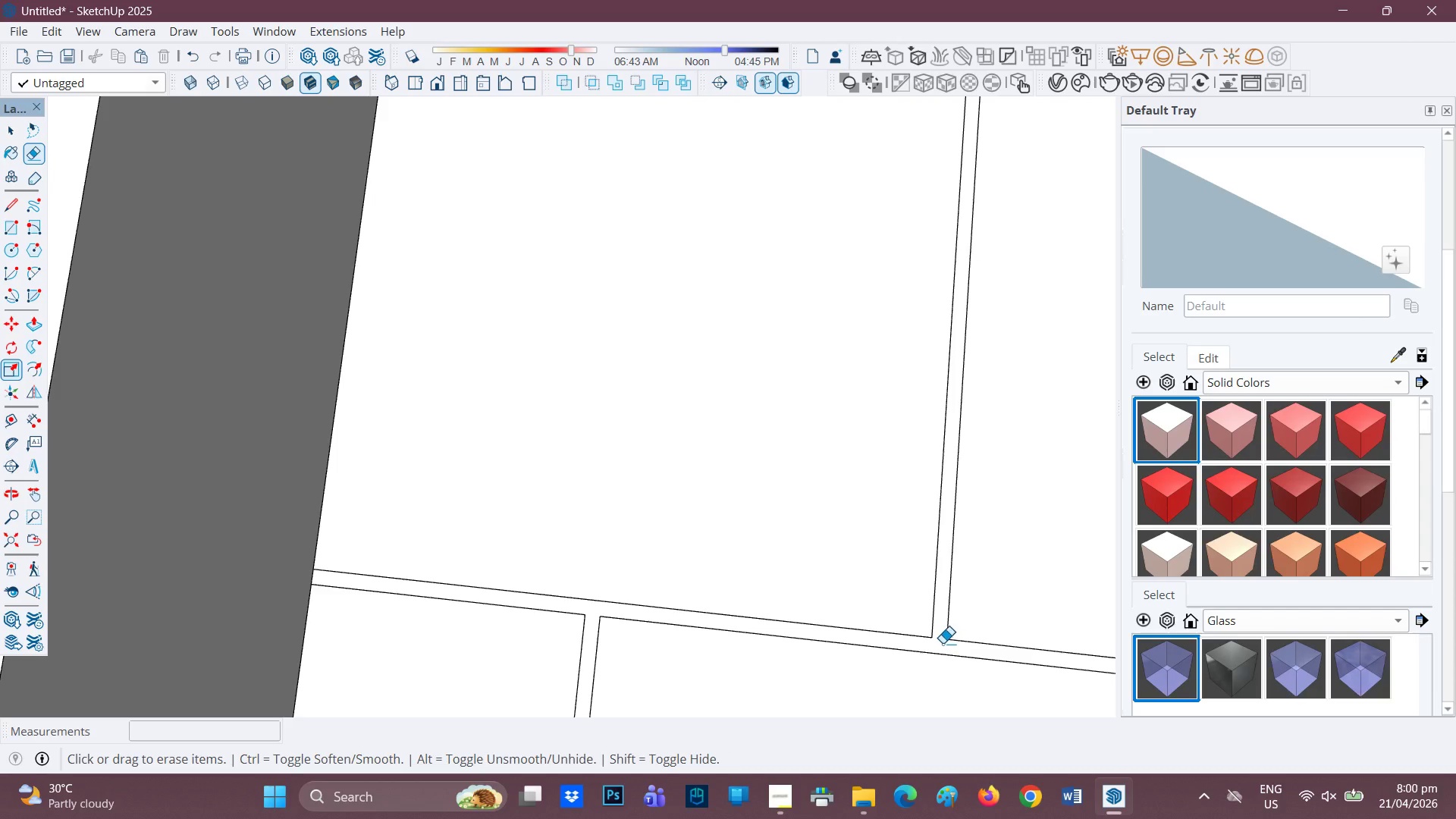 
key(H)
 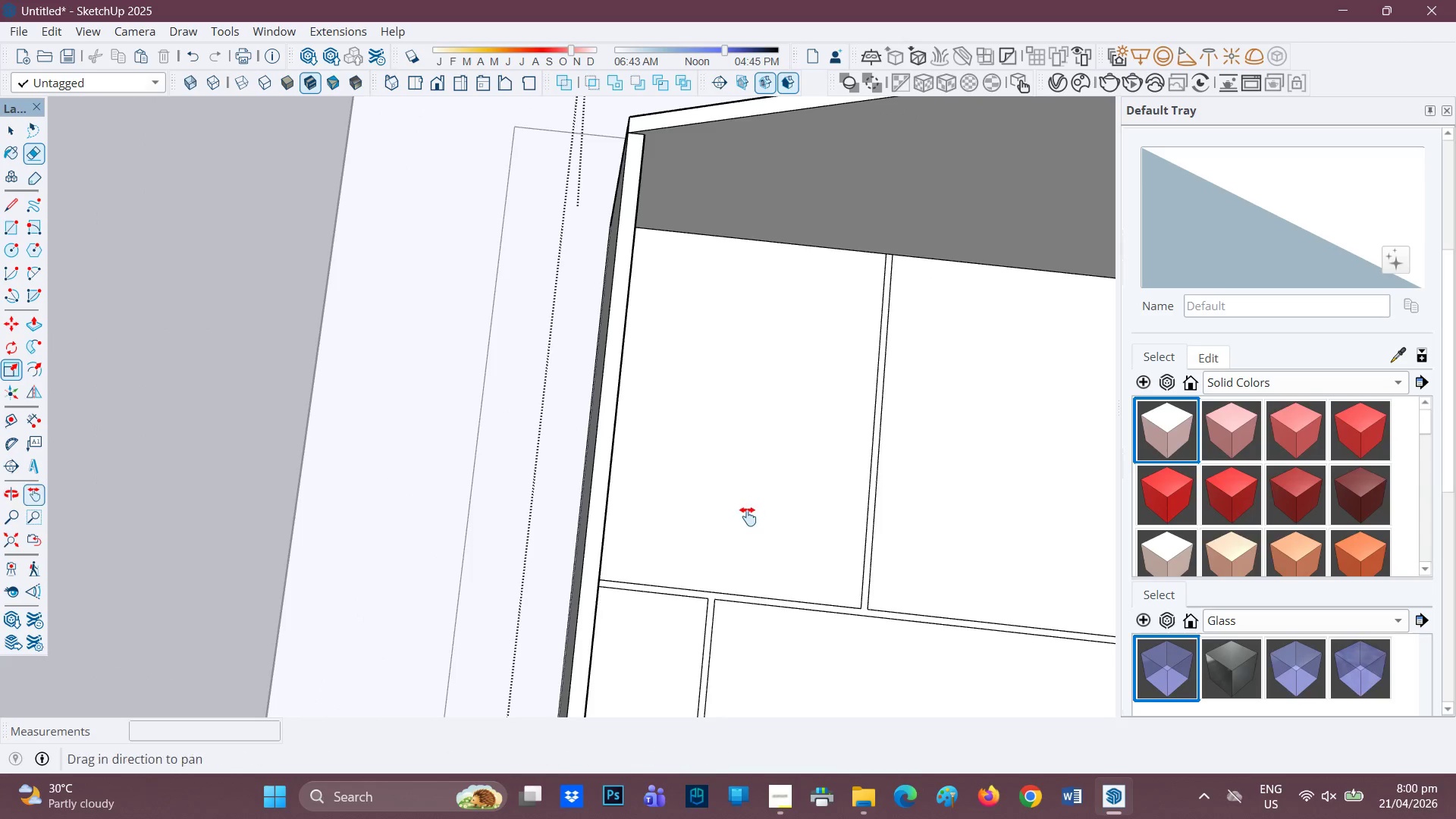 
scroll: coordinate [747, 527], scroll_direction: down, amount: 13.0
 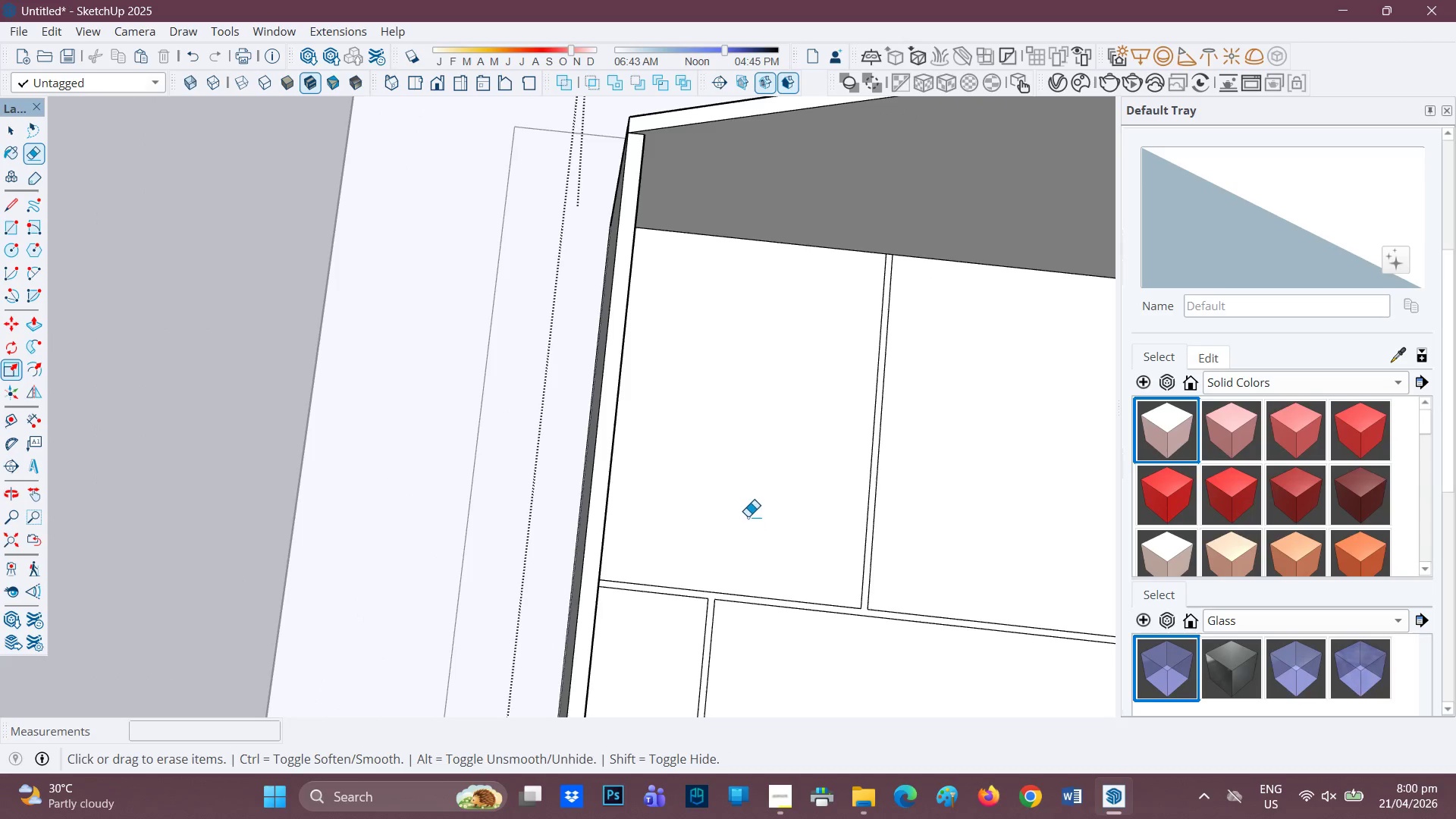 
left_click_drag(start_coordinate=[748, 516], to_coordinate=[573, 417])
 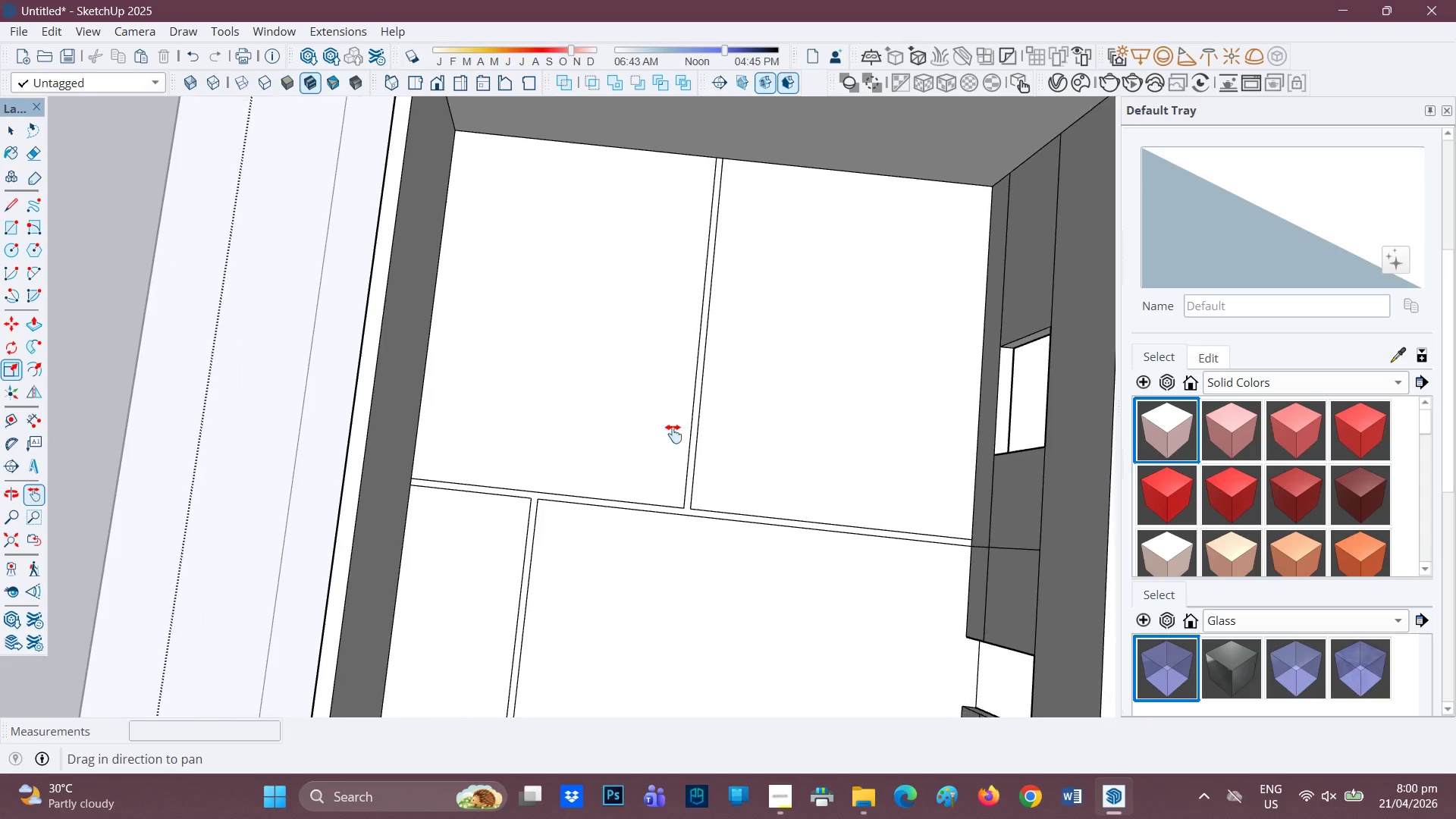 
scroll: coordinate [678, 449], scroll_direction: down, amount: 1.0
 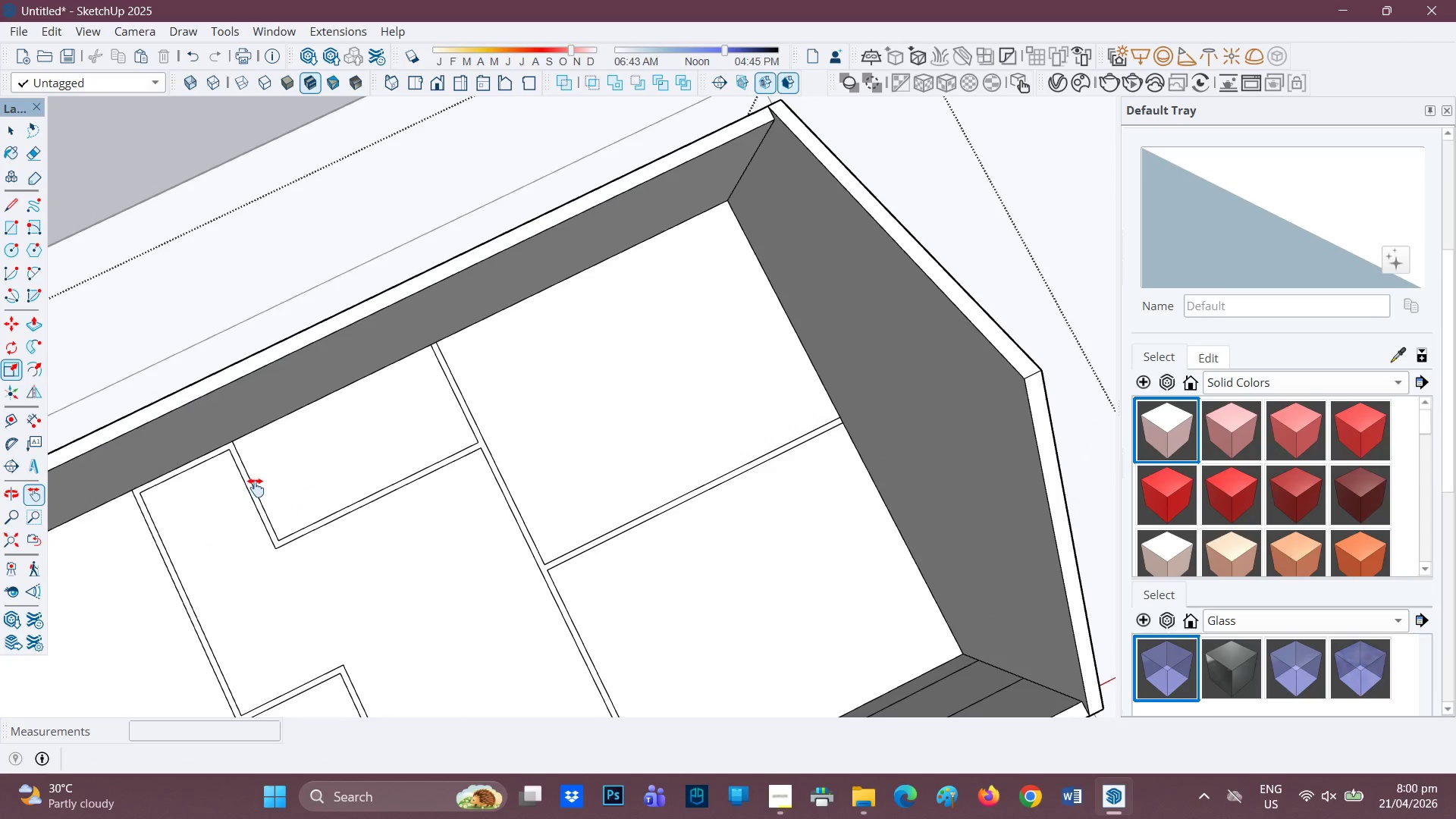 
key(H)
 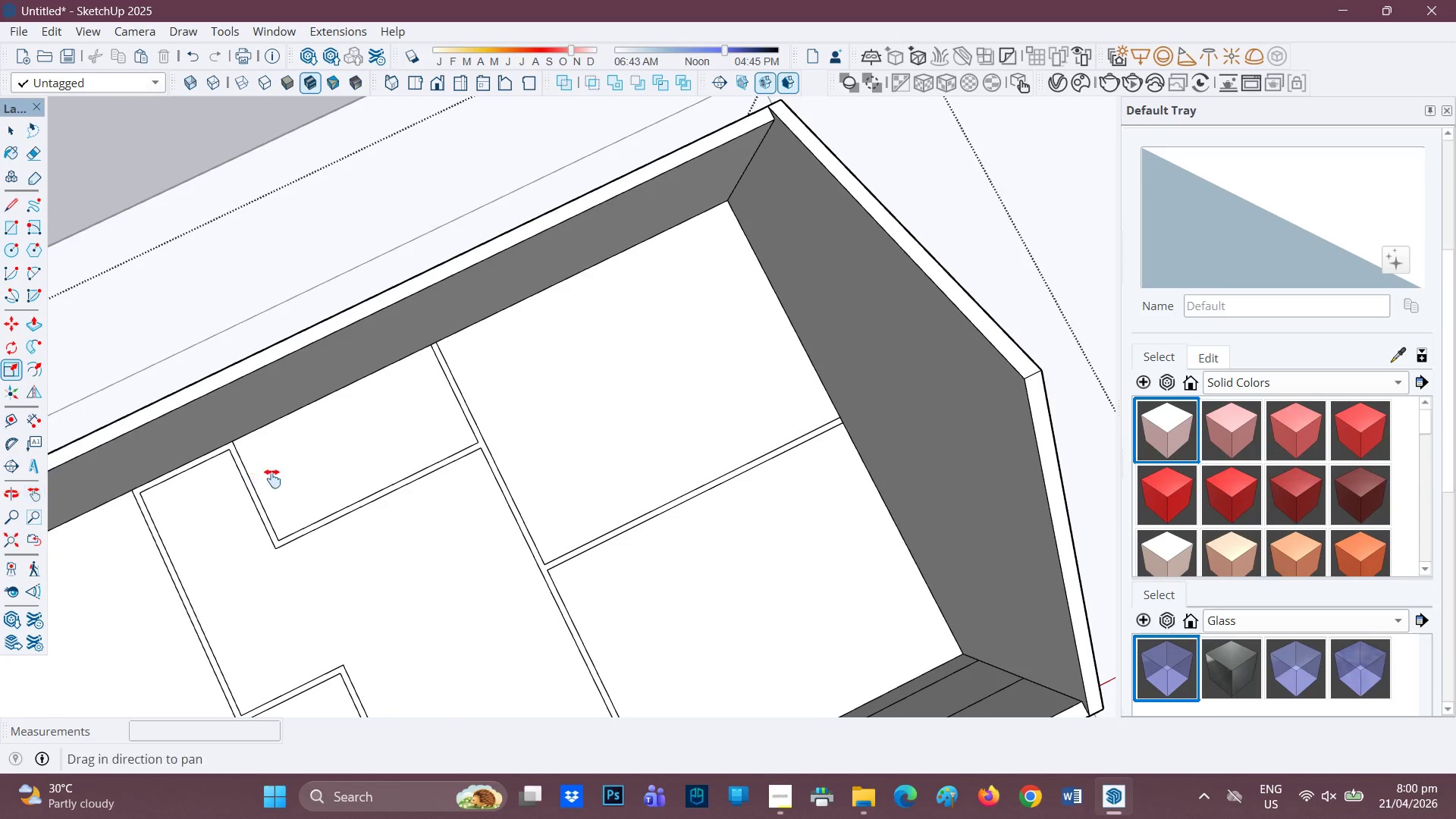 
left_click_drag(start_coordinate=[285, 479], to_coordinate=[573, 453])
 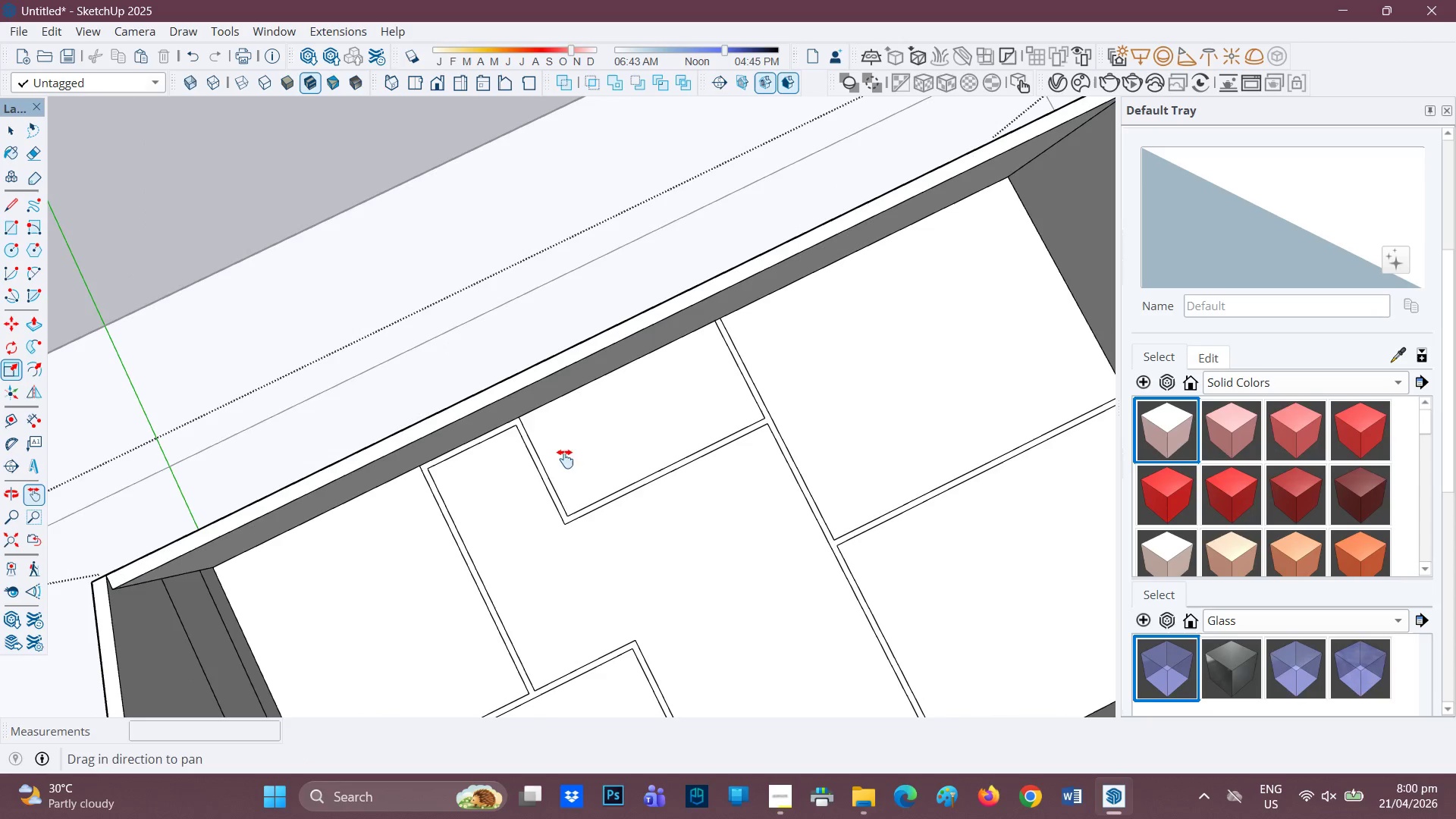 
scroll: coordinate [441, 441], scroll_direction: none, amount: 0.0
 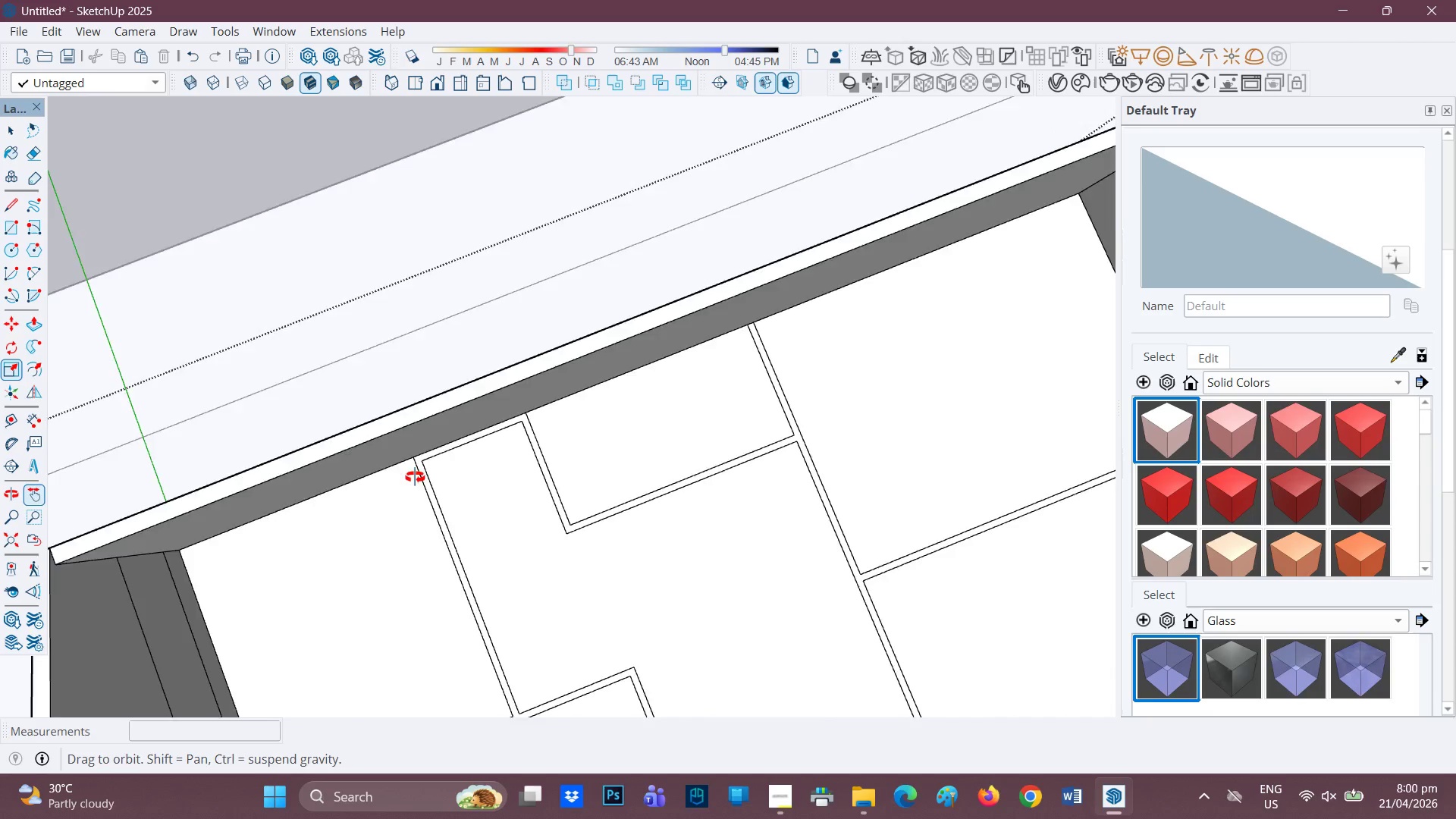 
scroll: coordinate [598, 400], scroll_direction: up, amount: 7.0
 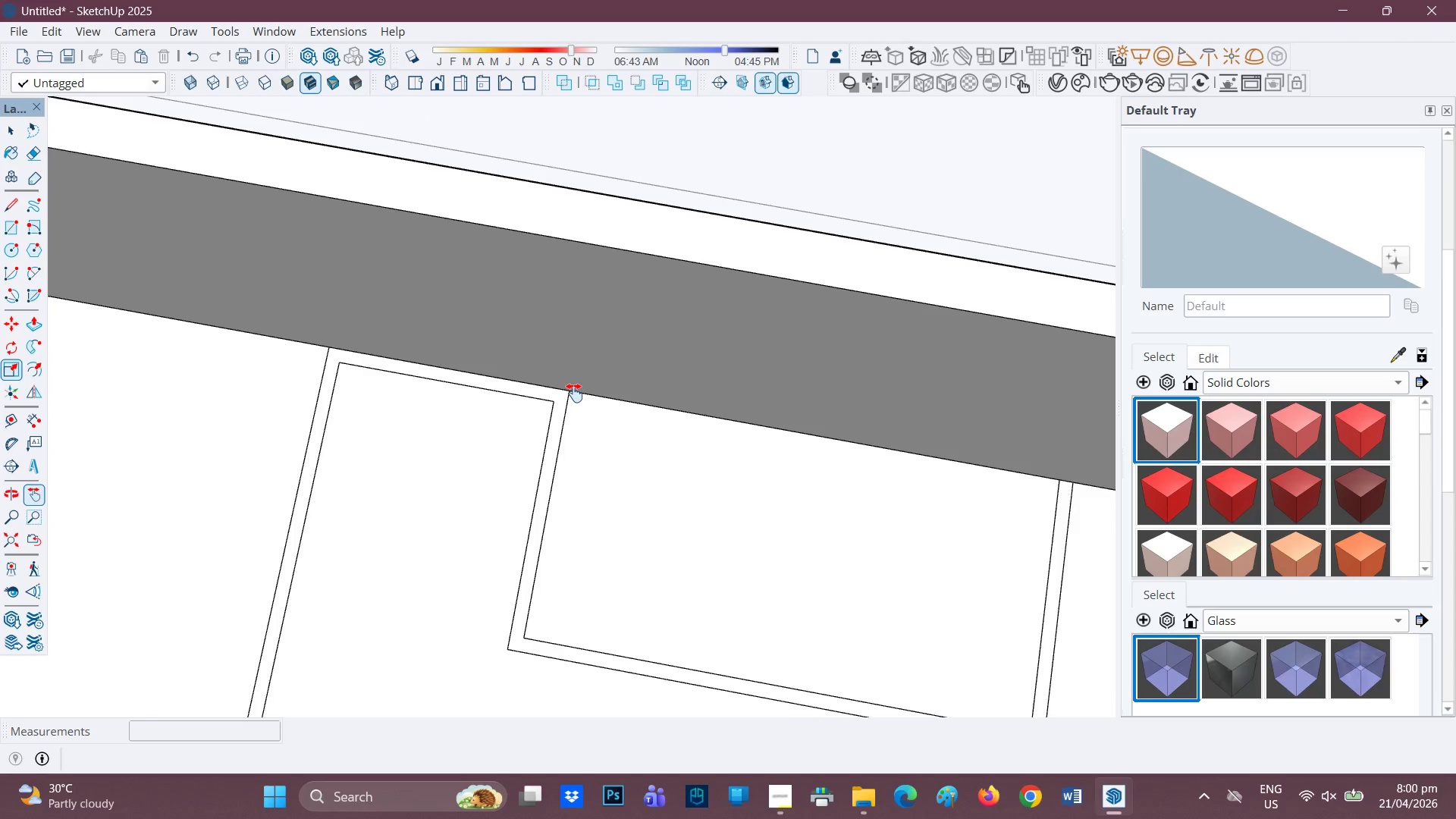 
key(L)
 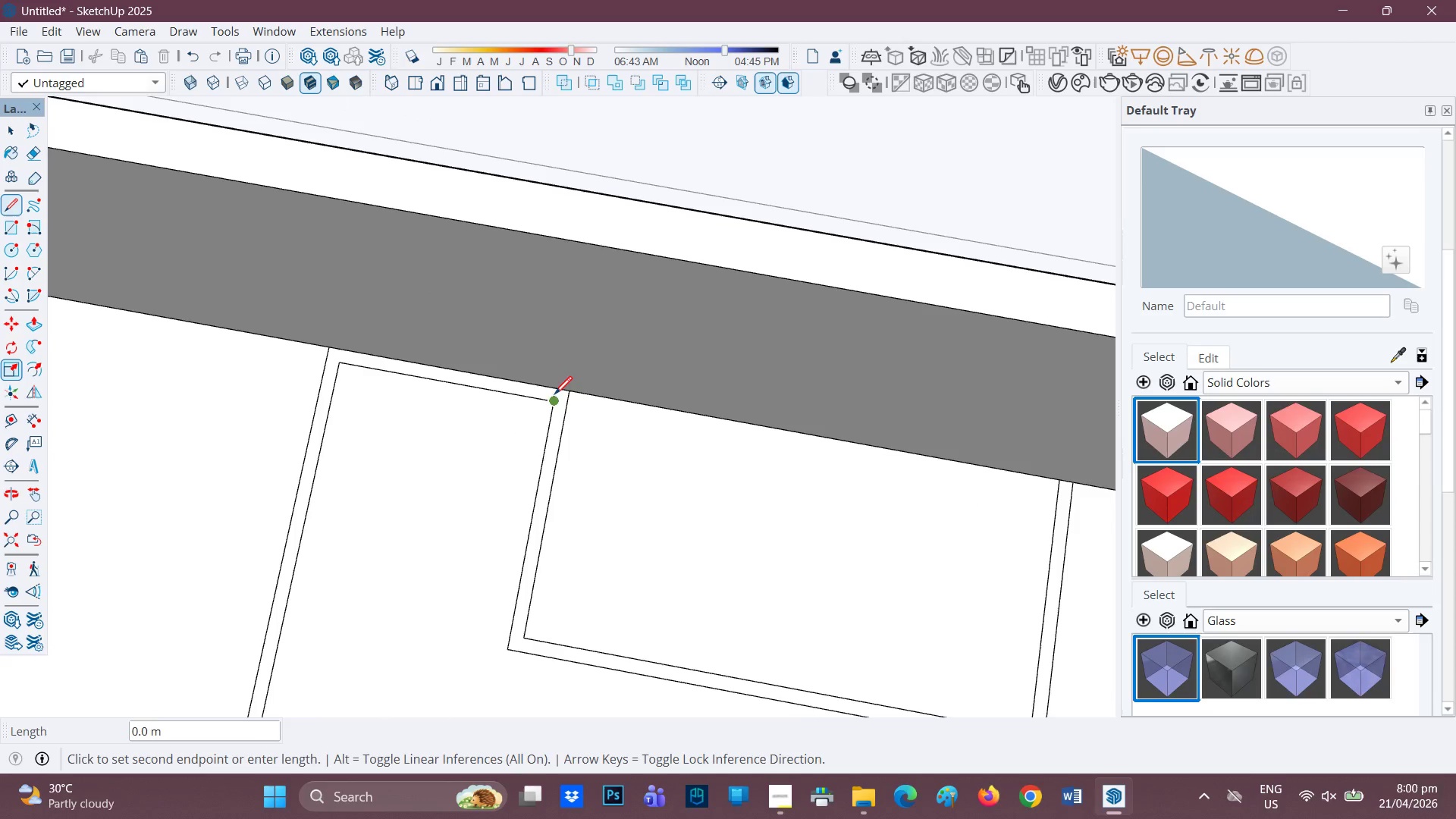 
left_click([558, 389])
 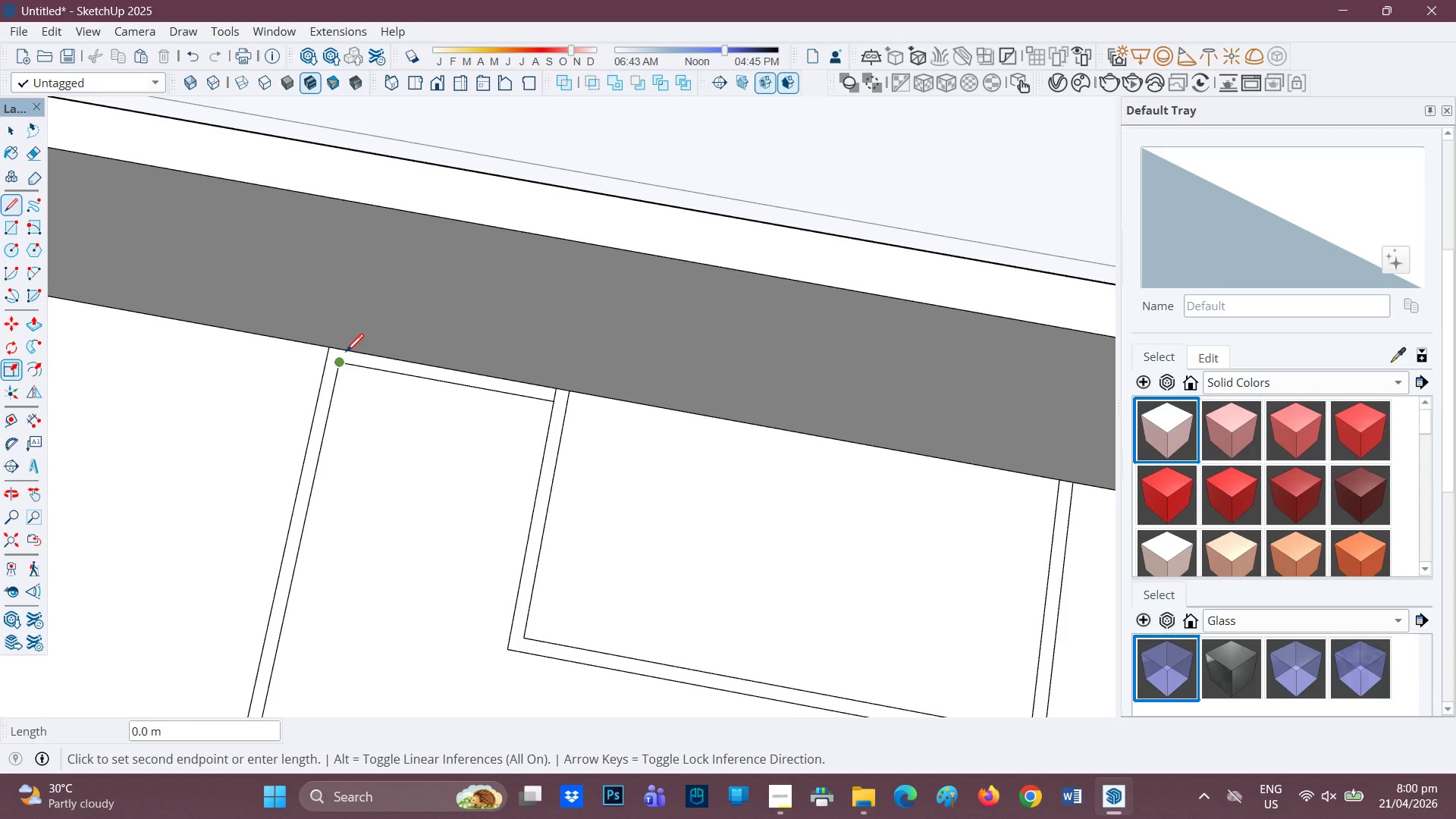 
left_click([347, 347])
 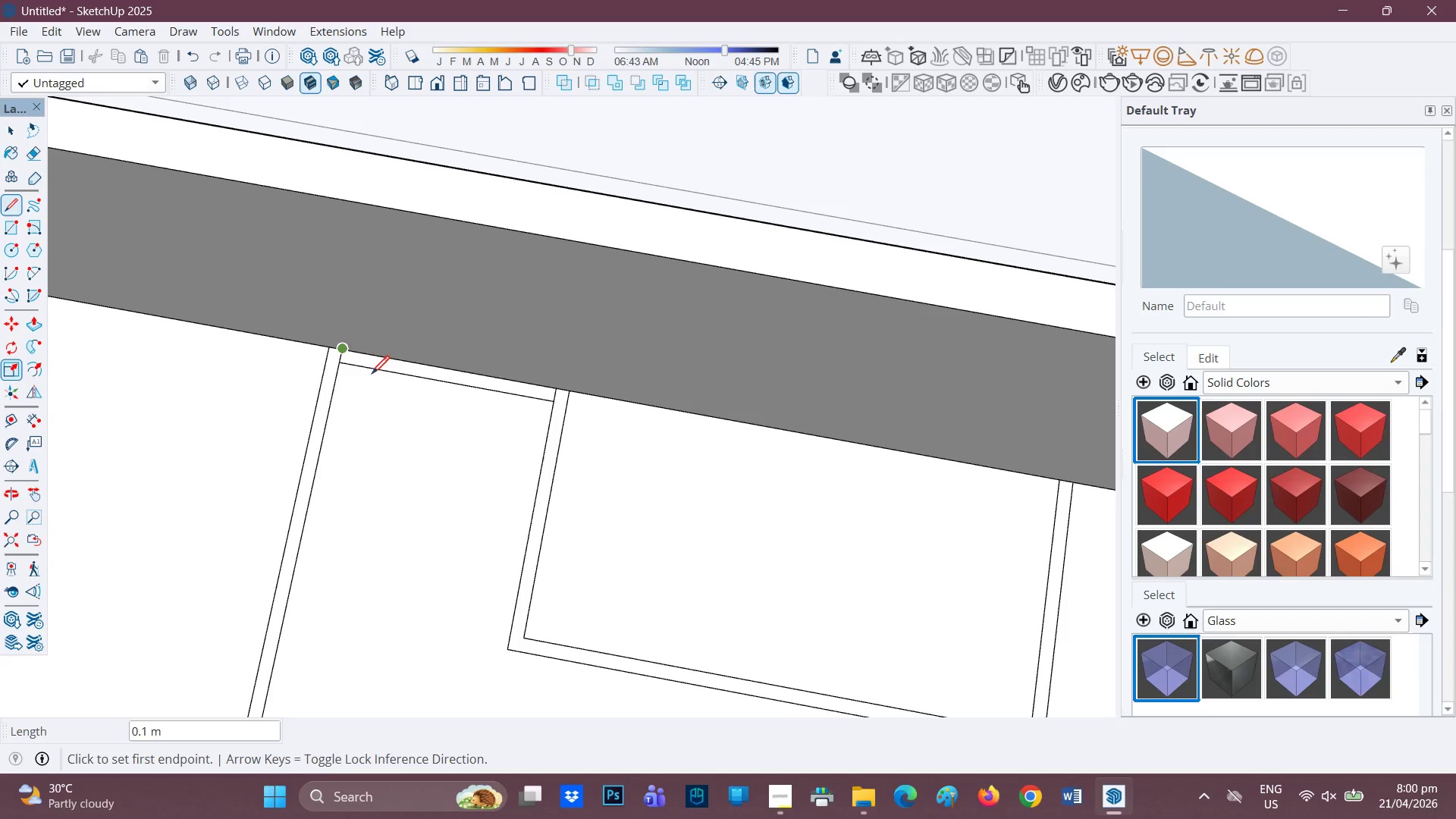 
key(E)
 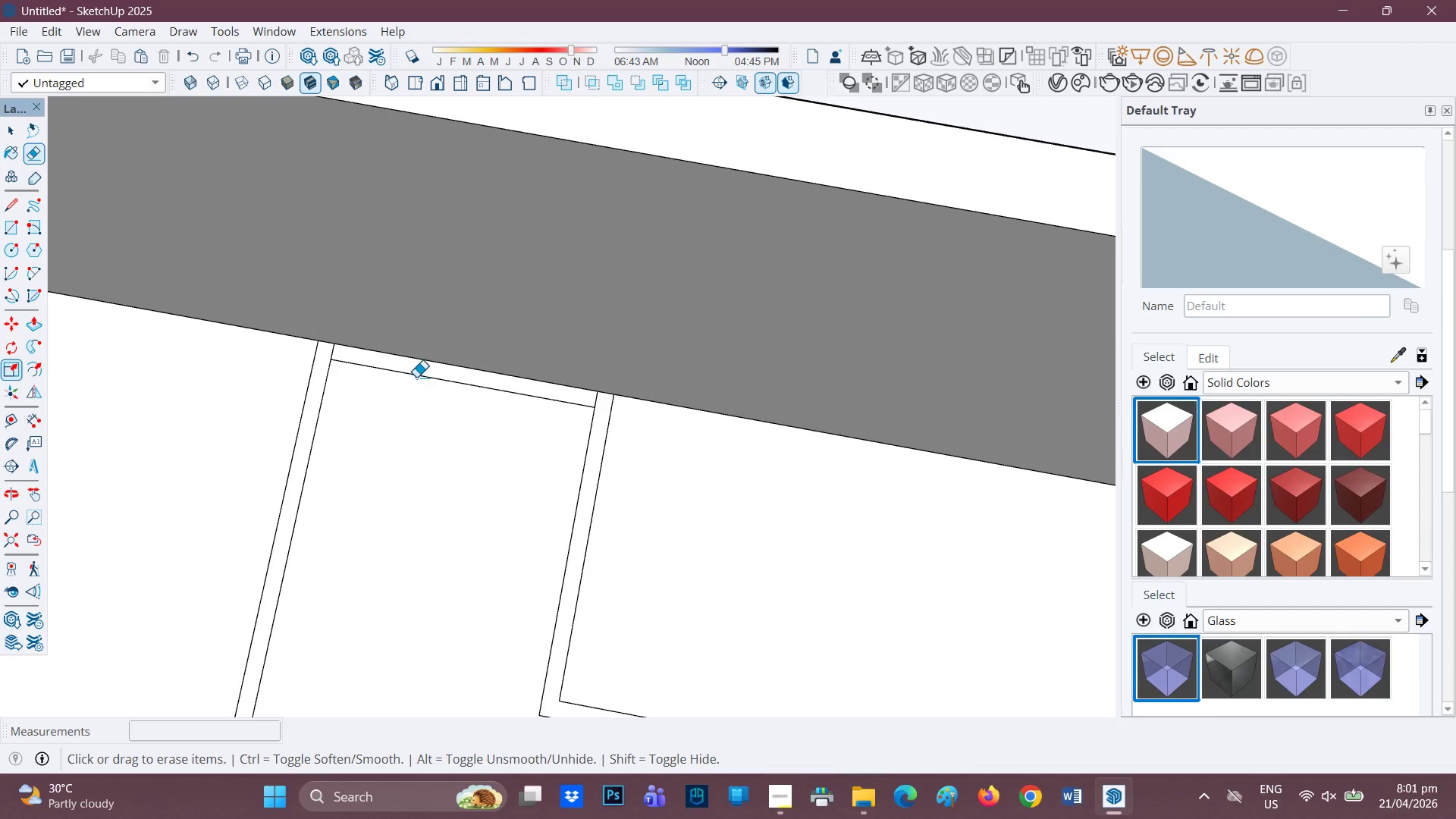 
scroll: coordinate [377, 376], scroll_direction: up, amount: 2.0
 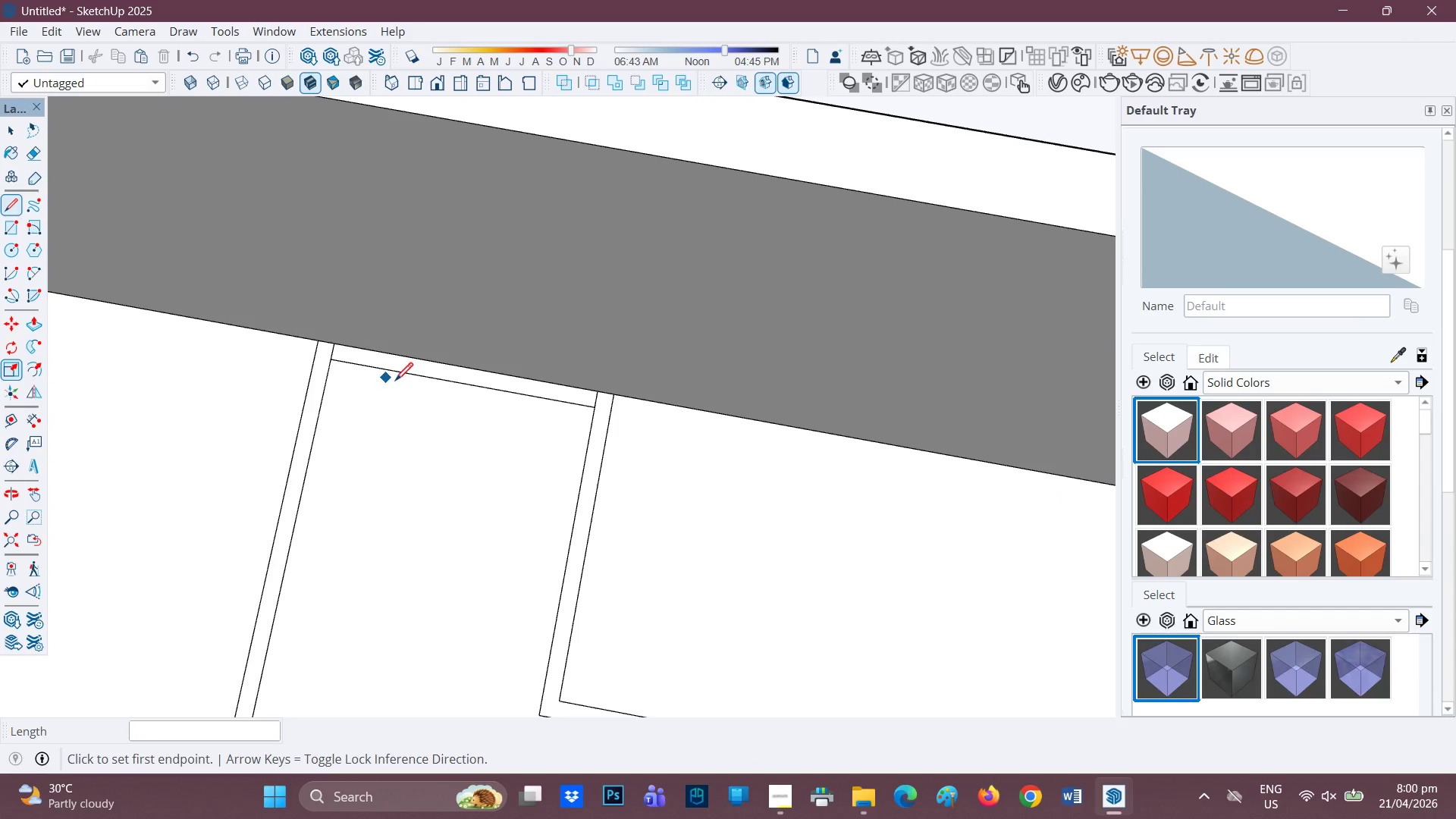 
left_click_drag(start_coordinate=[416, 377], to_coordinate=[414, 381])
 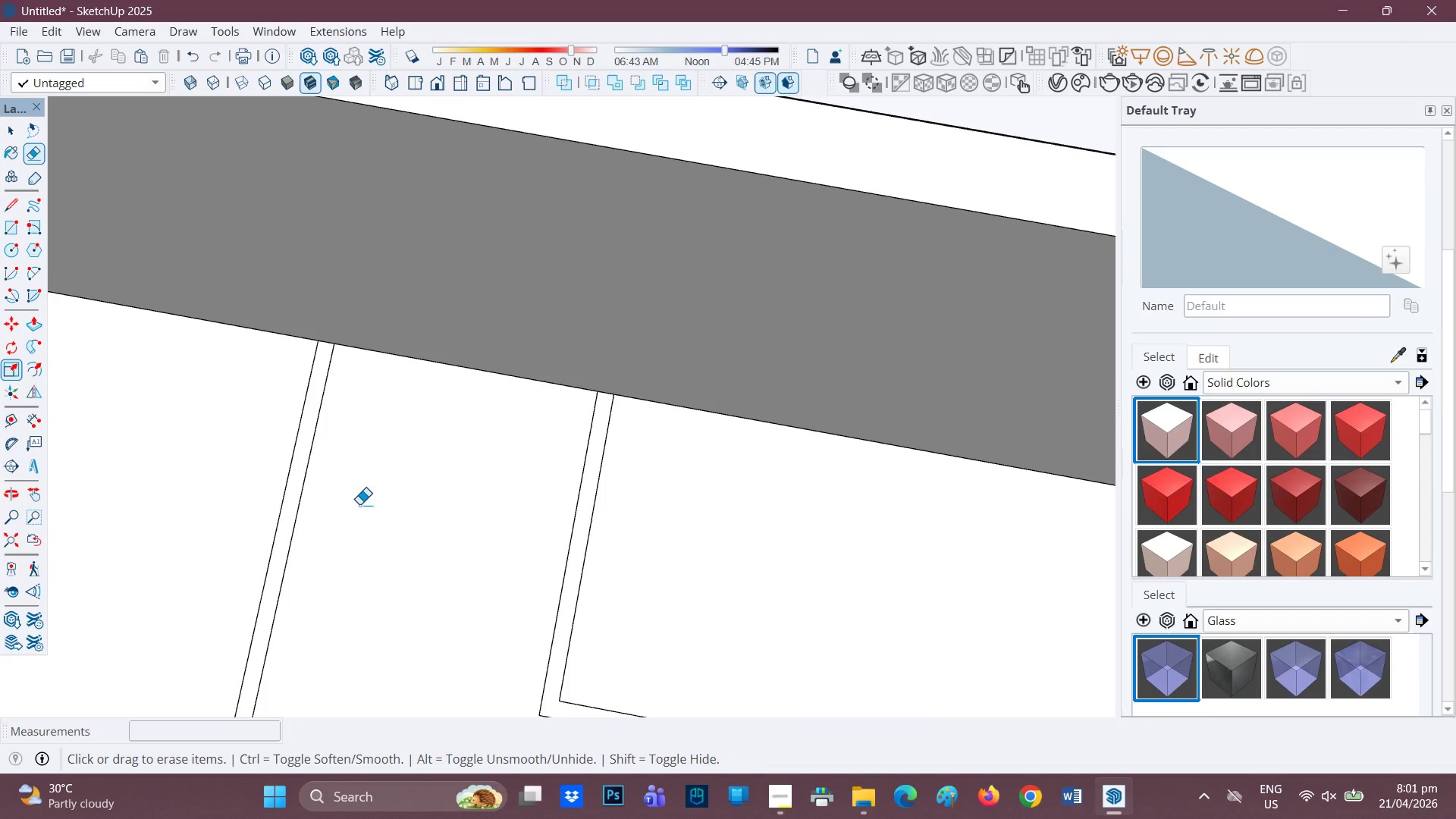 
key(H)
 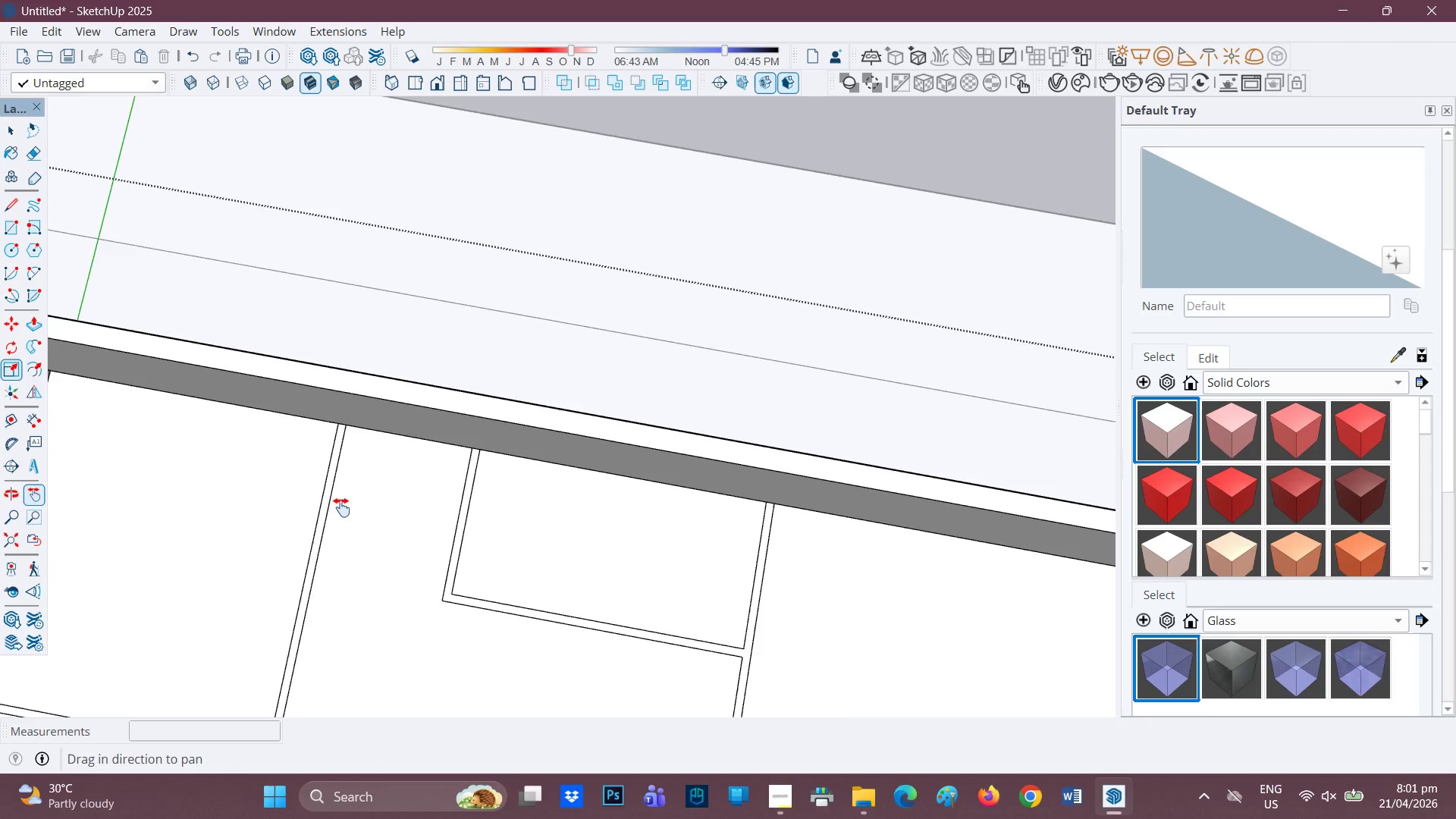 
left_click_drag(start_coordinate=[356, 495], to_coordinate=[557, 420])
 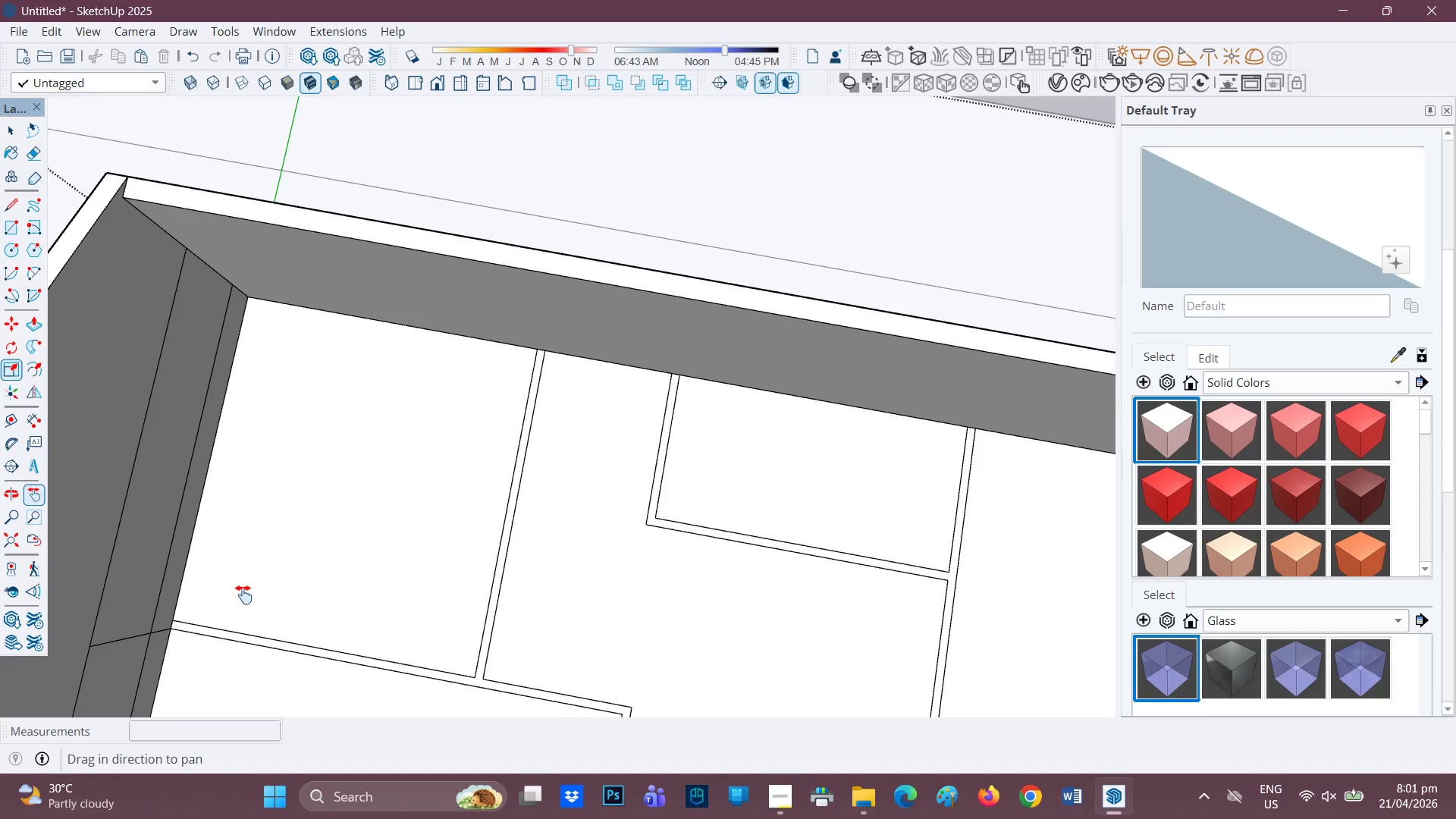 
scroll: coordinate [350, 490], scroll_direction: down, amount: 11.0
 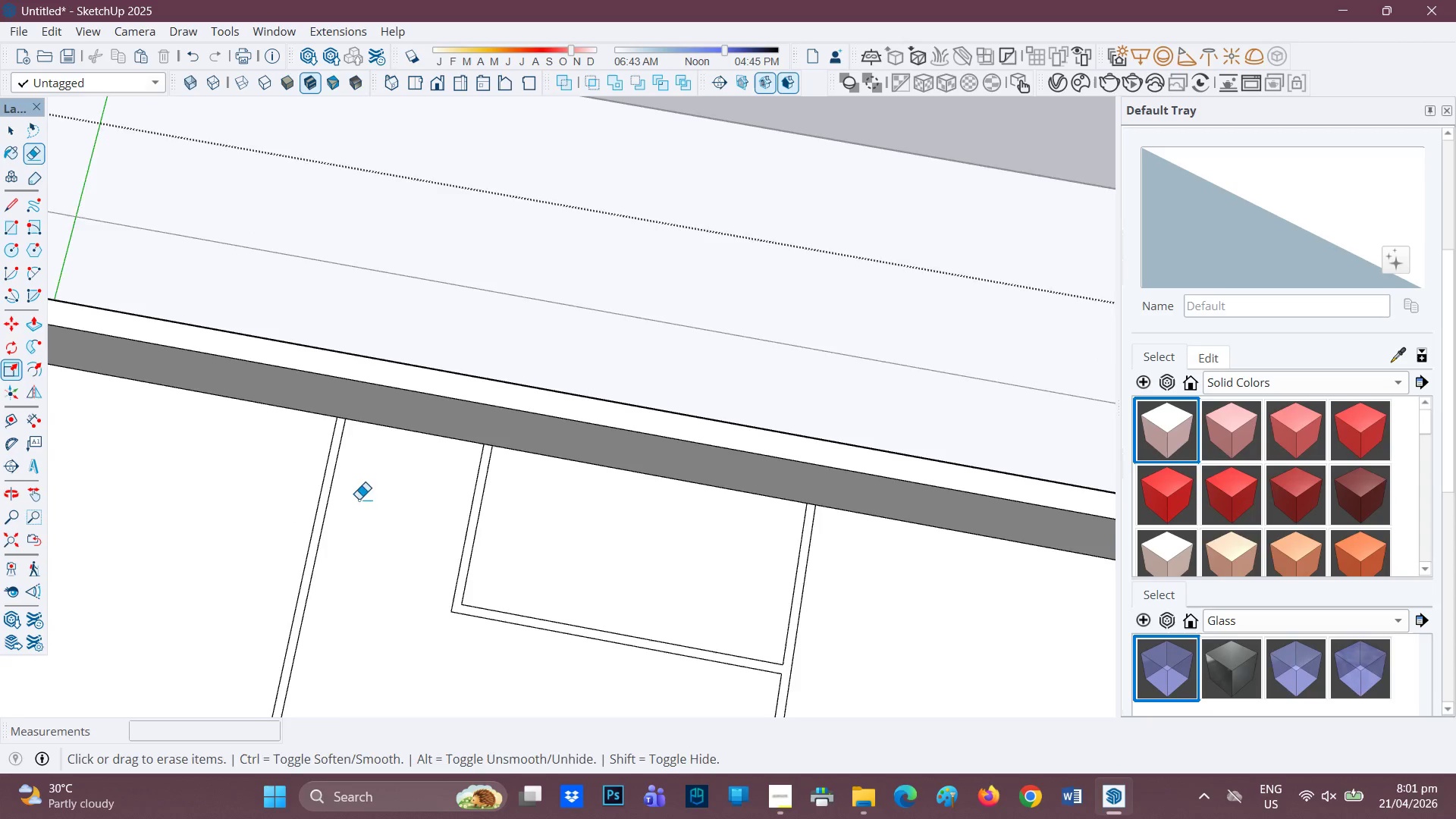 
left_click_drag(start_coordinate=[246, 598], to_coordinate=[277, 428])
 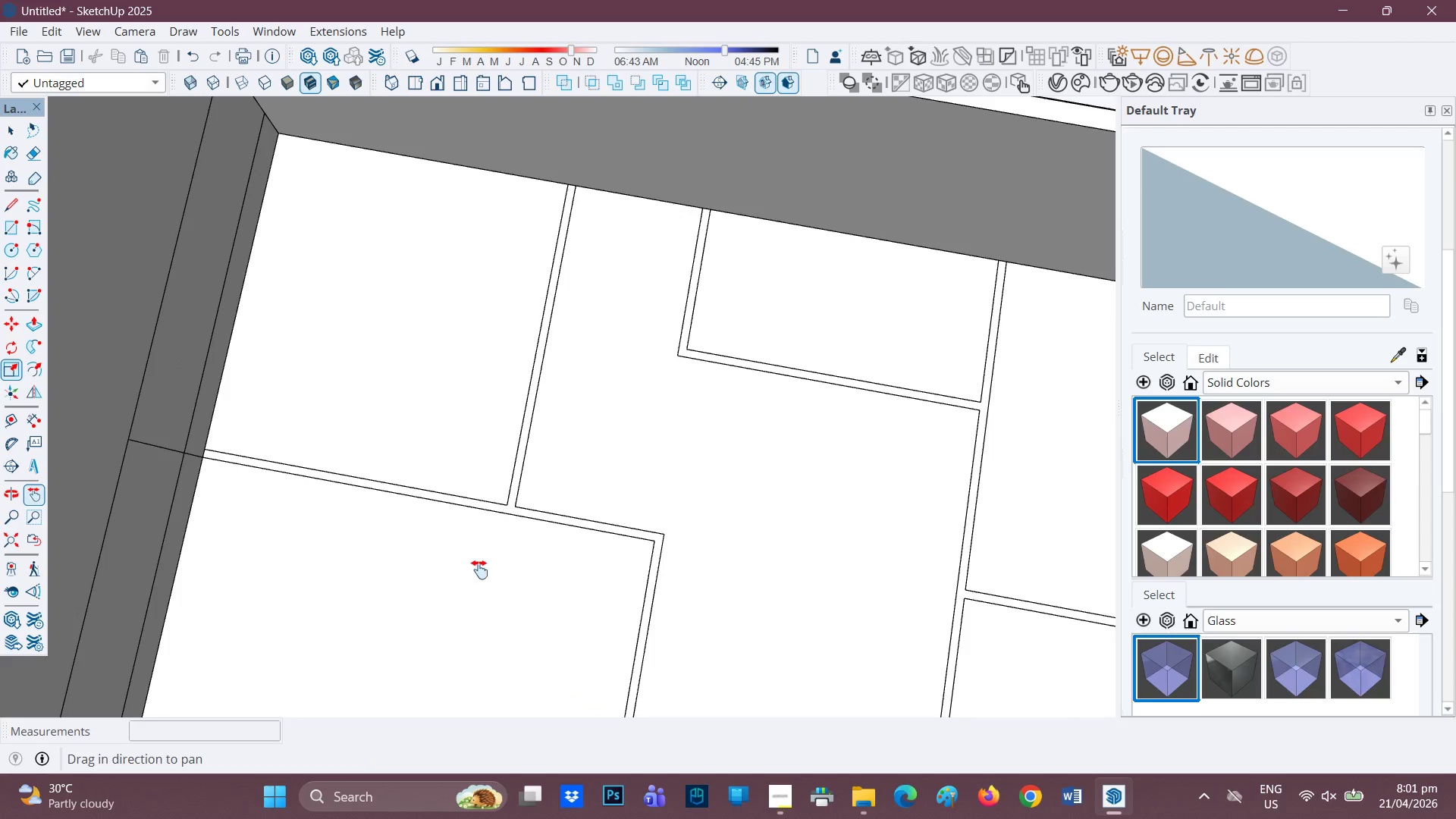 
left_click_drag(start_coordinate=[451, 606], to_coordinate=[425, 407])
 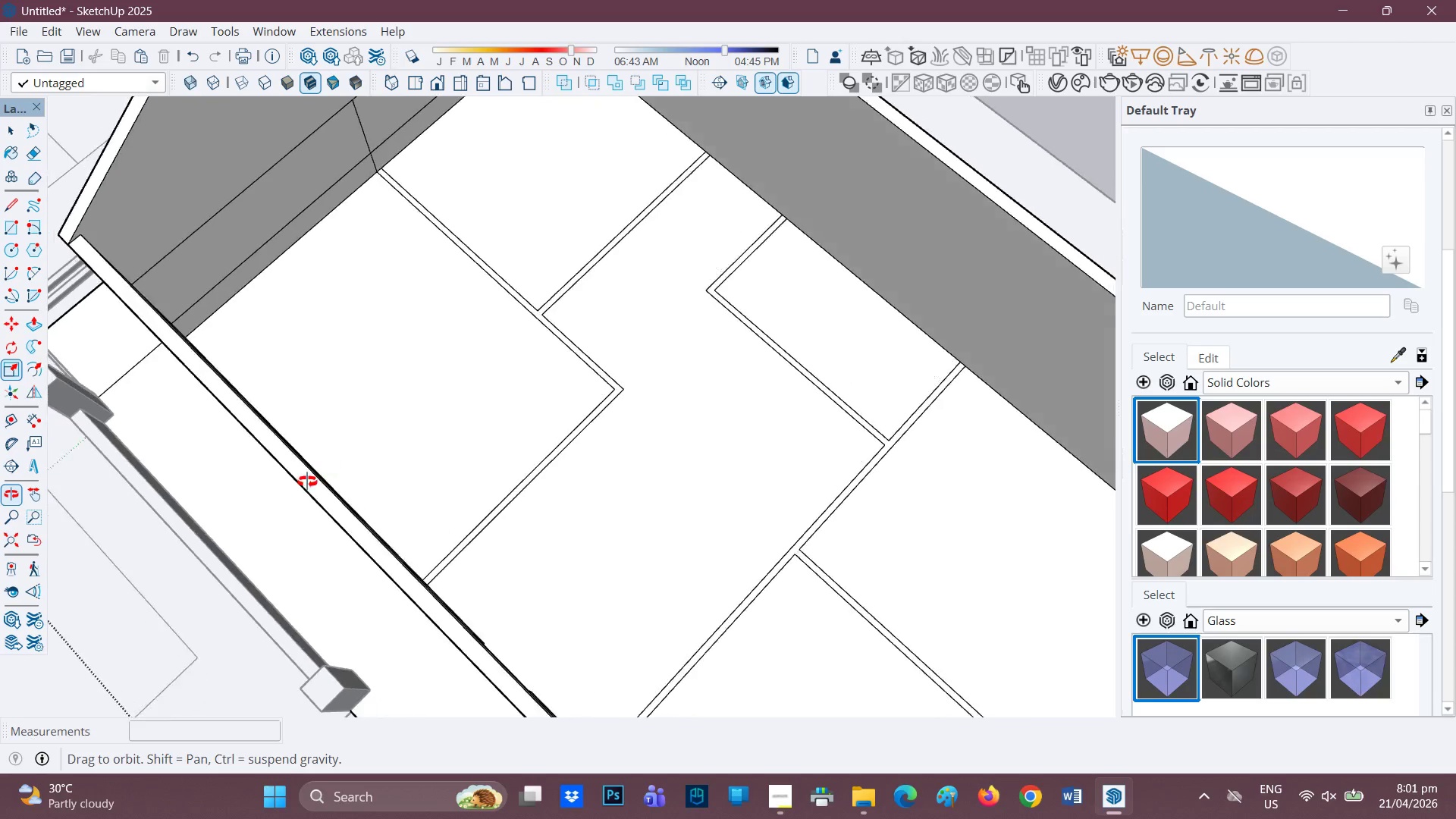 
scroll: coordinate [695, 394], scroll_direction: down, amount: 11.0
 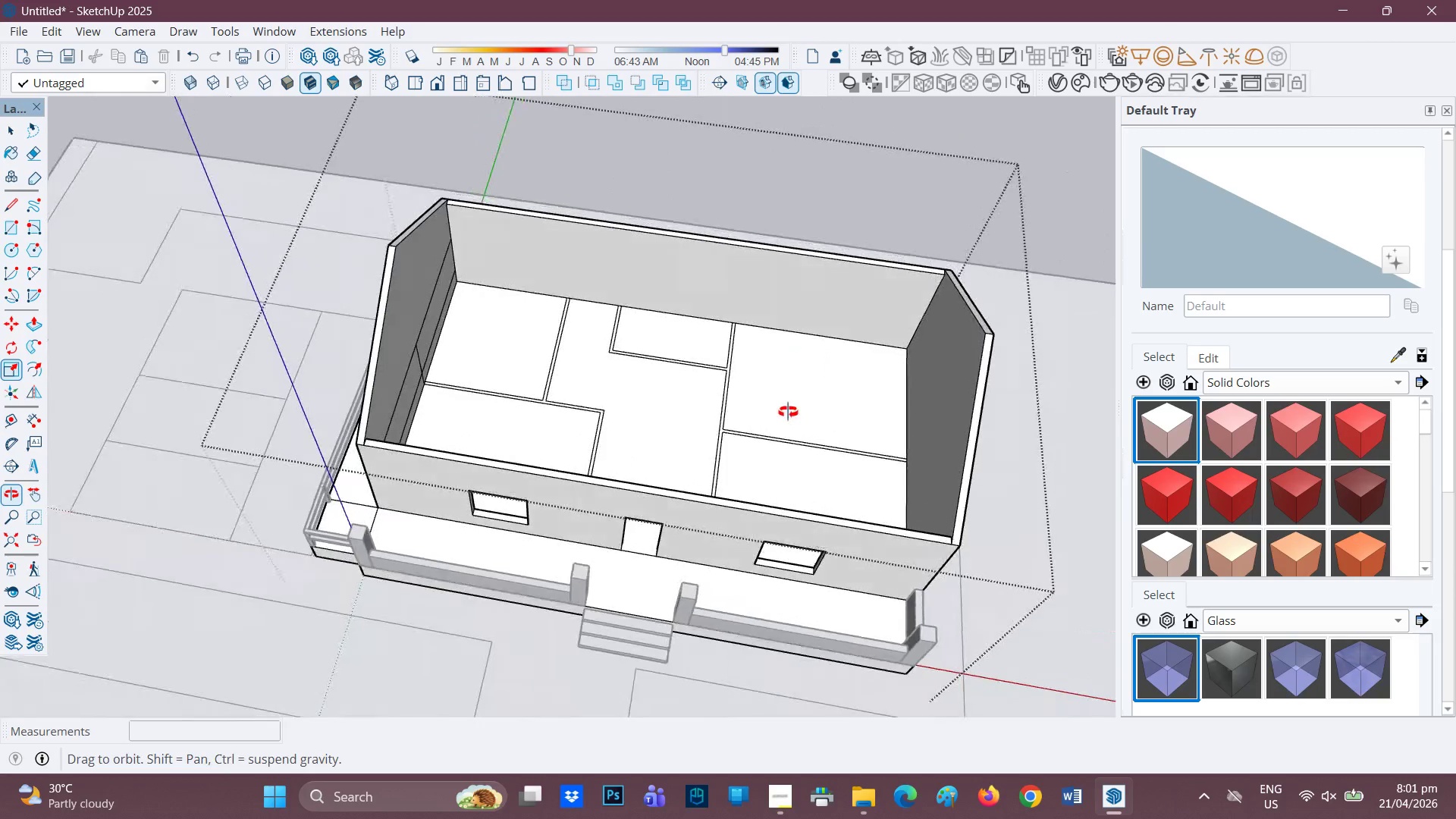 
scroll: coordinate [741, 426], scroll_direction: up, amount: 4.0
 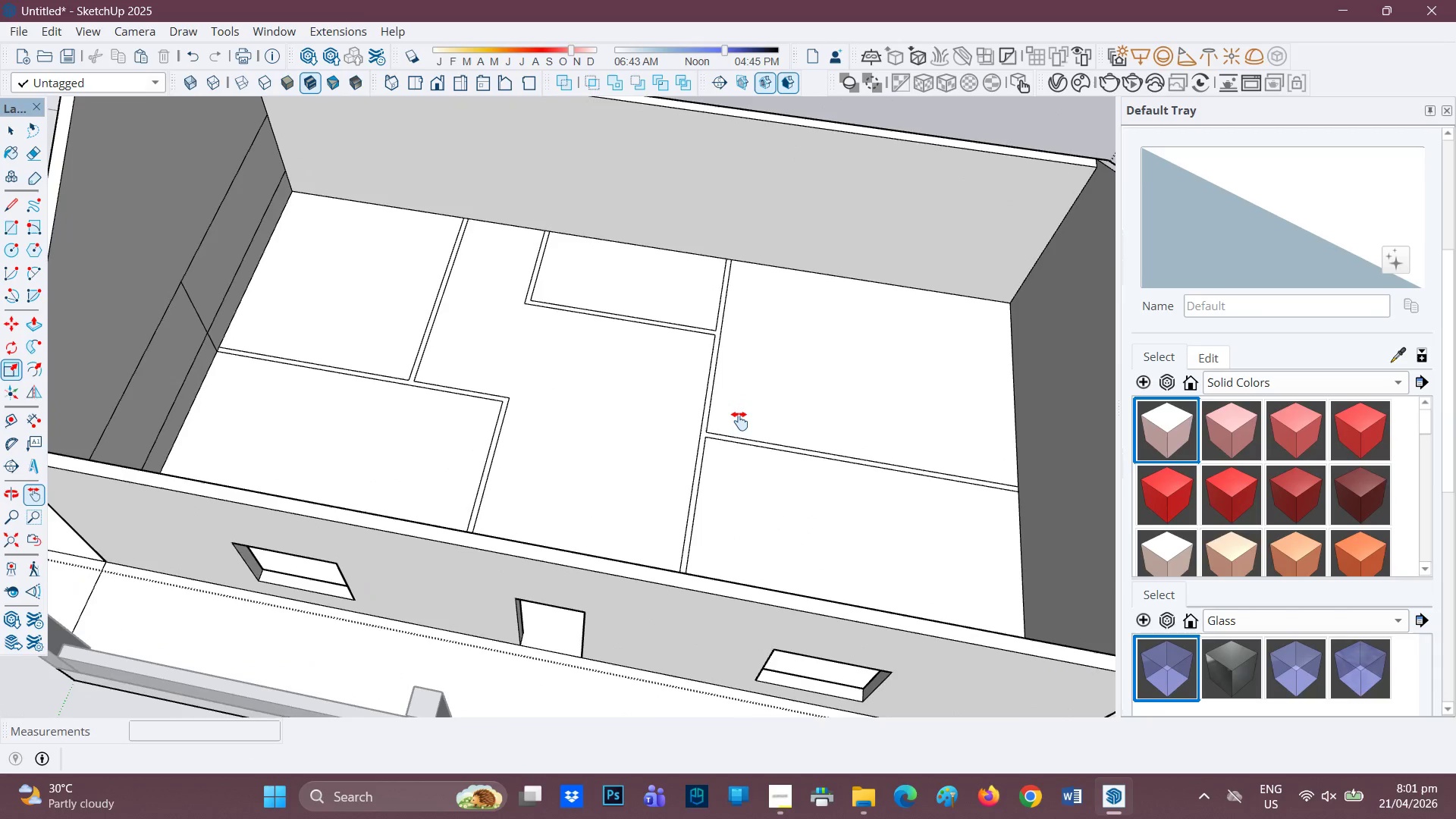 
scroll: coordinate [740, 419], scroll_direction: down, amount: 3.0
 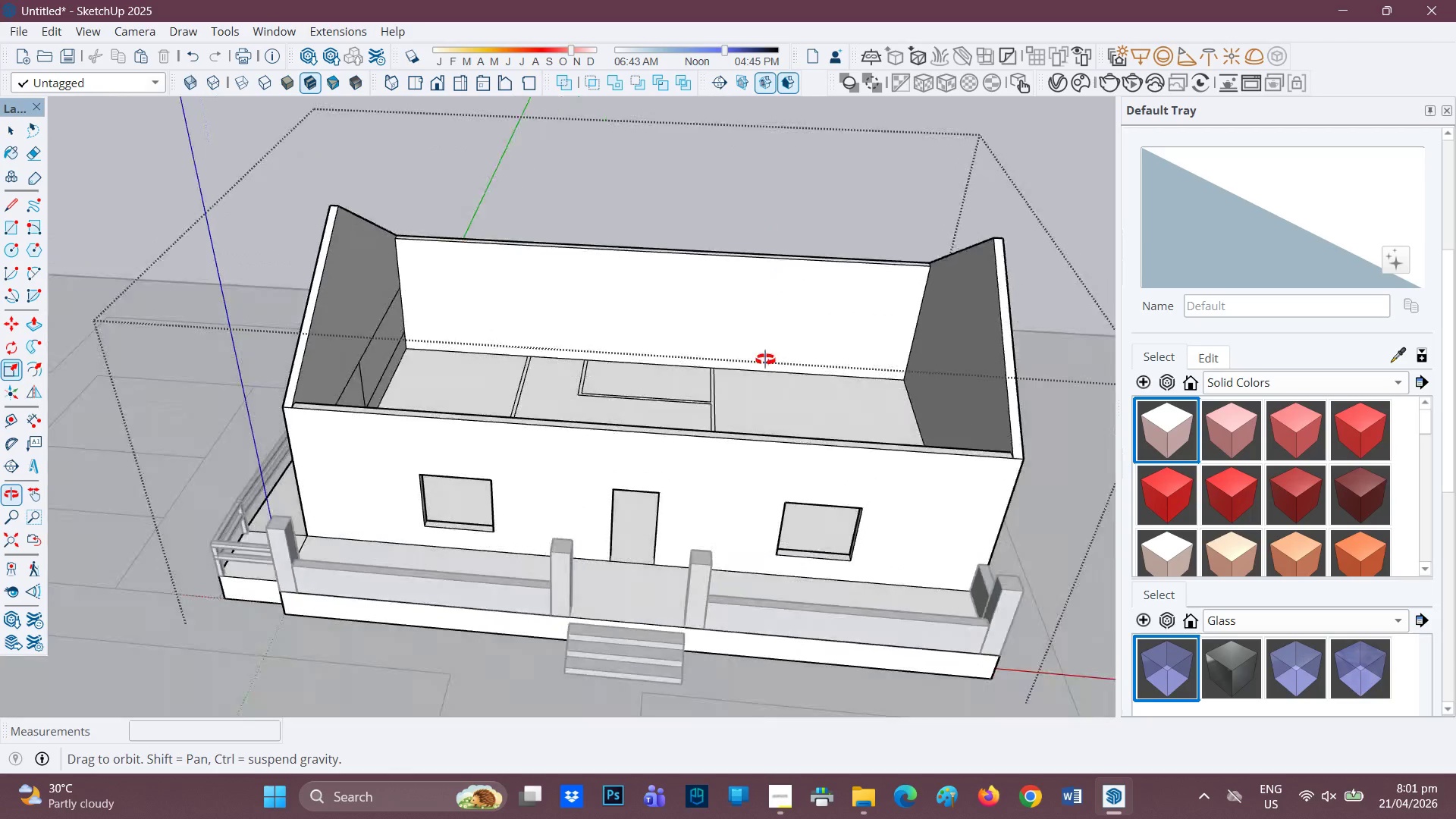 
scroll: coordinate [732, 421], scroll_direction: up, amount: 2.0
 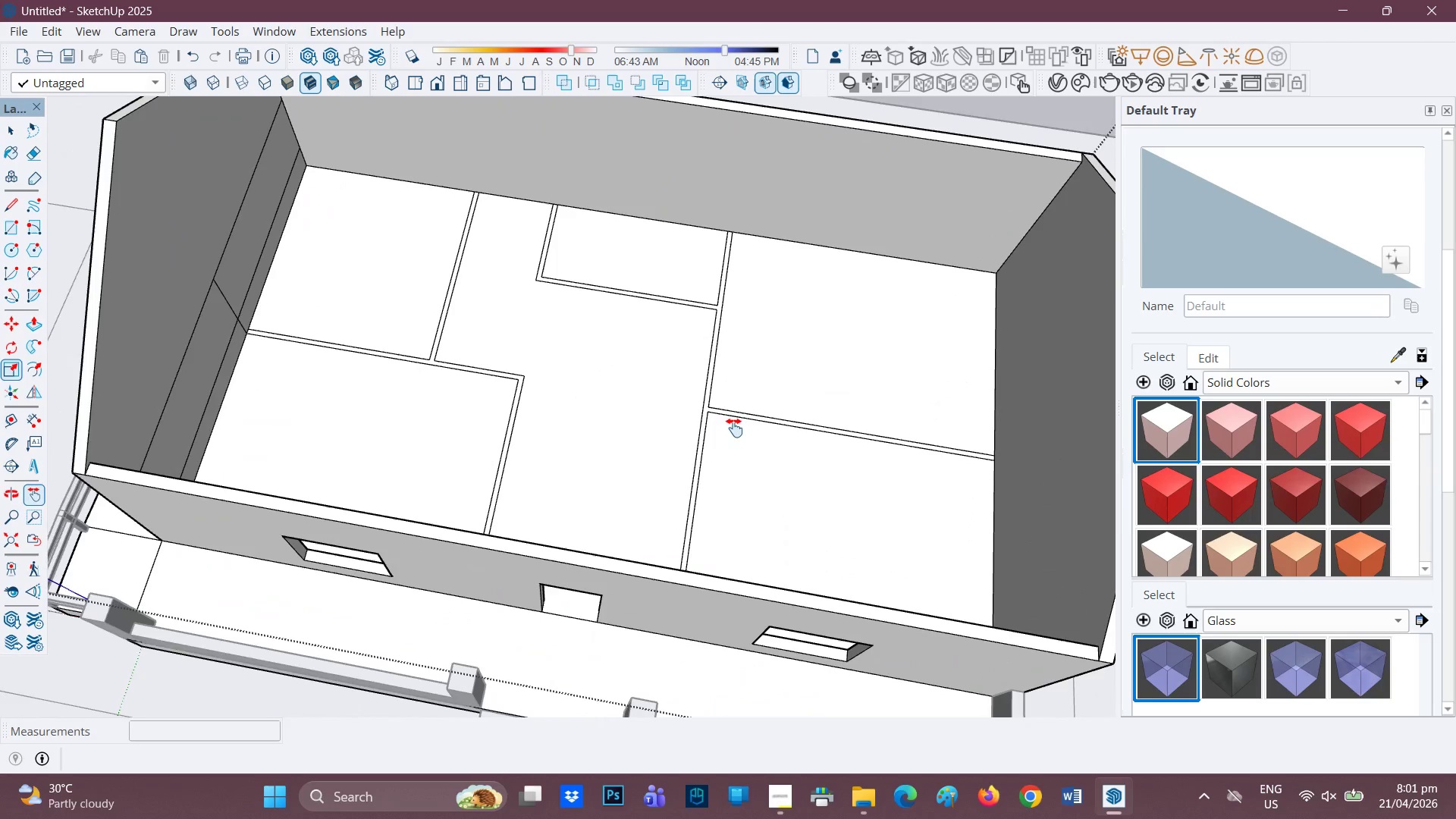 
key(P)
 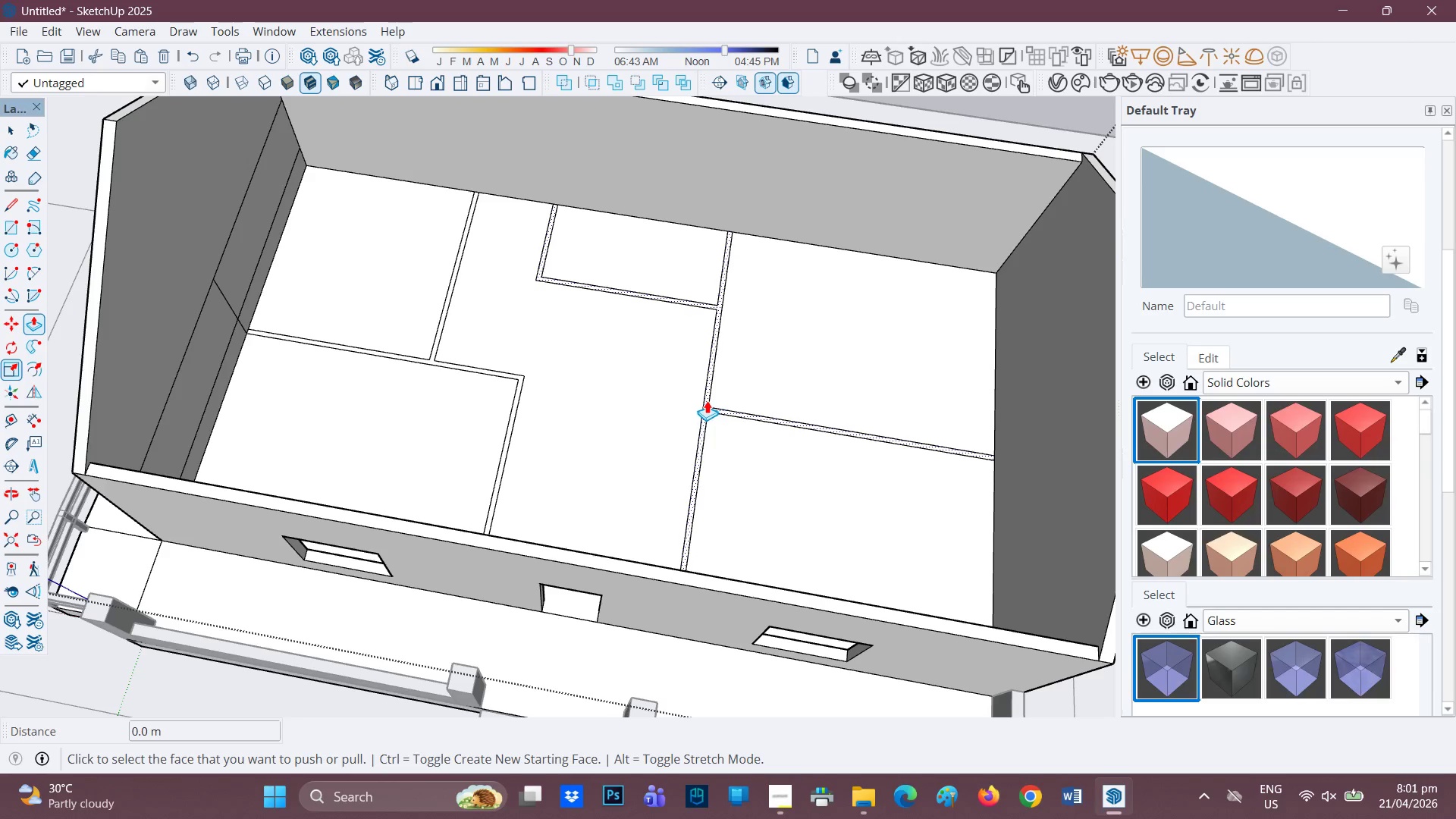 
left_click([706, 400])
 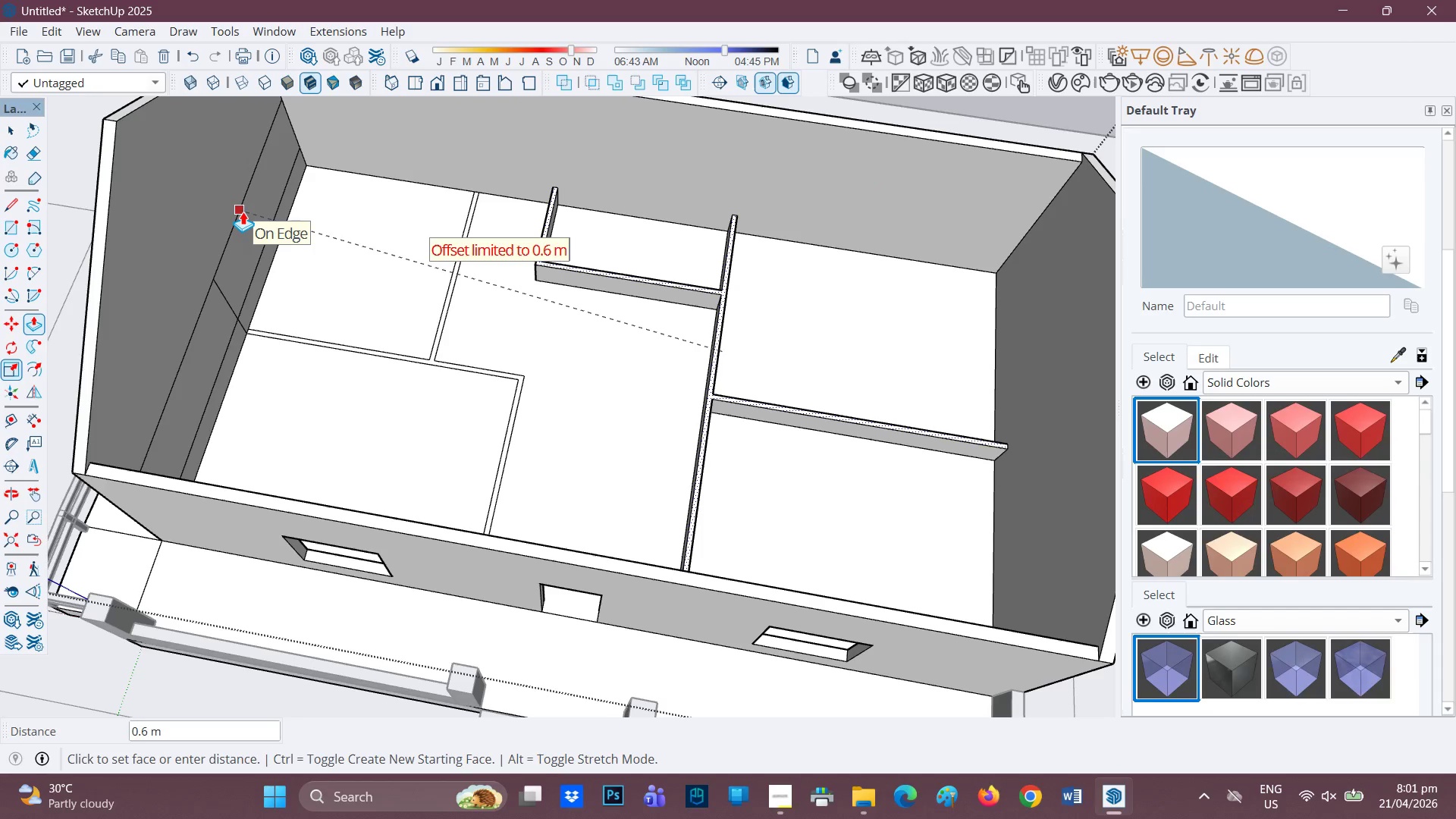 
wait(5.83)
 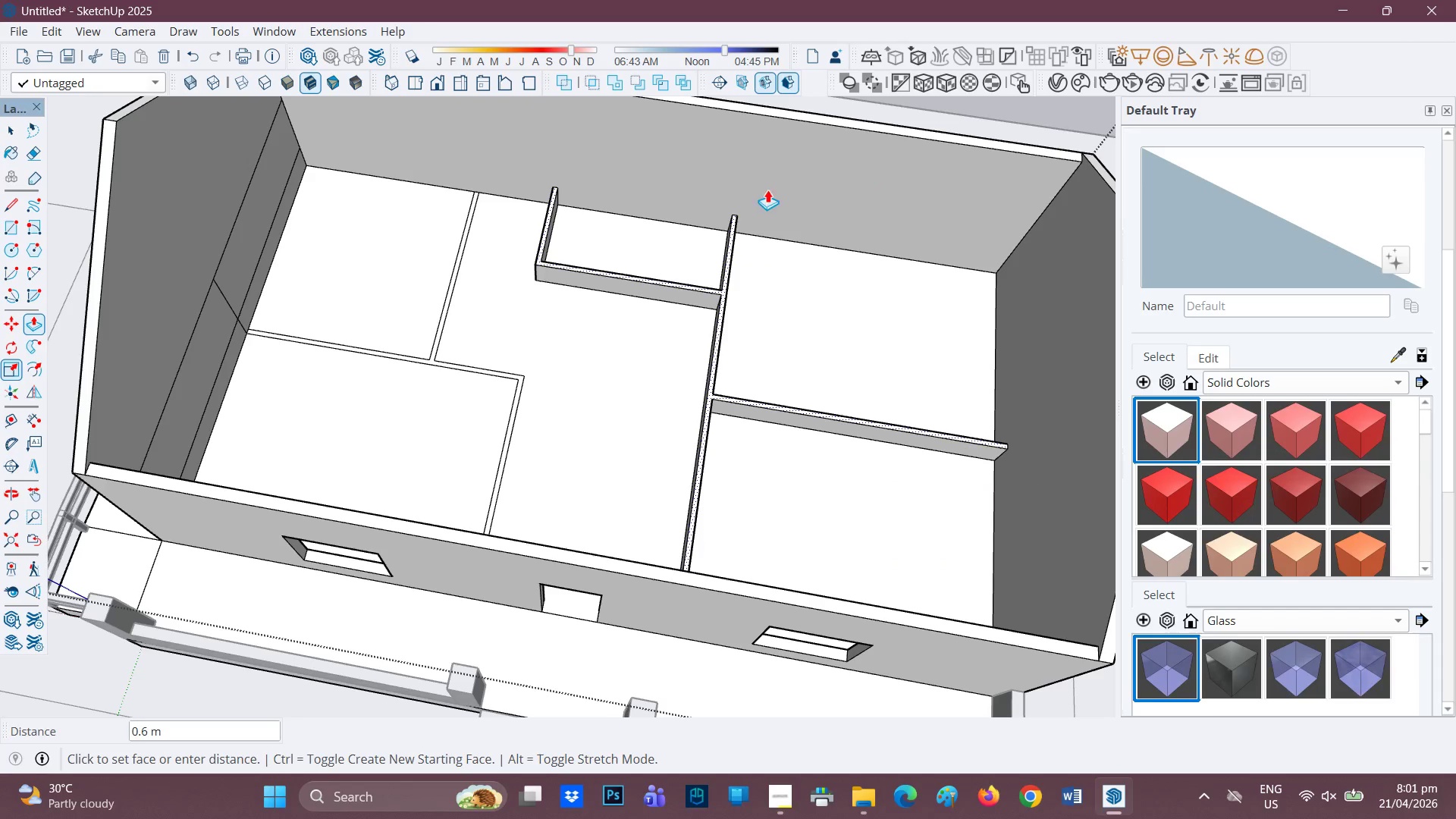 
left_click([780, 180])
 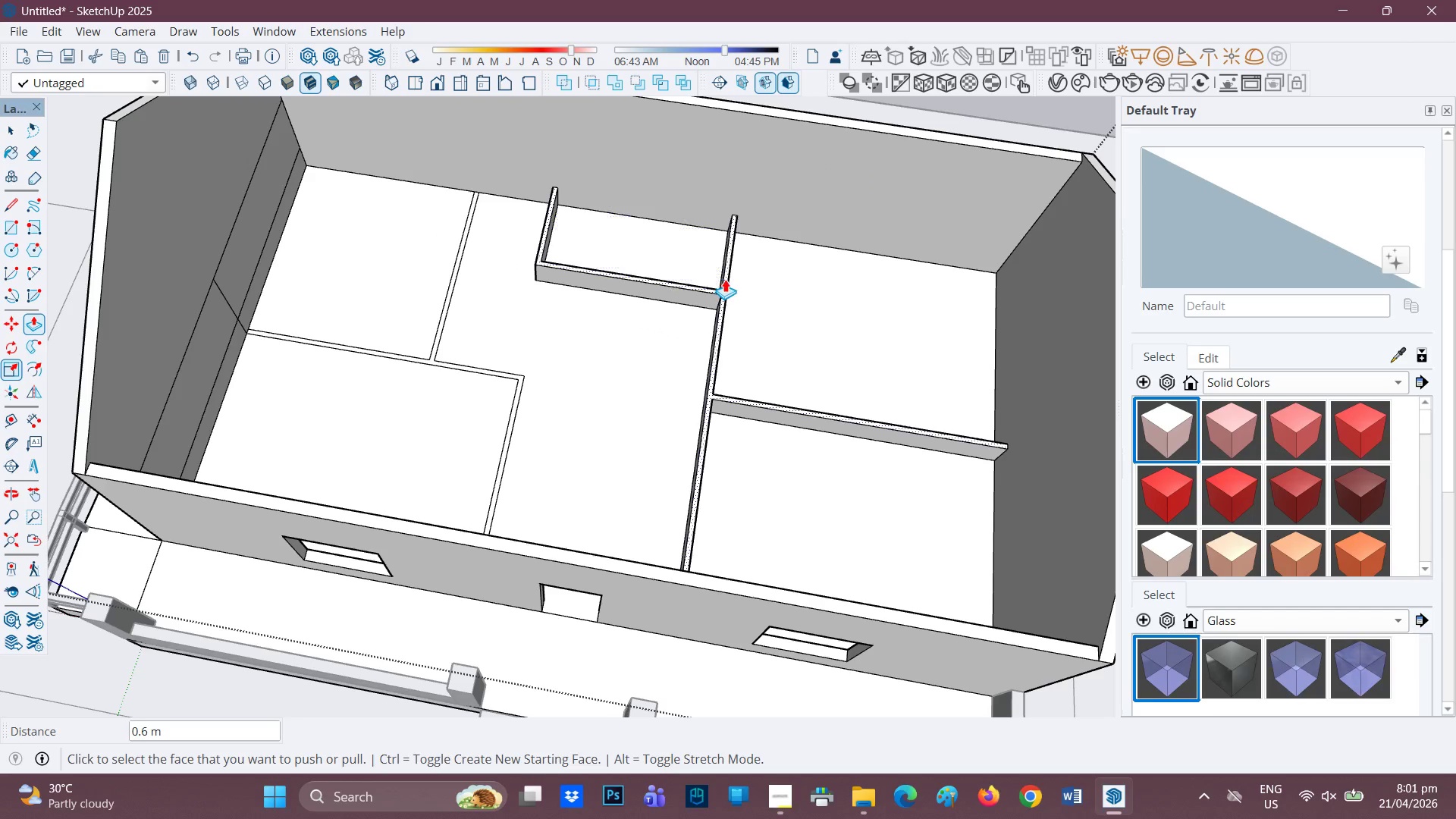 
left_click([725, 279])
 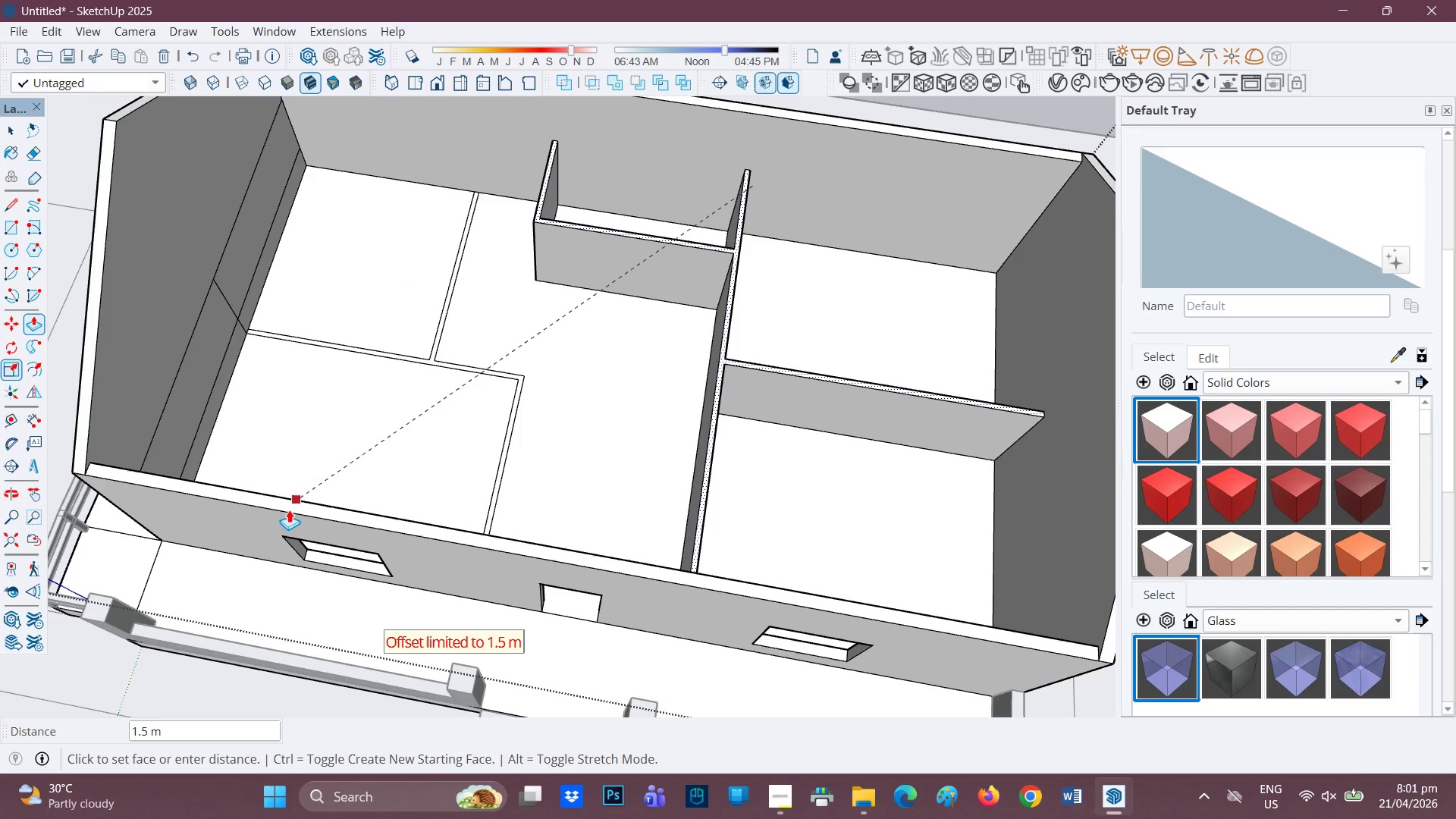 
left_click([289, 510])
 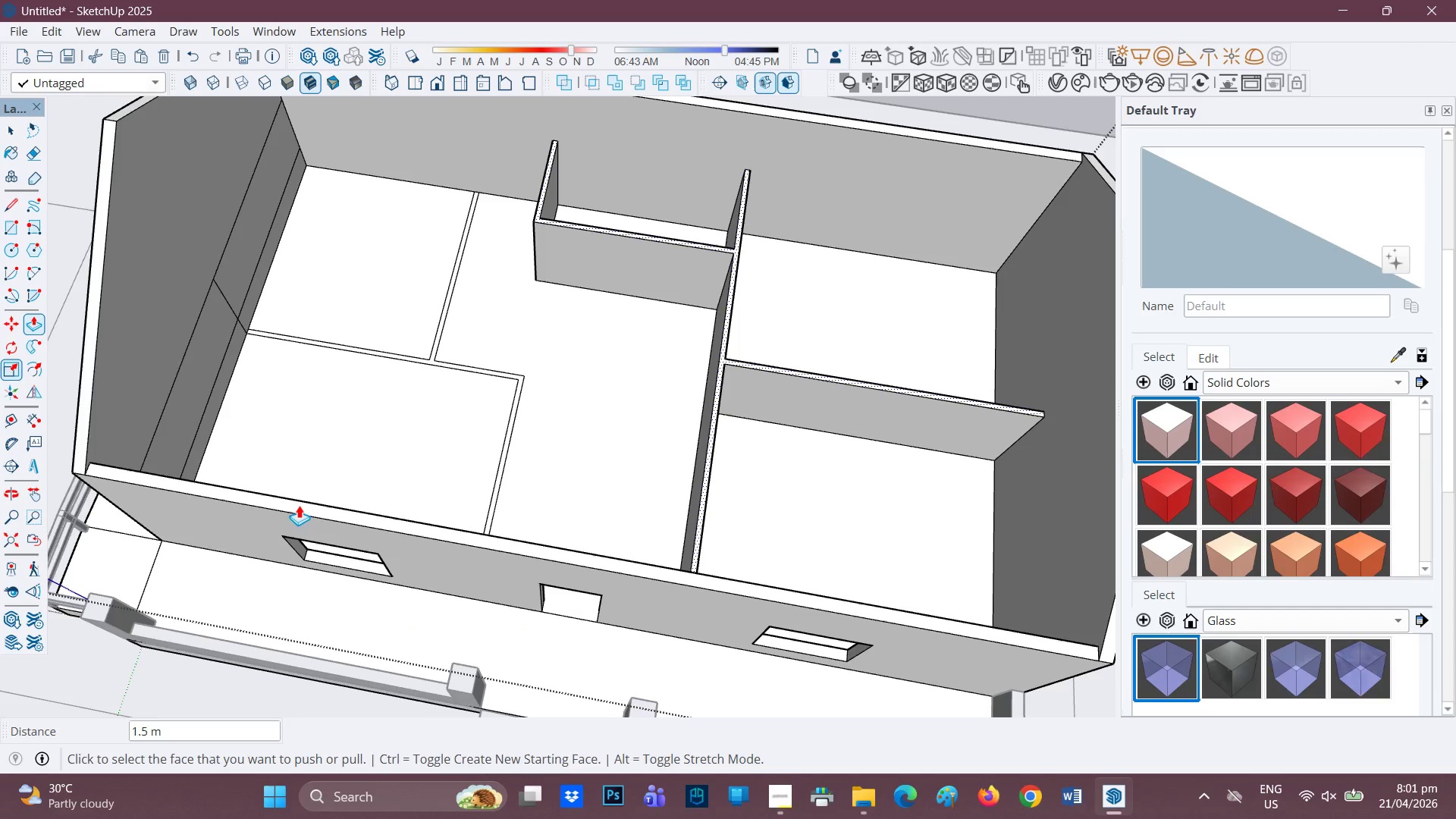 
scroll: coordinate [458, 485], scroll_direction: down, amount: 2.0
 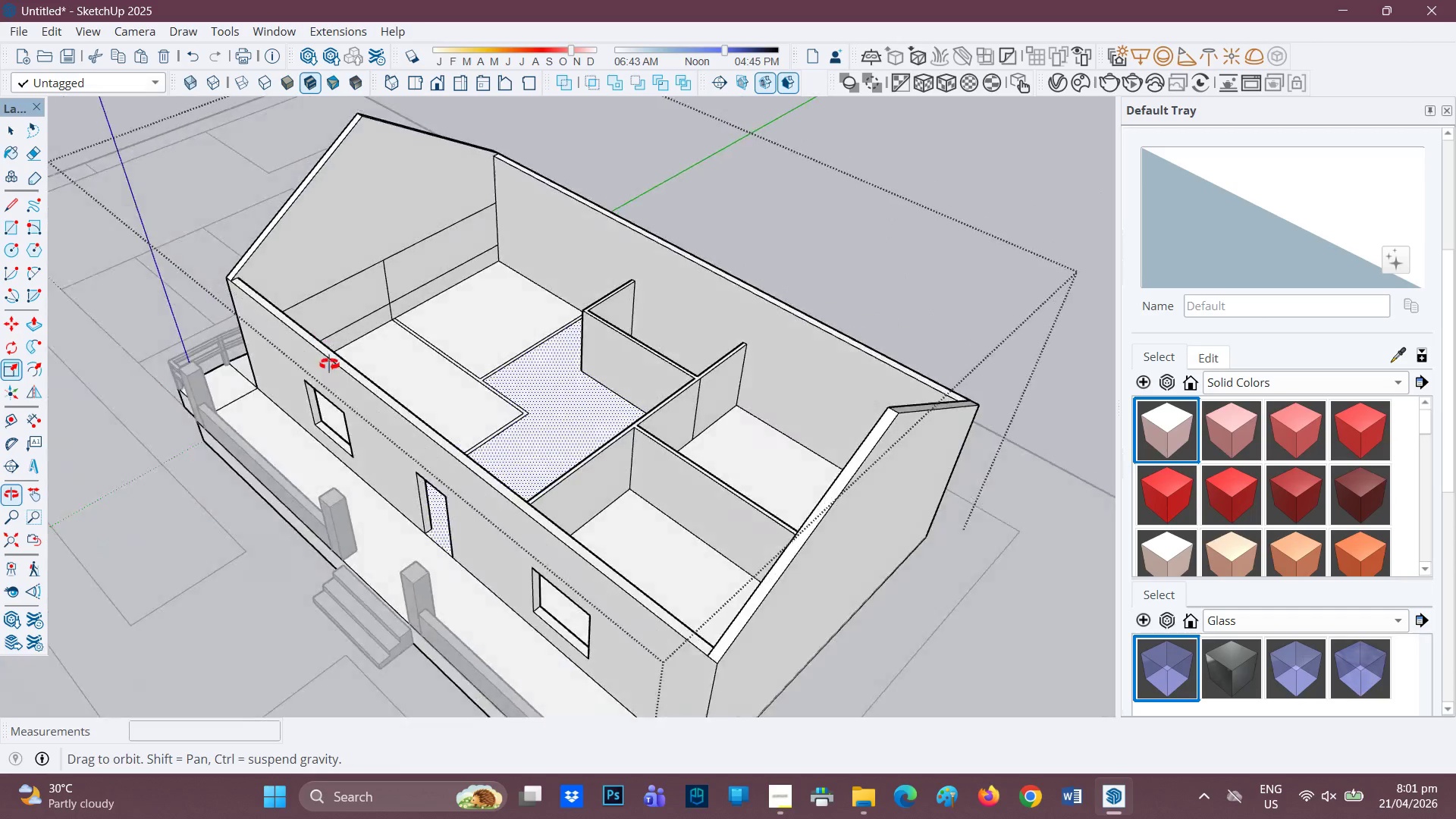 
scroll: coordinate [403, 391], scroll_direction: none, amount: 0.0
 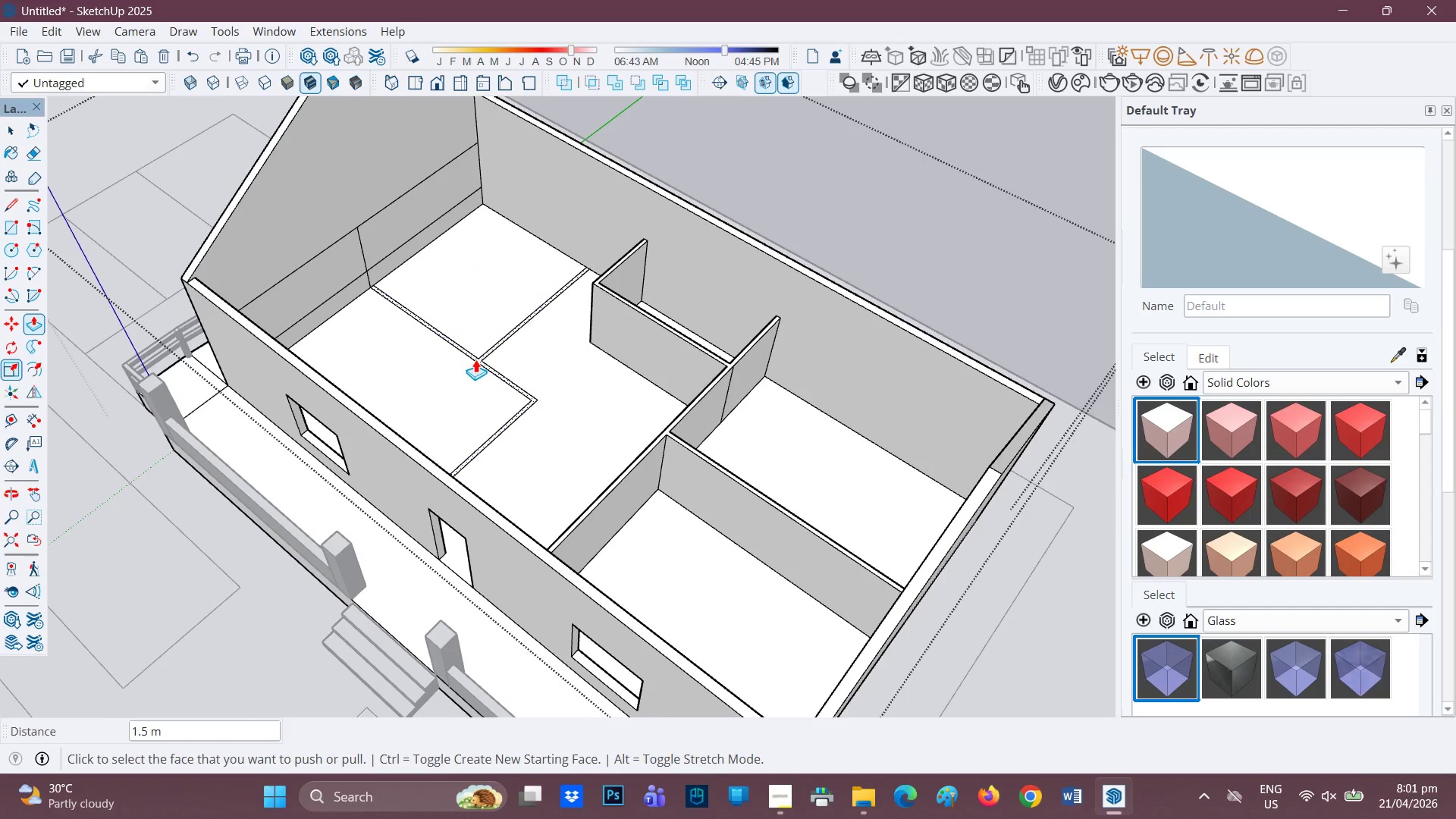 
left_click([476, 359])
 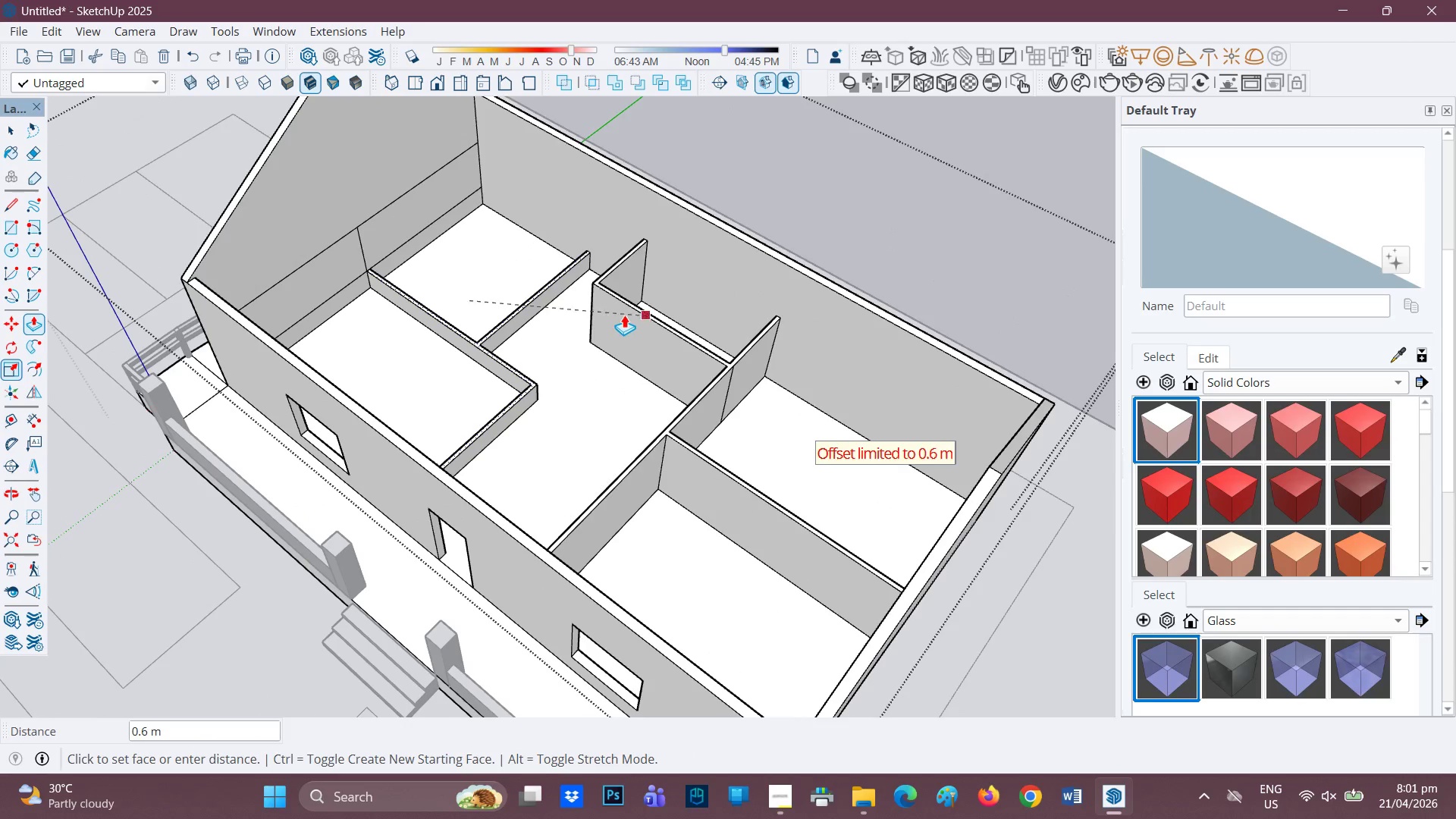 
left_click([624, 307])
 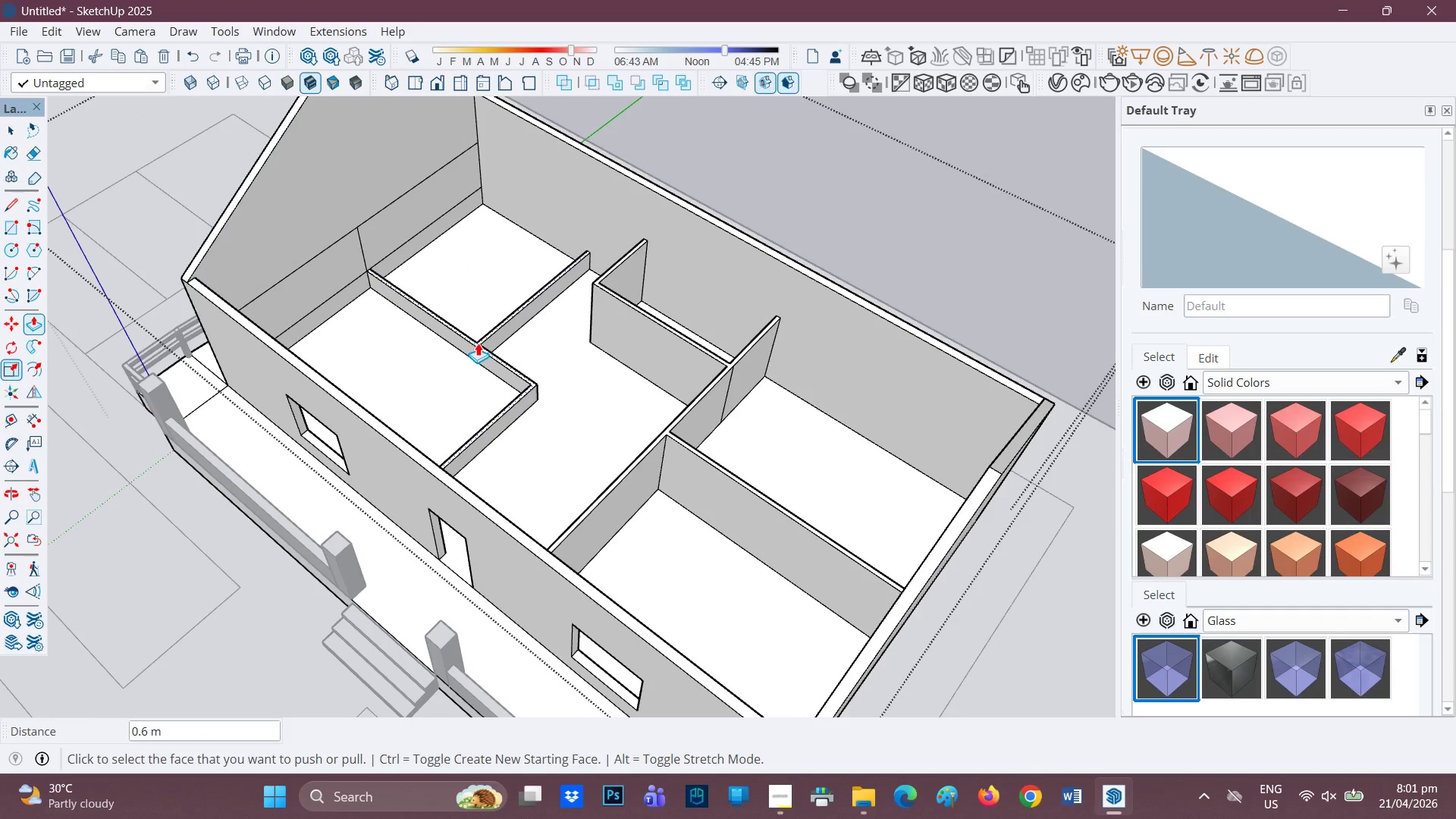 
left_click([472, 344])
 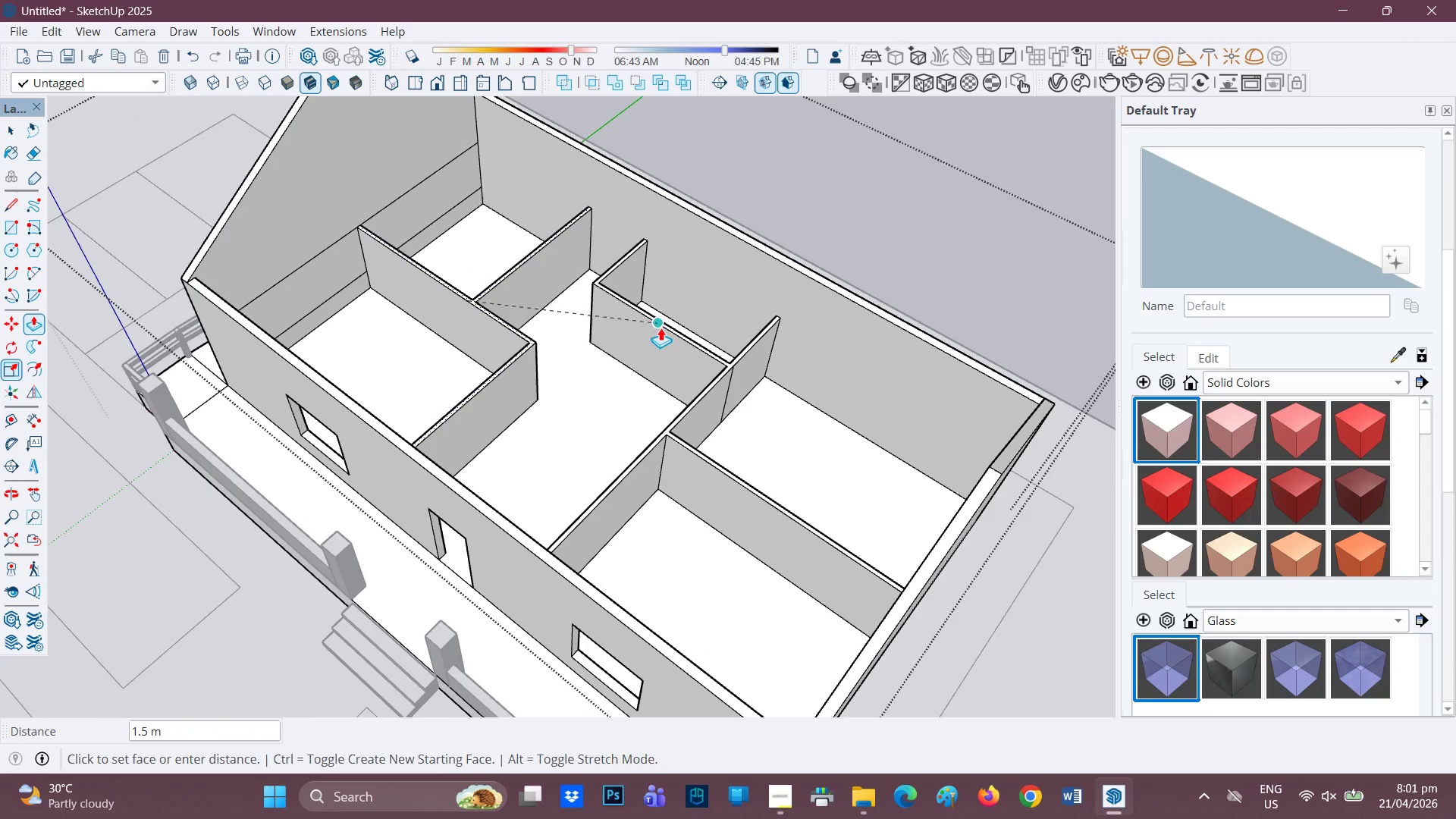 
scroll: coordinate [532, 434], scroll_direction: down, amount: 3.0
 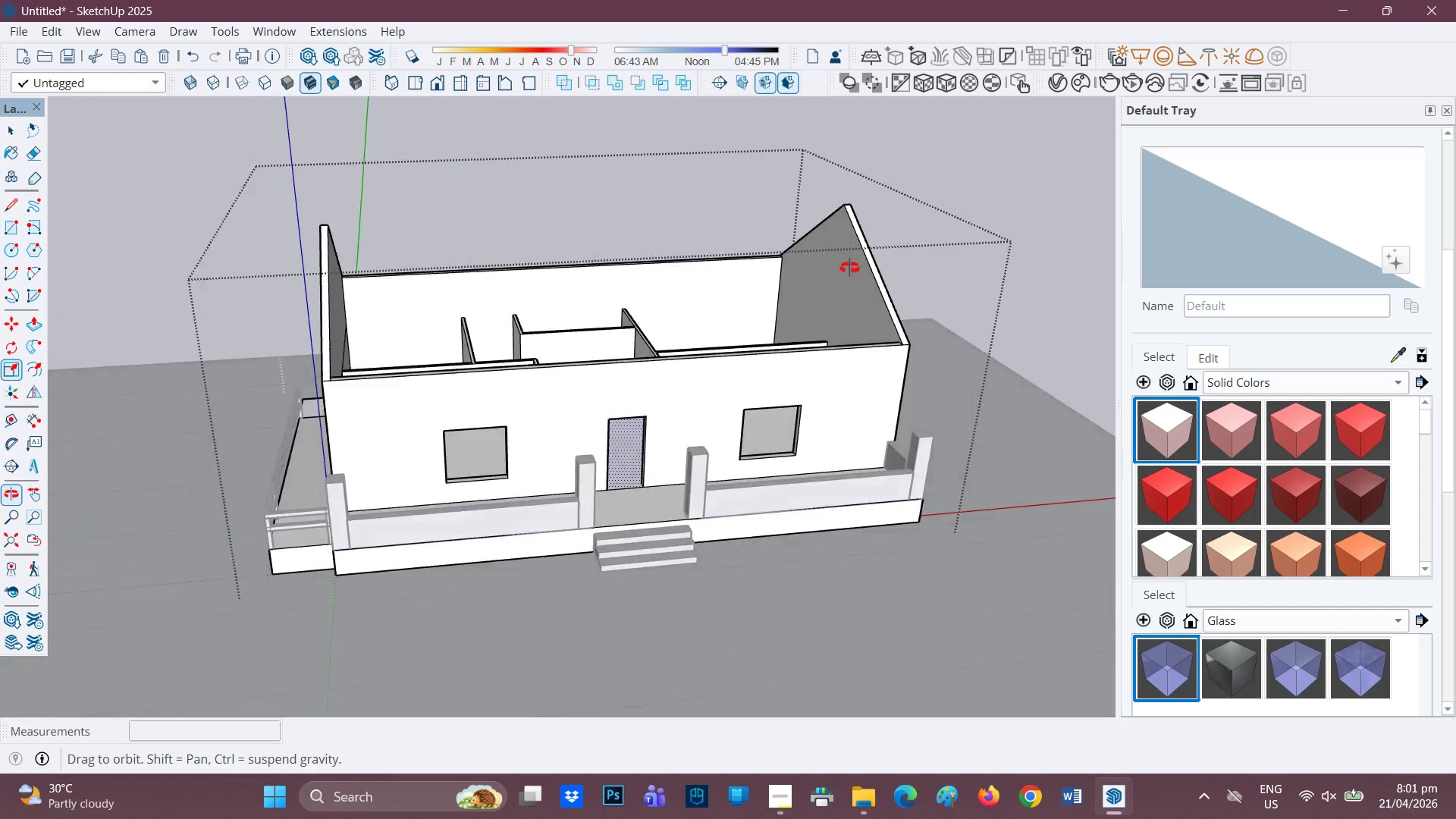 
scroll: coordinate [664, 348], scroll_direction: up, amount: 4.0
 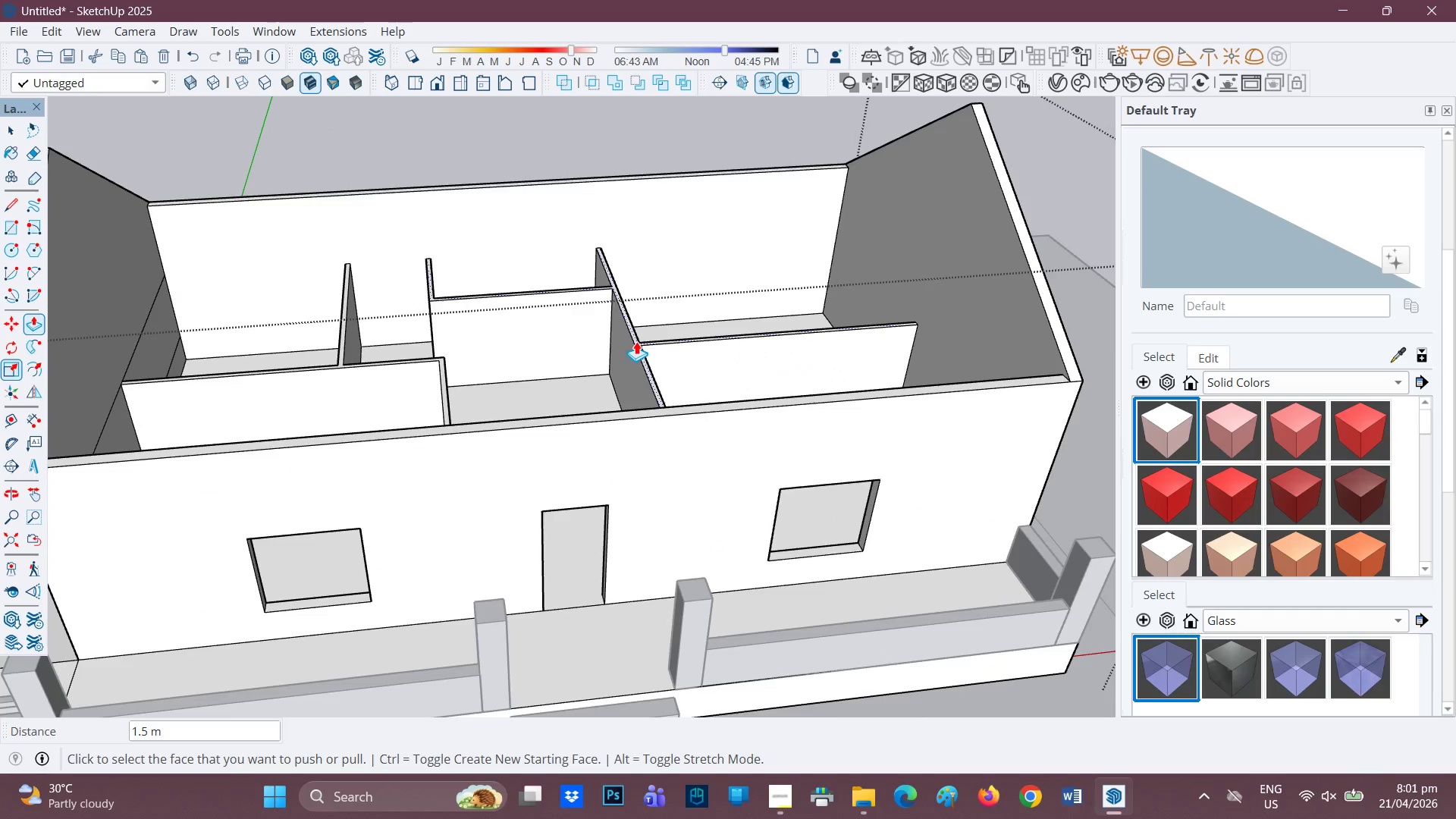 
left_click([636, 341])
 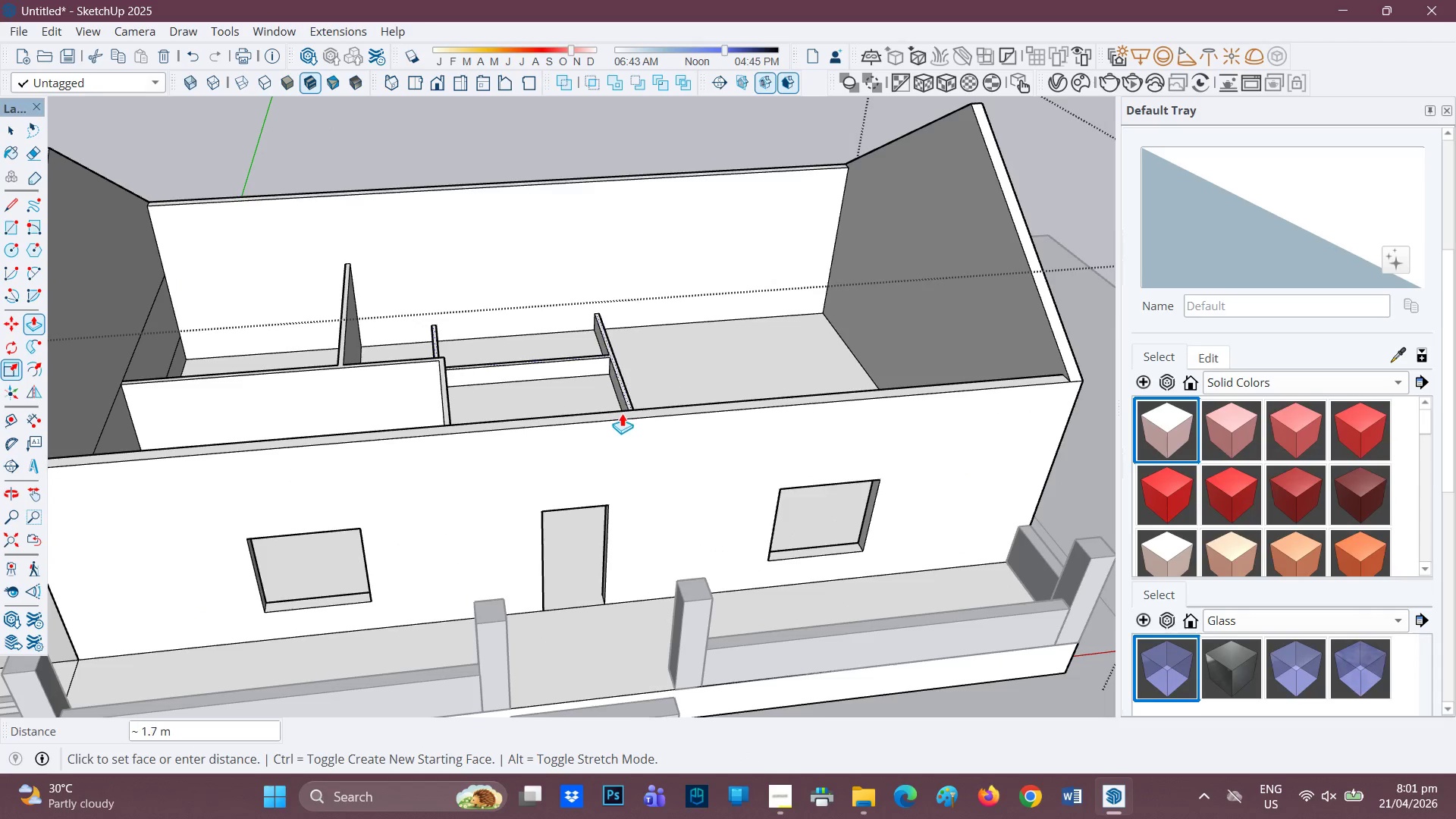 
left_click([617, 413])
 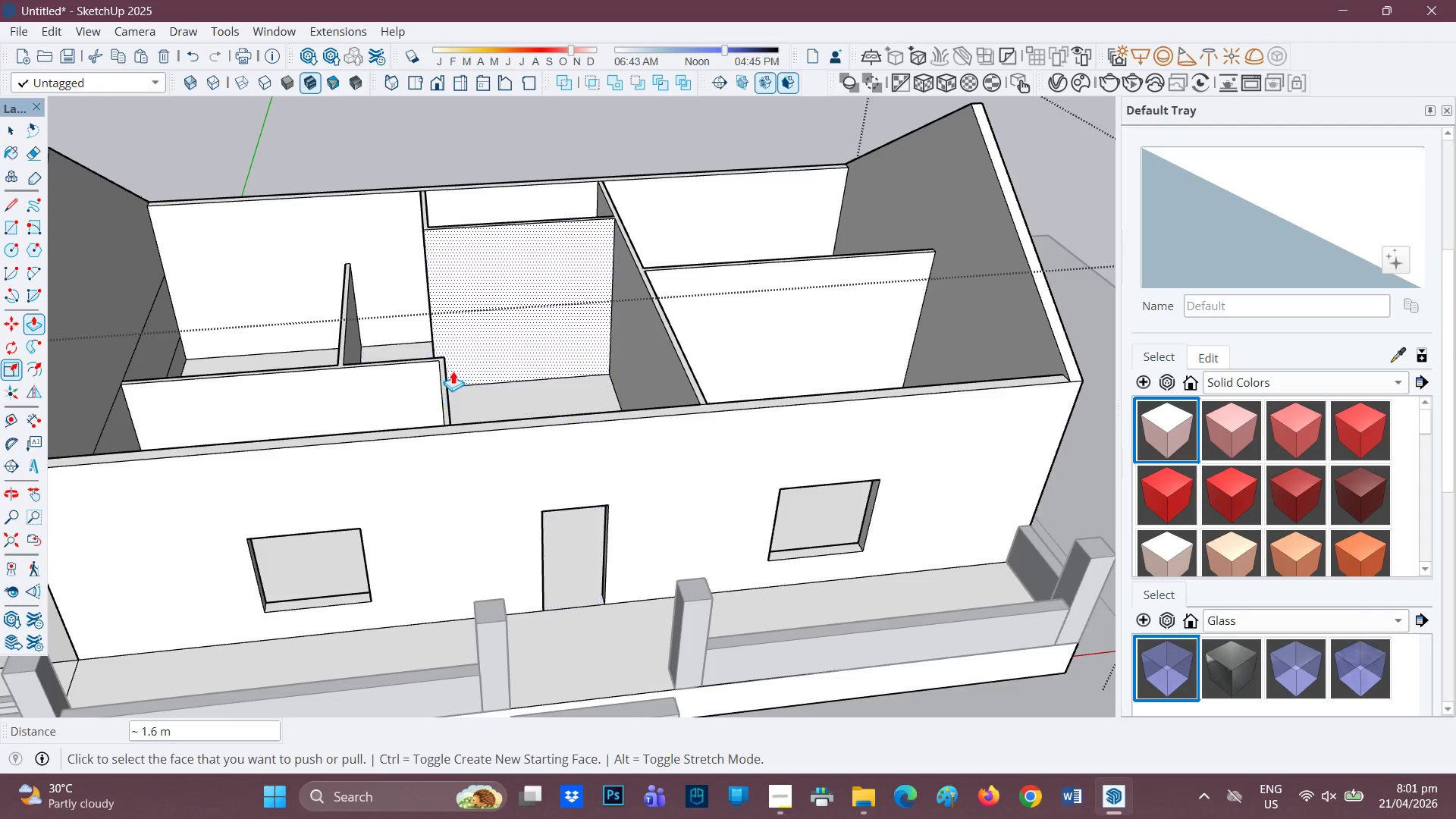 
scroll: coordinate [446, 369], scroll_direction: none, amount: 0.0
 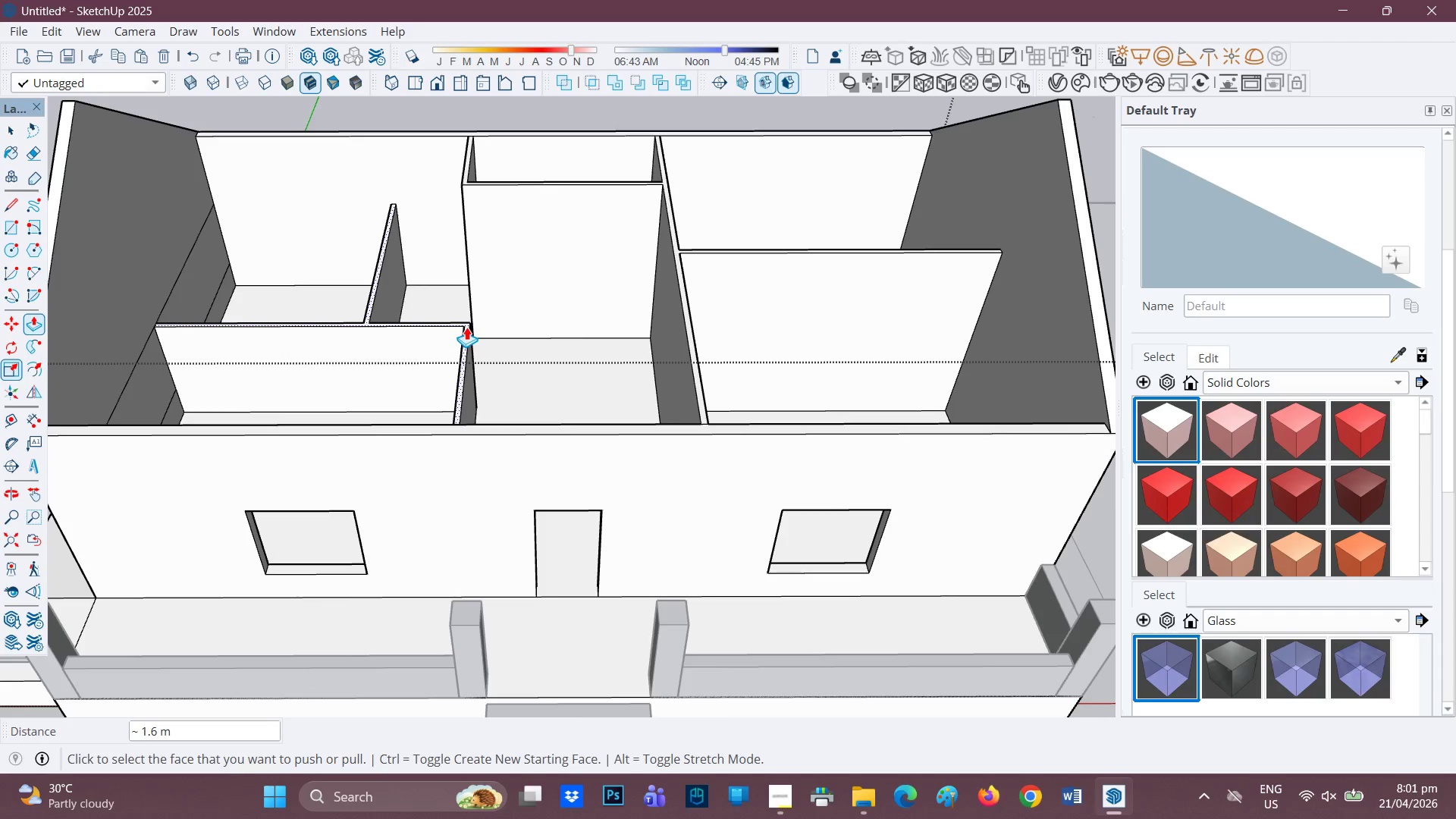 
left_click([466, 327])
 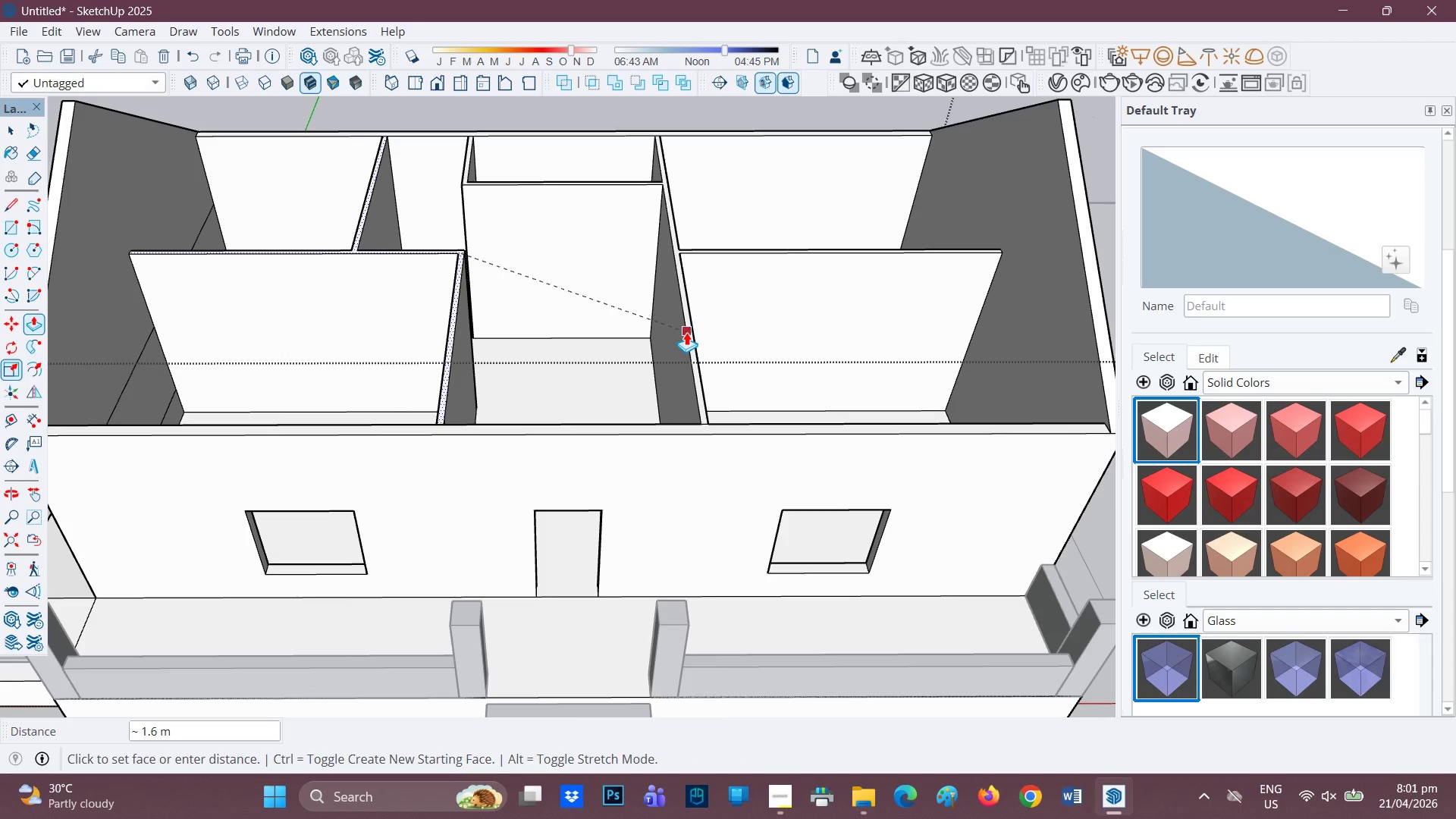 
left_click([687, 332])
 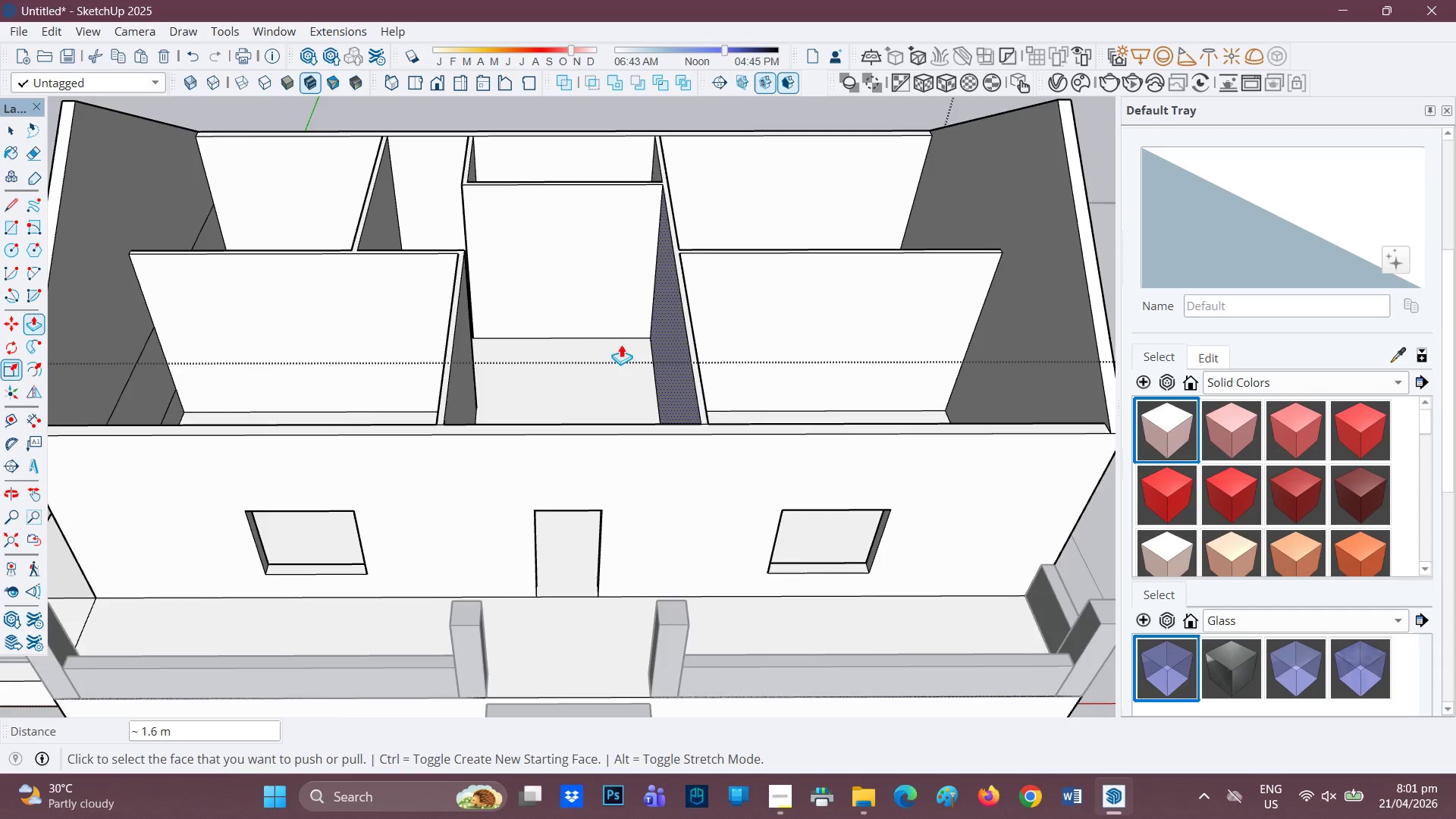 
scroll: coordinate [422, 459], scroll_direction: down, amount: 7.0
 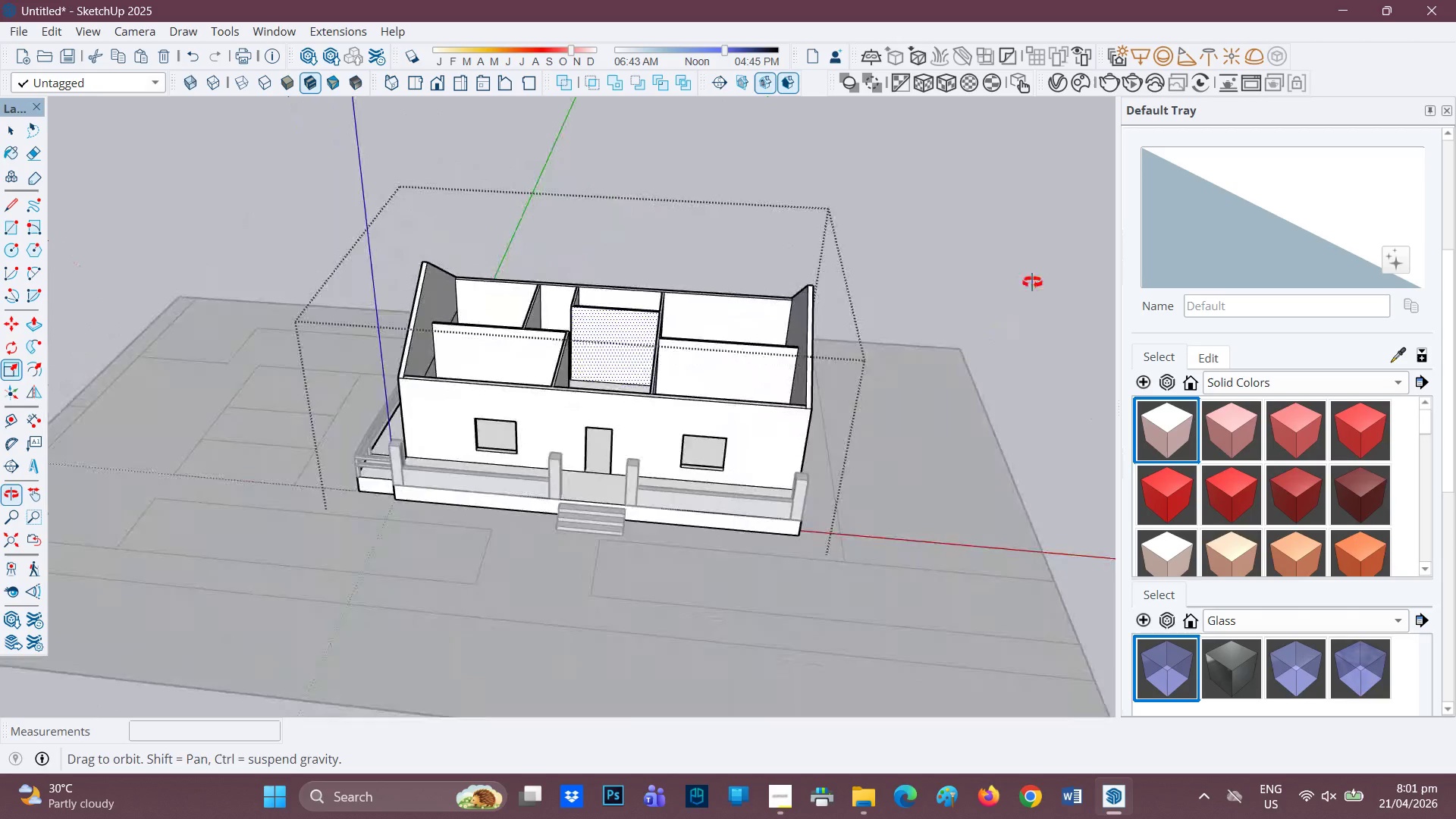 
scroll: coordinate [574, 305], scroll_direction: up, amount: 8.0
 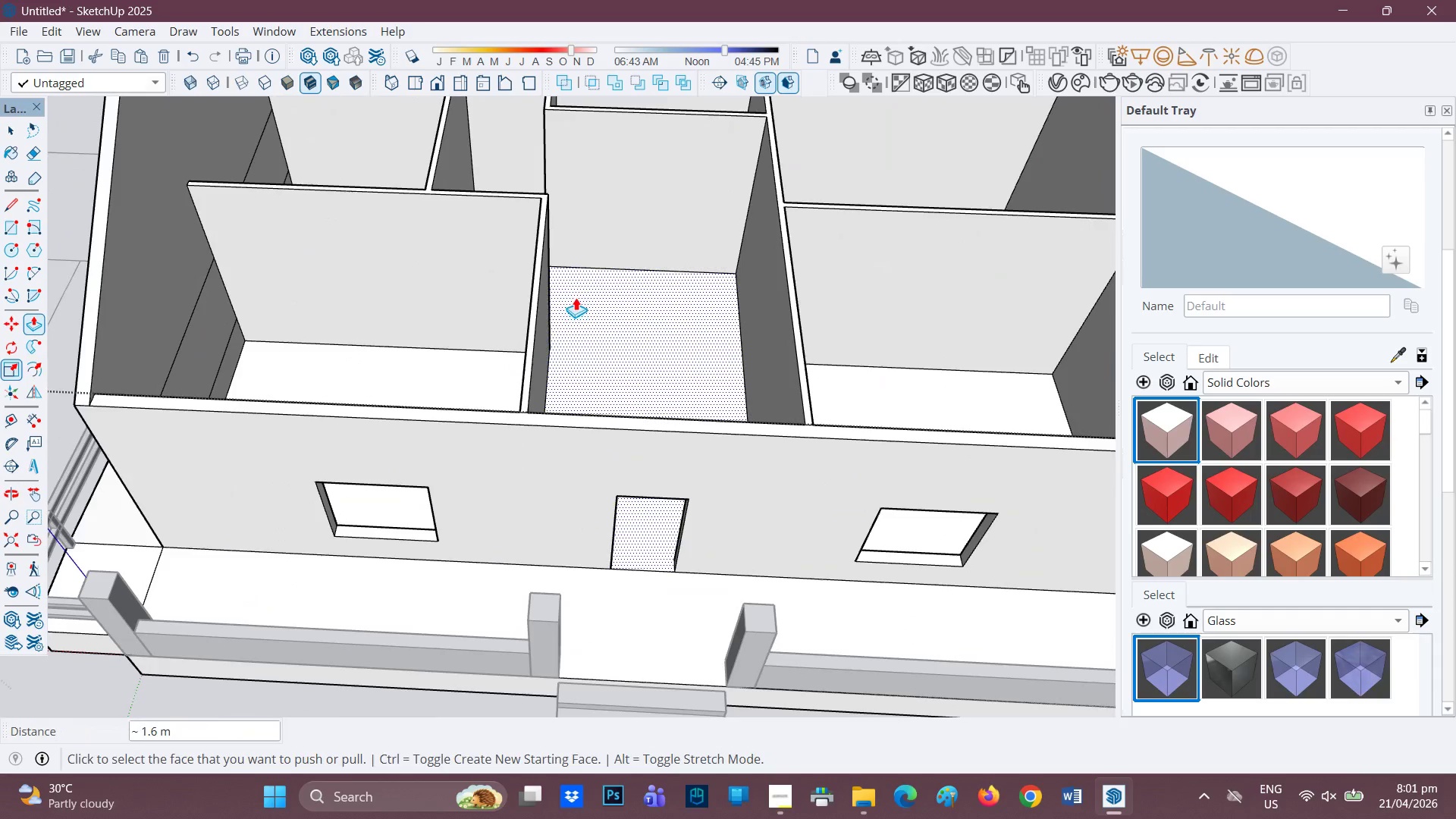 
key(H)
 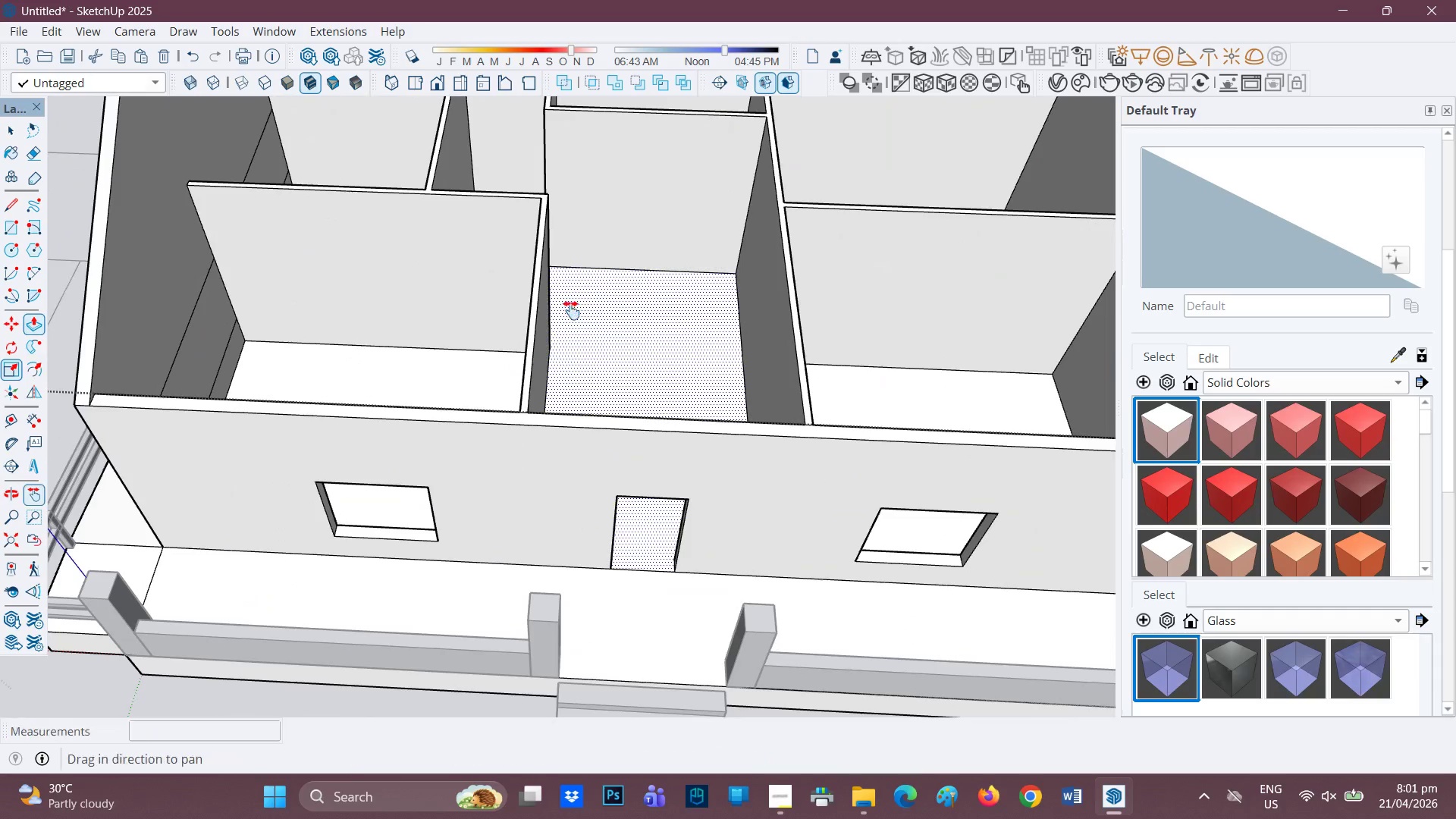 
left_click_drag(start_coordinate=[562, 330], to_coordinate=[478, 453])
 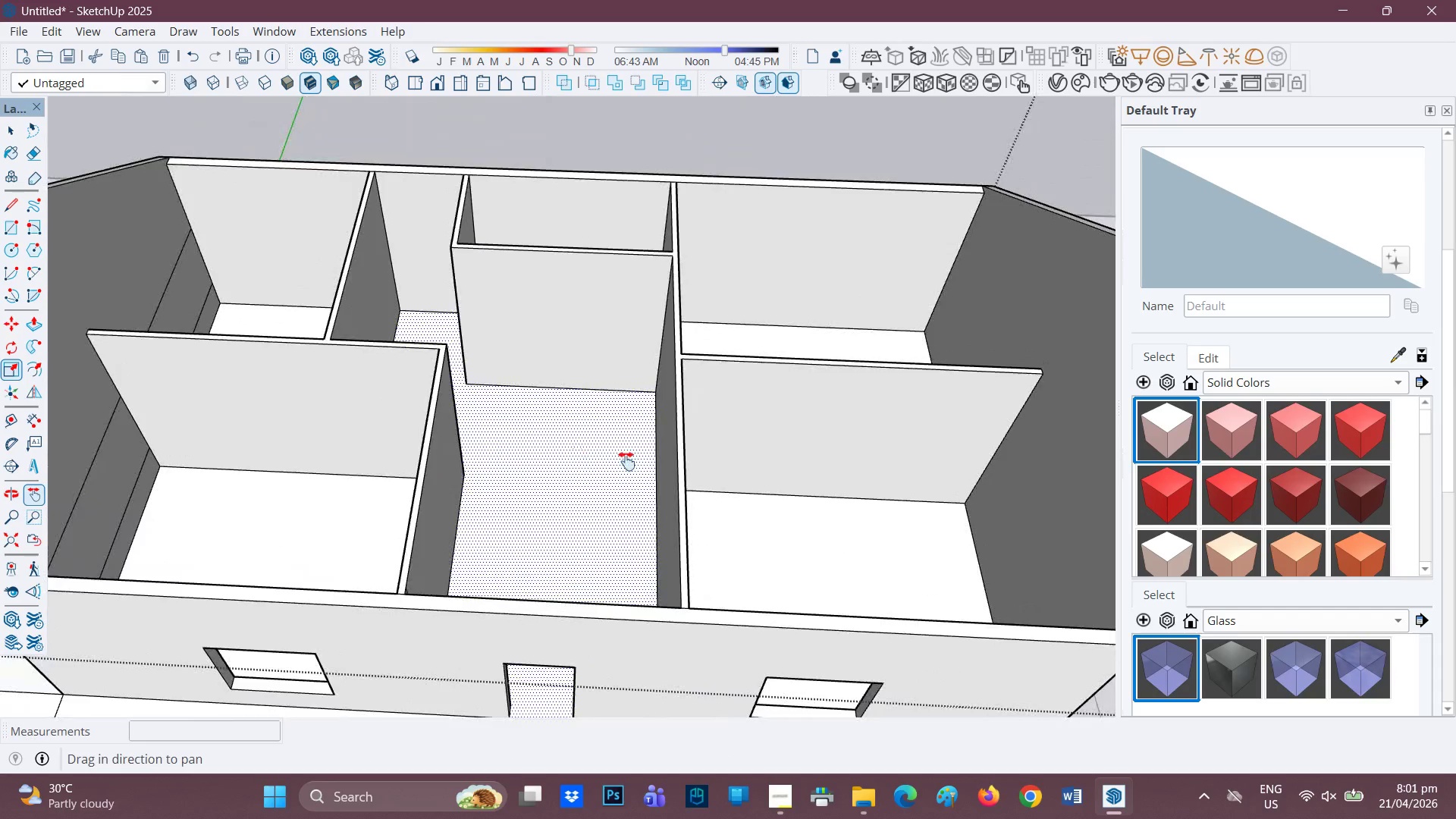 
scroll: coordinate [632, 453], scroll_direction: down, amount: 3.0
 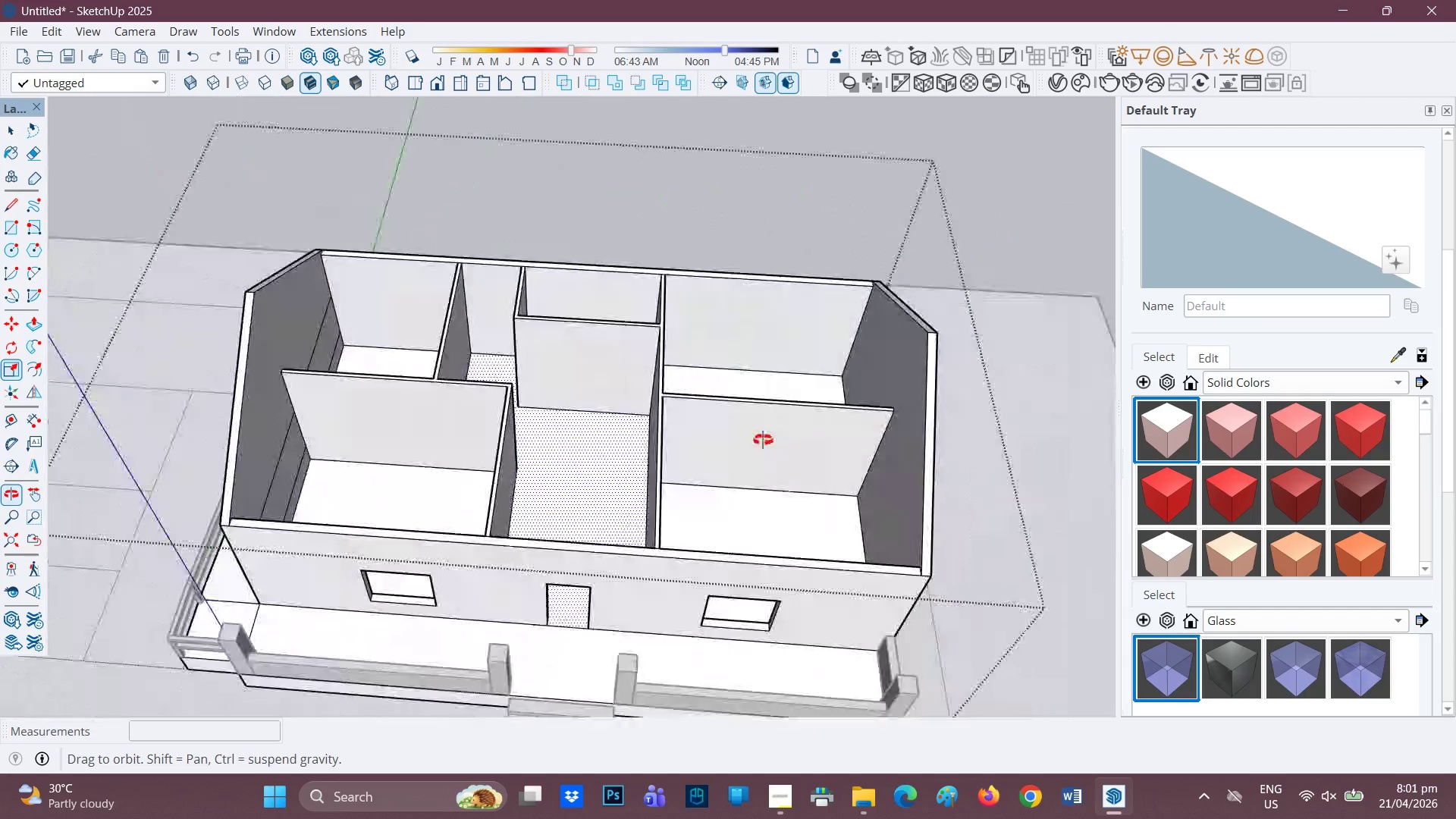 
scroll: coordinate [843, 405], scroll_direction: none, amount: 0.0
 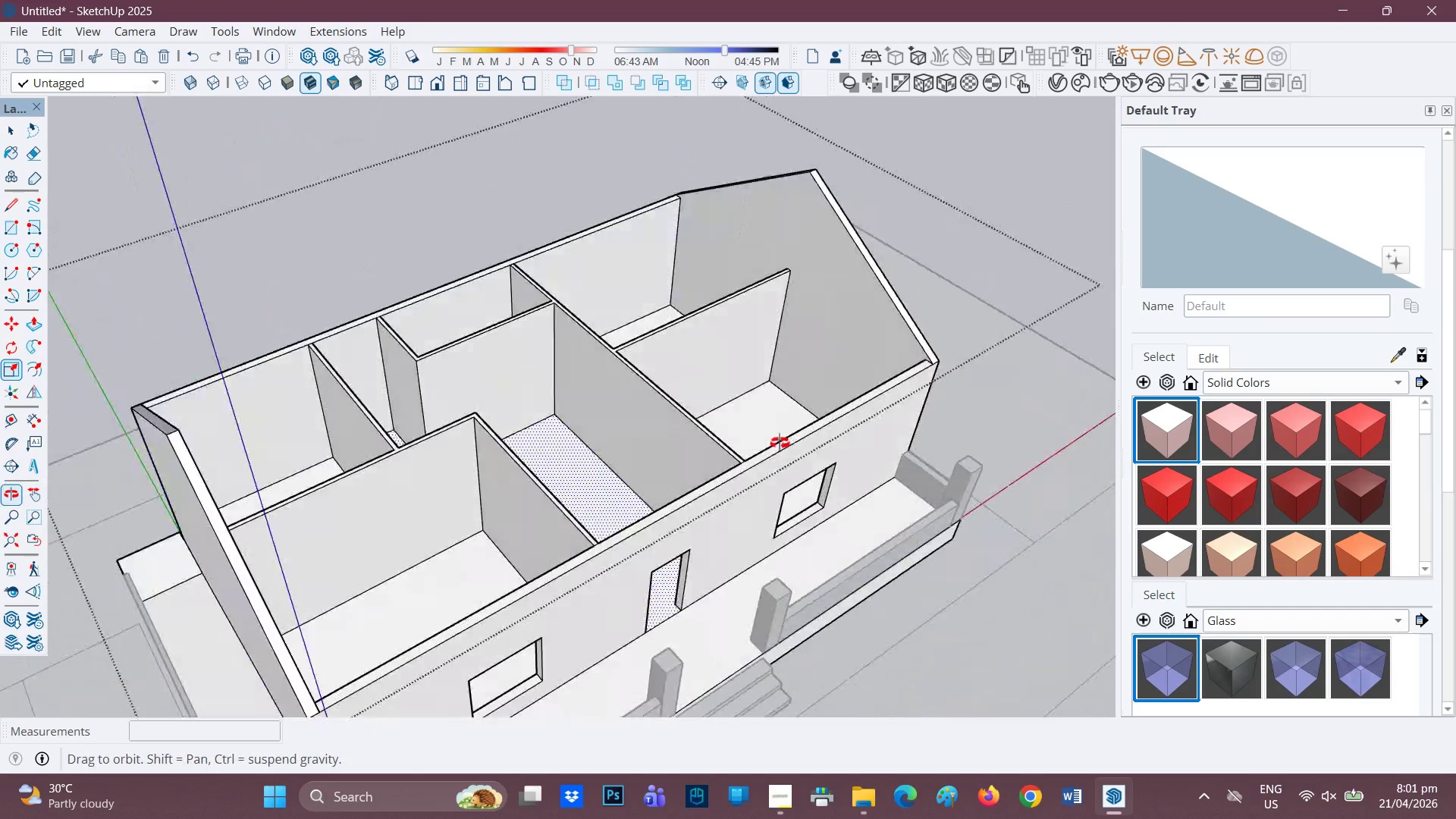 
key(H)
 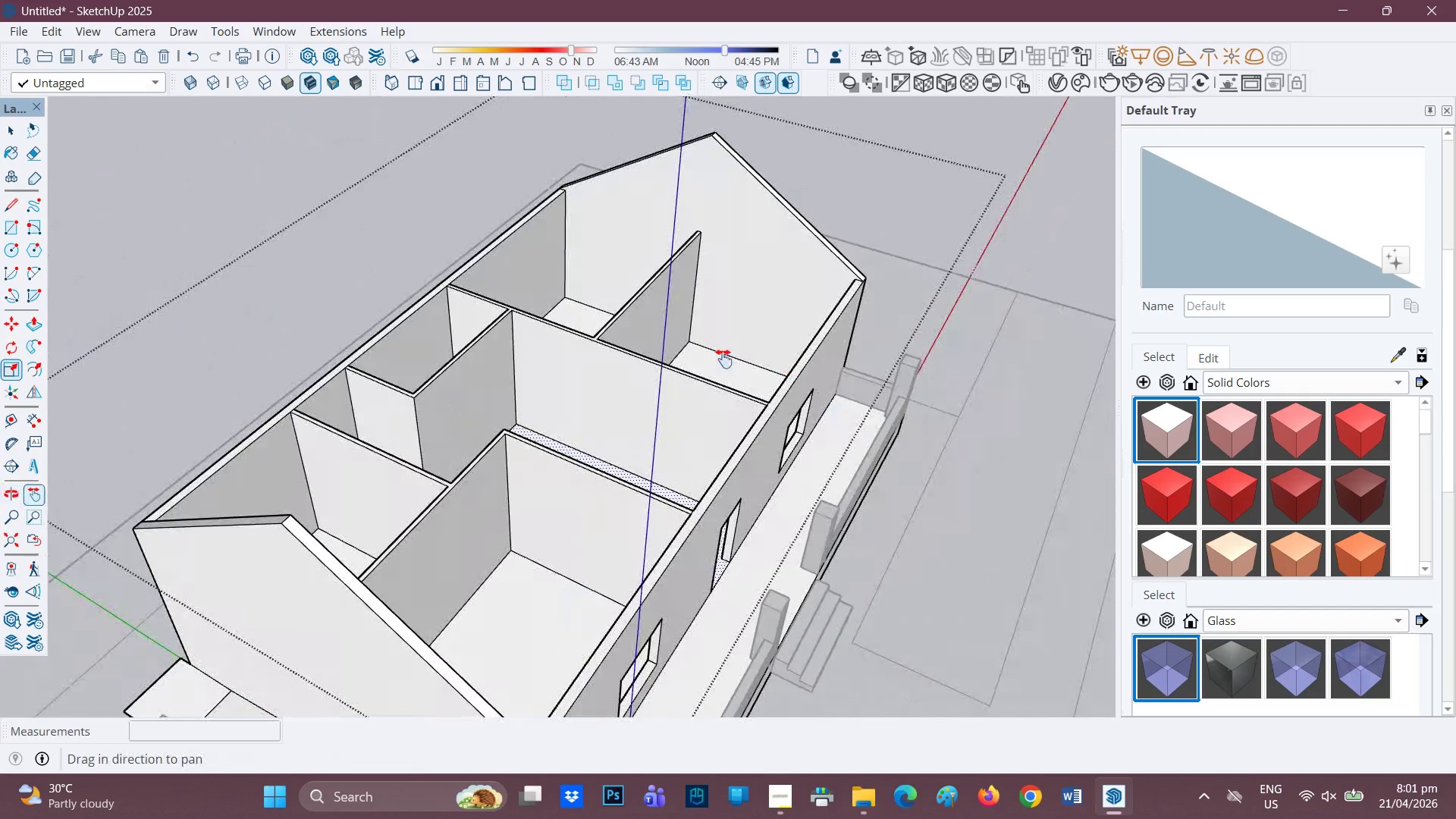 
left_click_drag(start_coordinate=[717, 362], to_coordinate=[426, 422])
 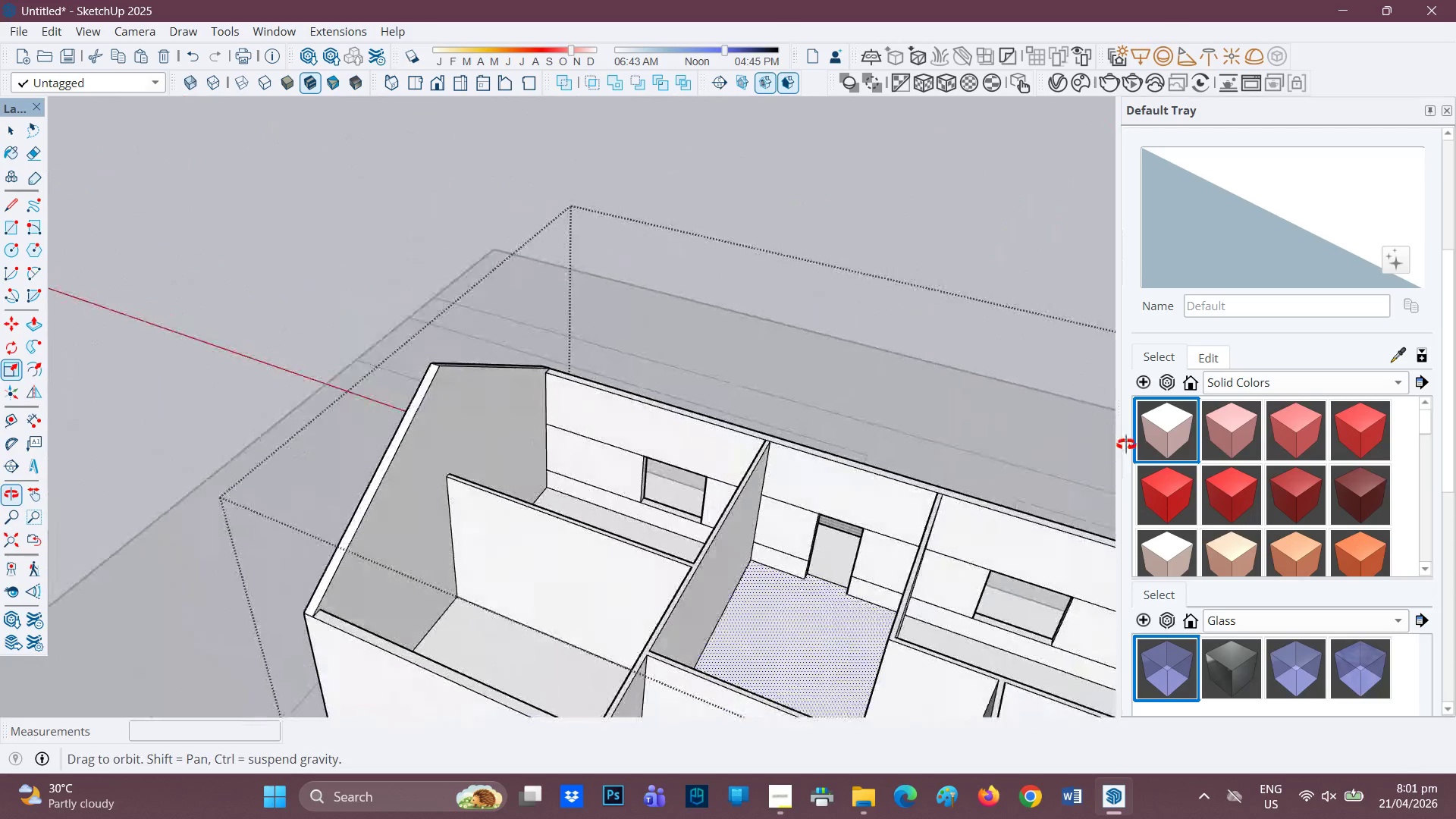 
scroll: coordinate [643, 410], scroll_direction: up, amount: 3.0
 